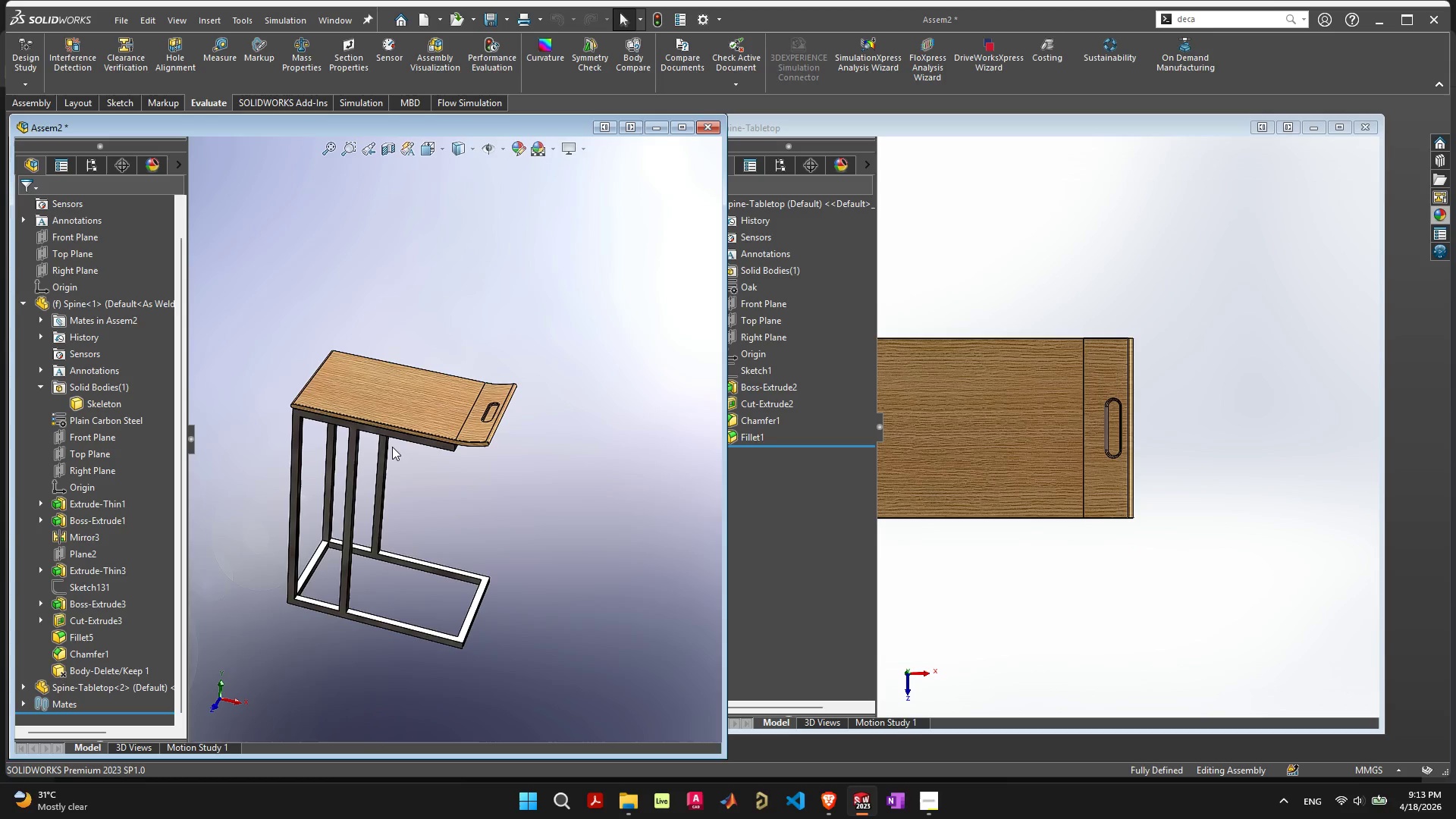 
wait(7.16)
 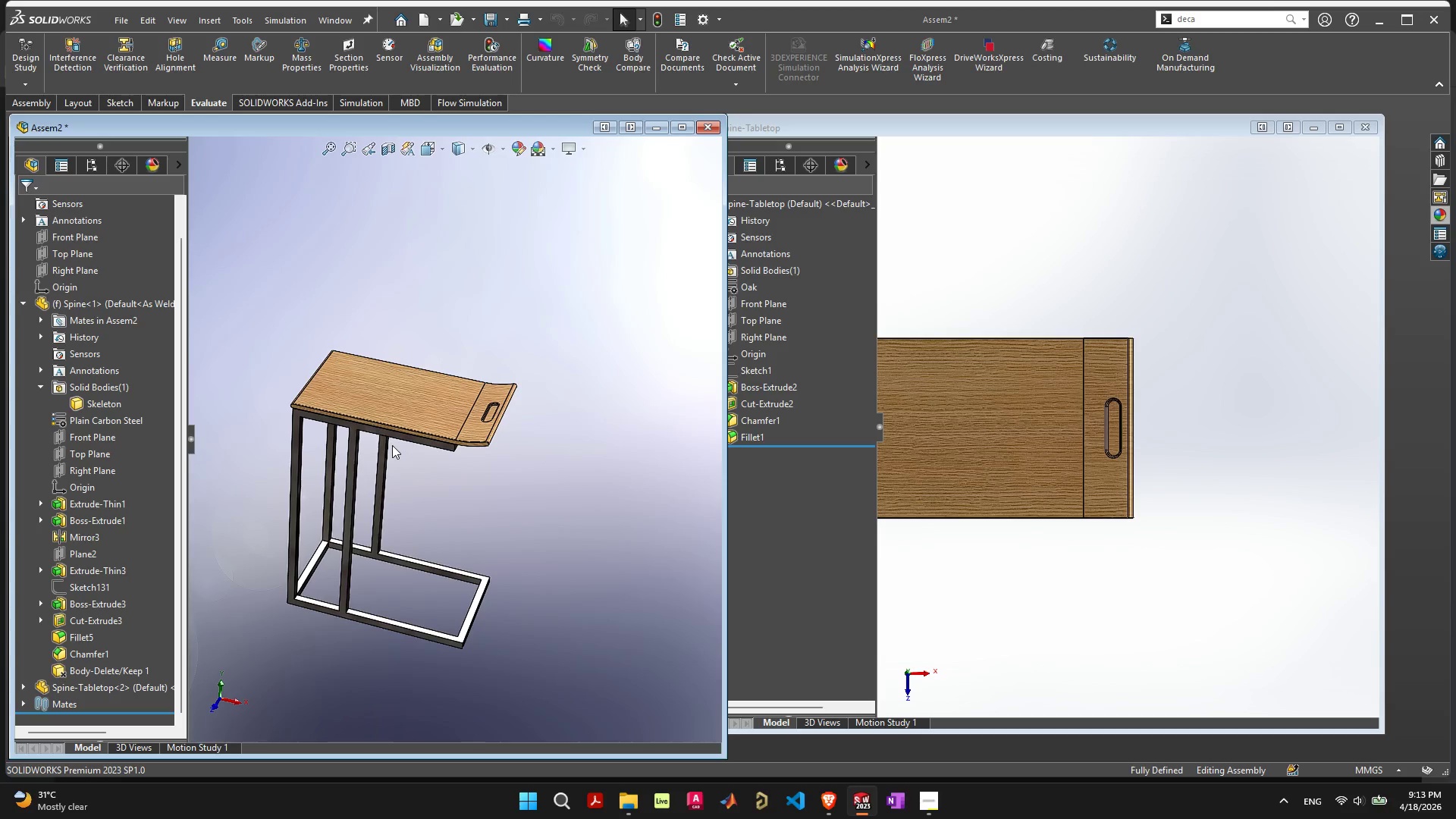 
left_click([398, 436])
 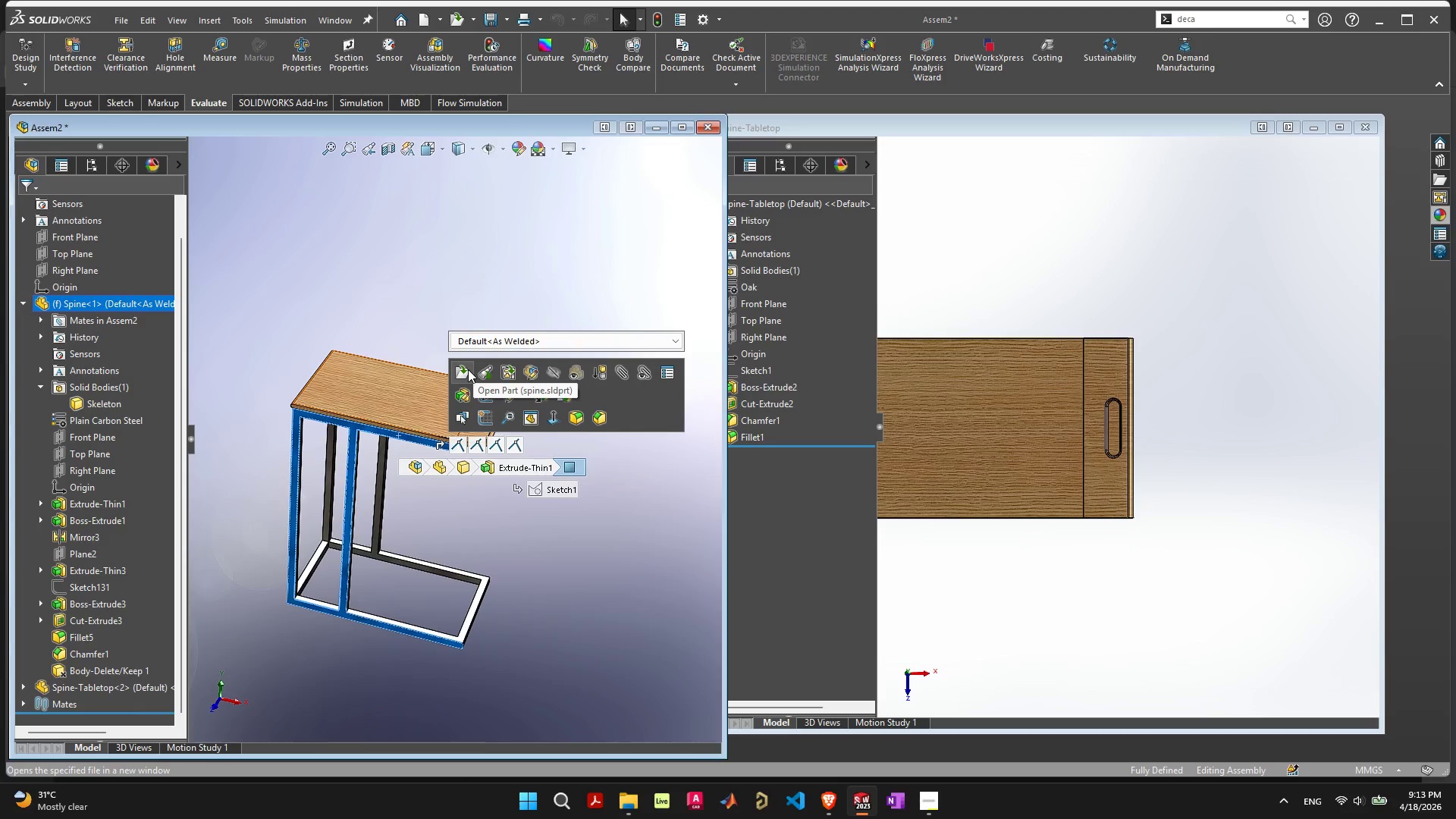 
left_click([468, 369])
 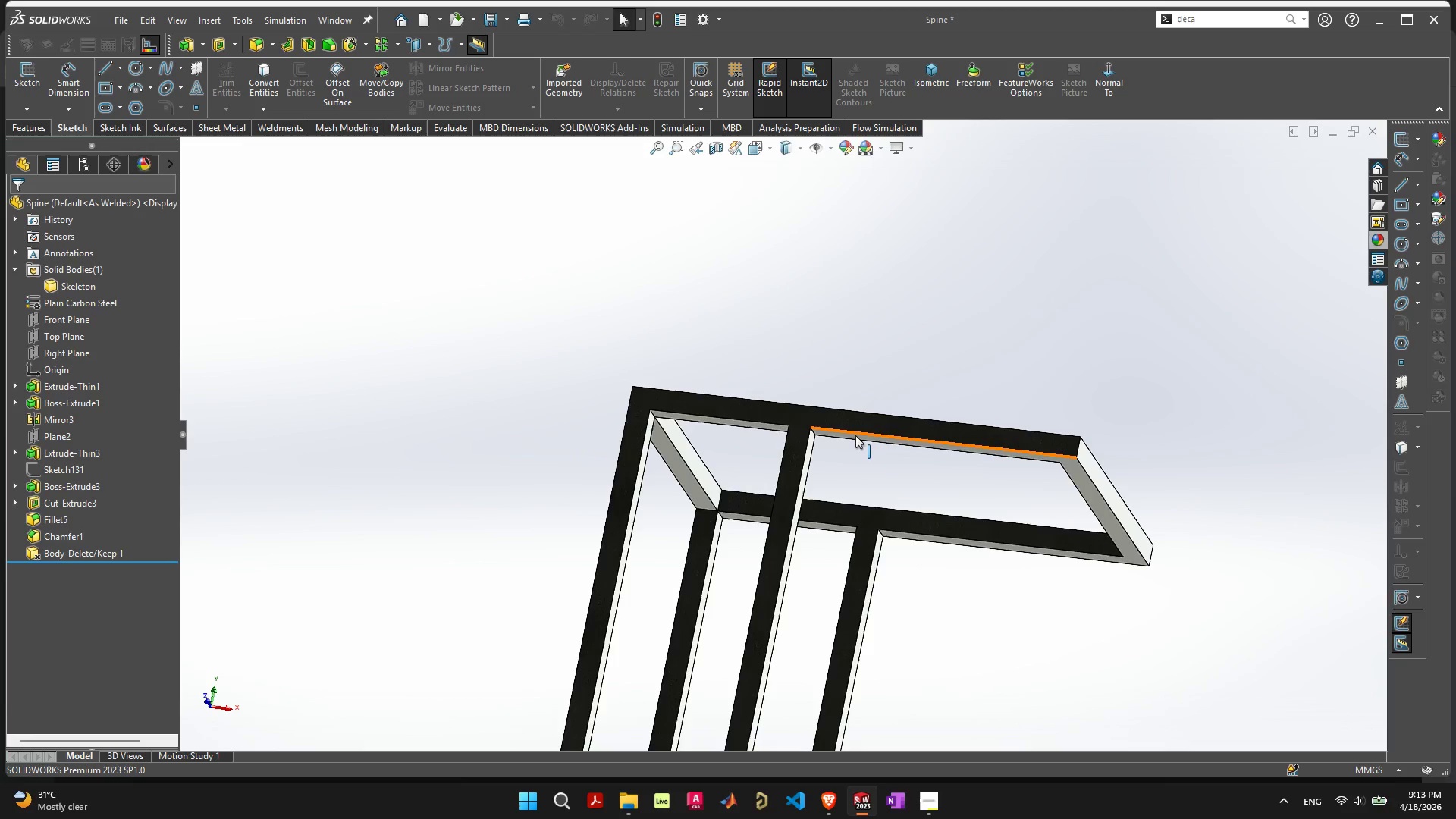 
wait(12.05)
 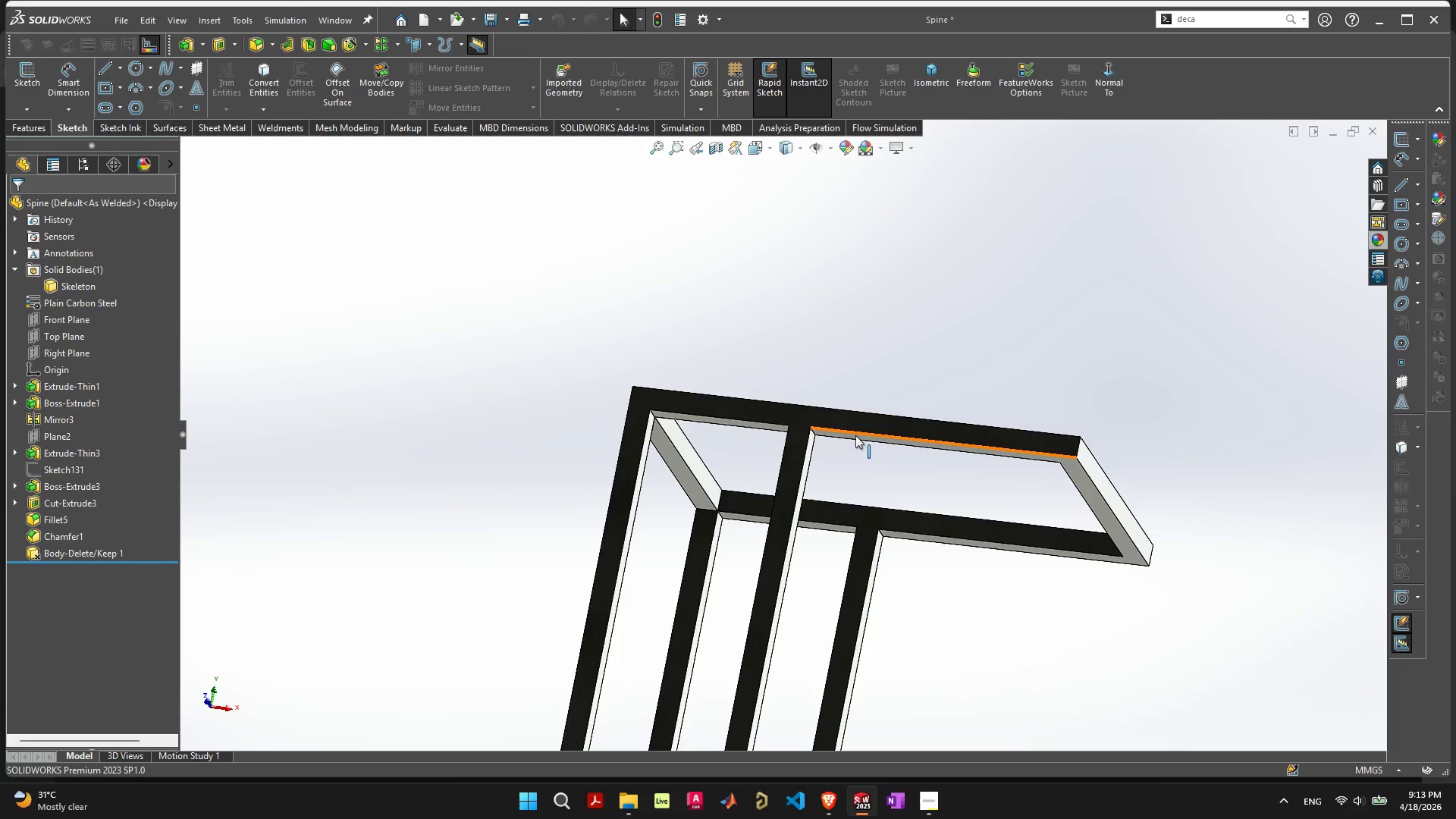 
scroll: coordinate [924, 490], scroll_direction: up, amount: 10.0
 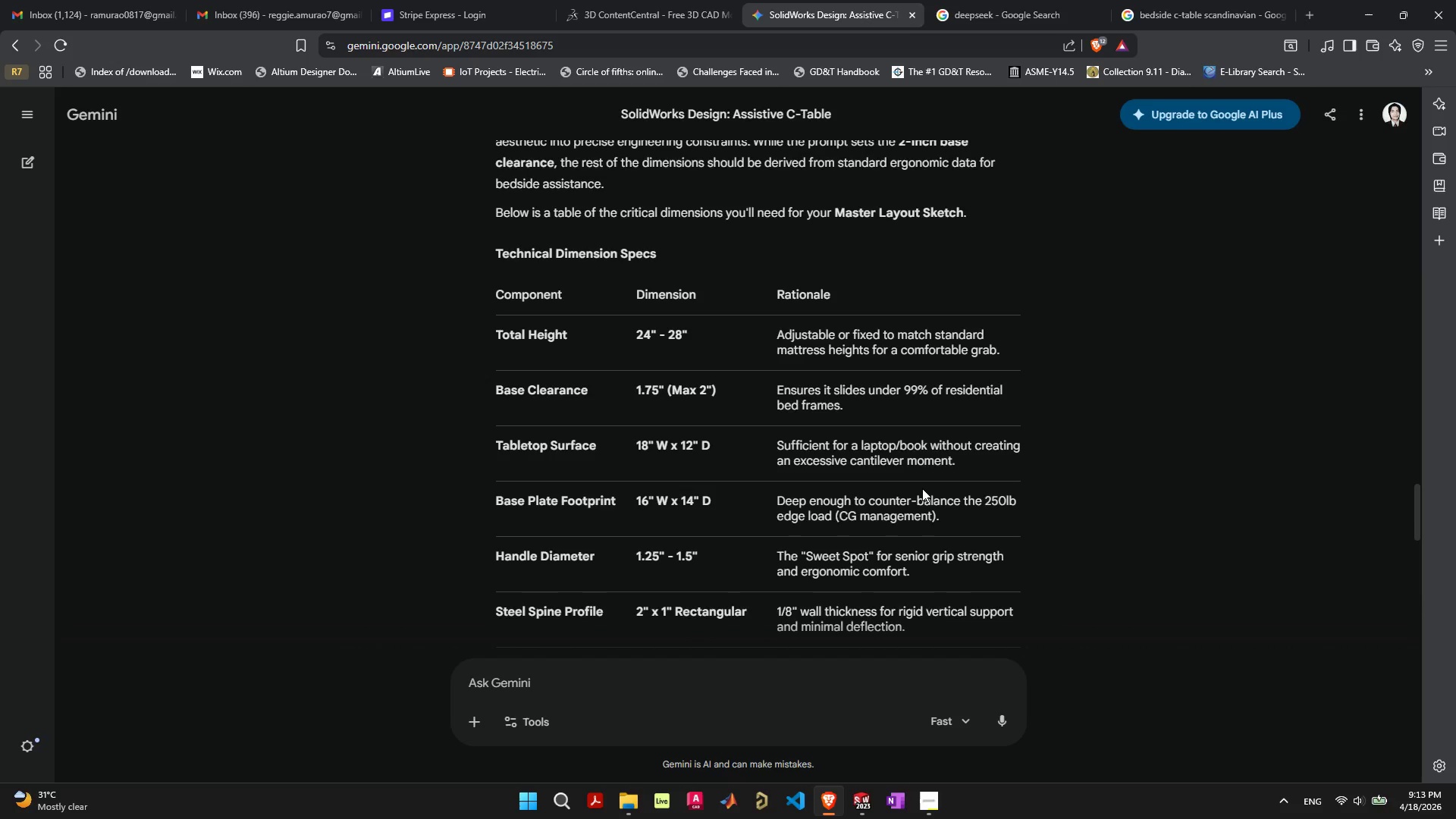 
scroll: coordinate [921, 488], scroll_direction: none, amount: 0.0
 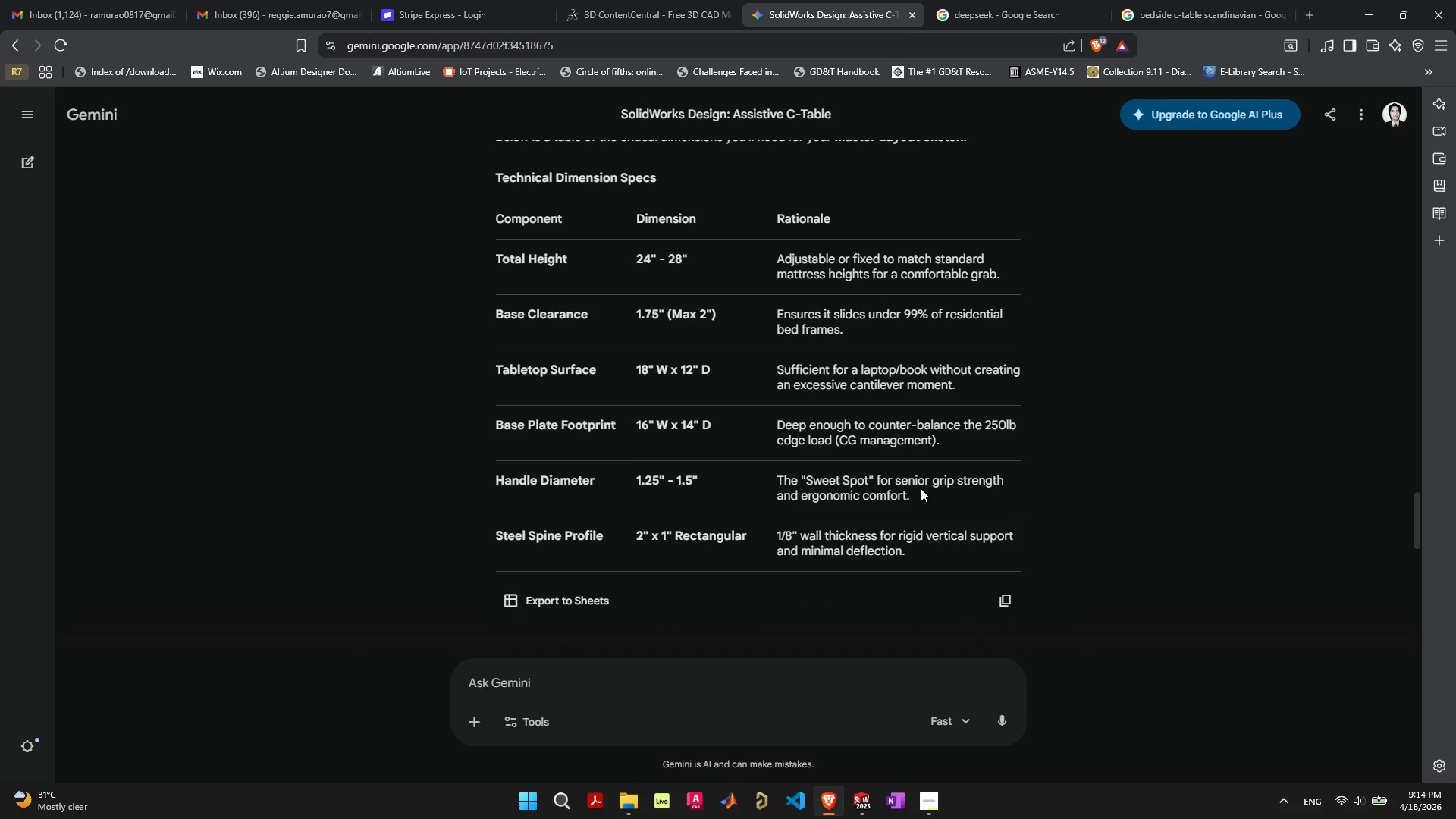 
scroll: coordinate [1005, 472], scroll_direction: up, amount: 15.0
 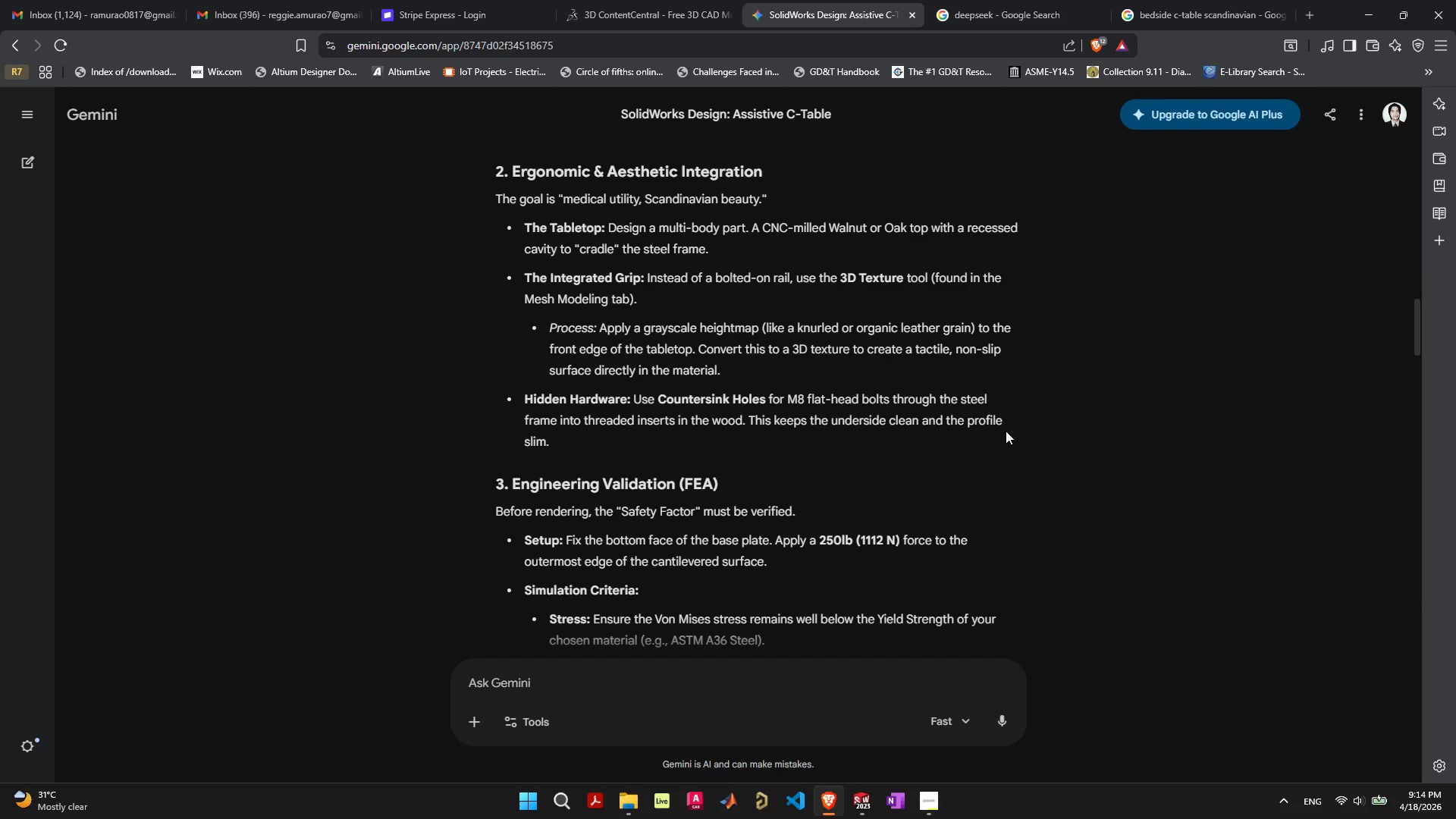 
wait(13.44)
 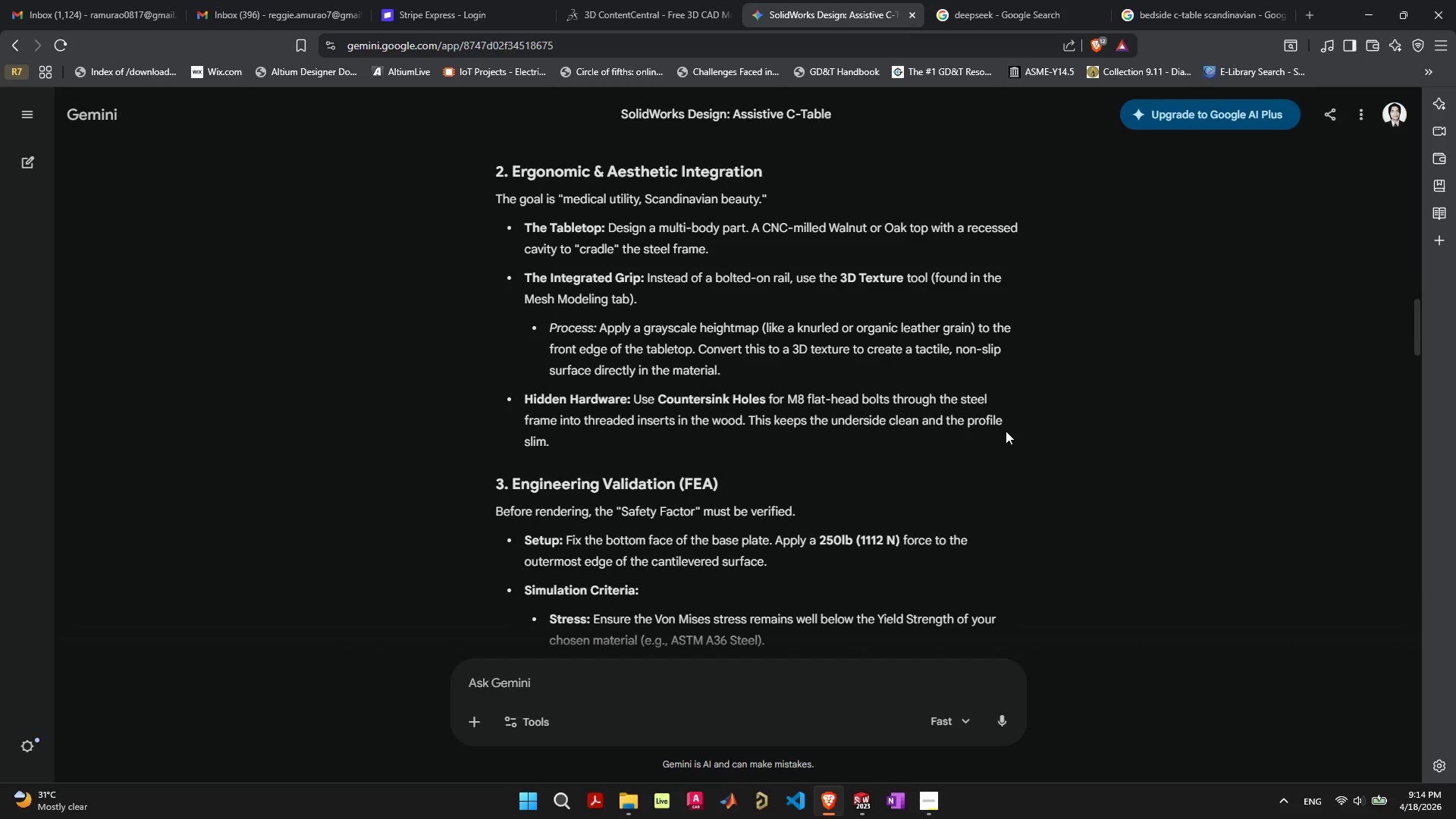 
key(Alt+AltLeft)
 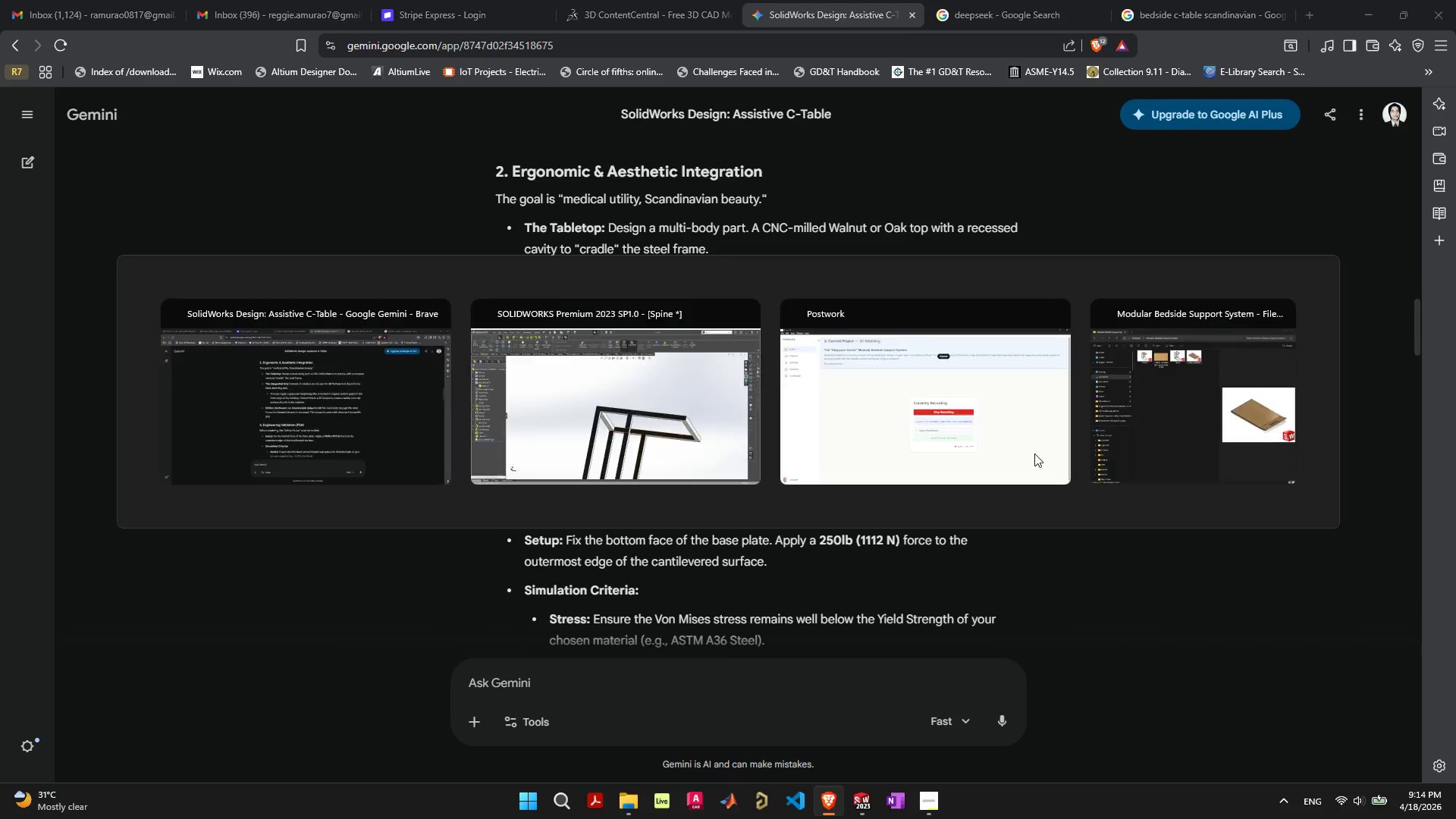 
key(Alt+Tab)
 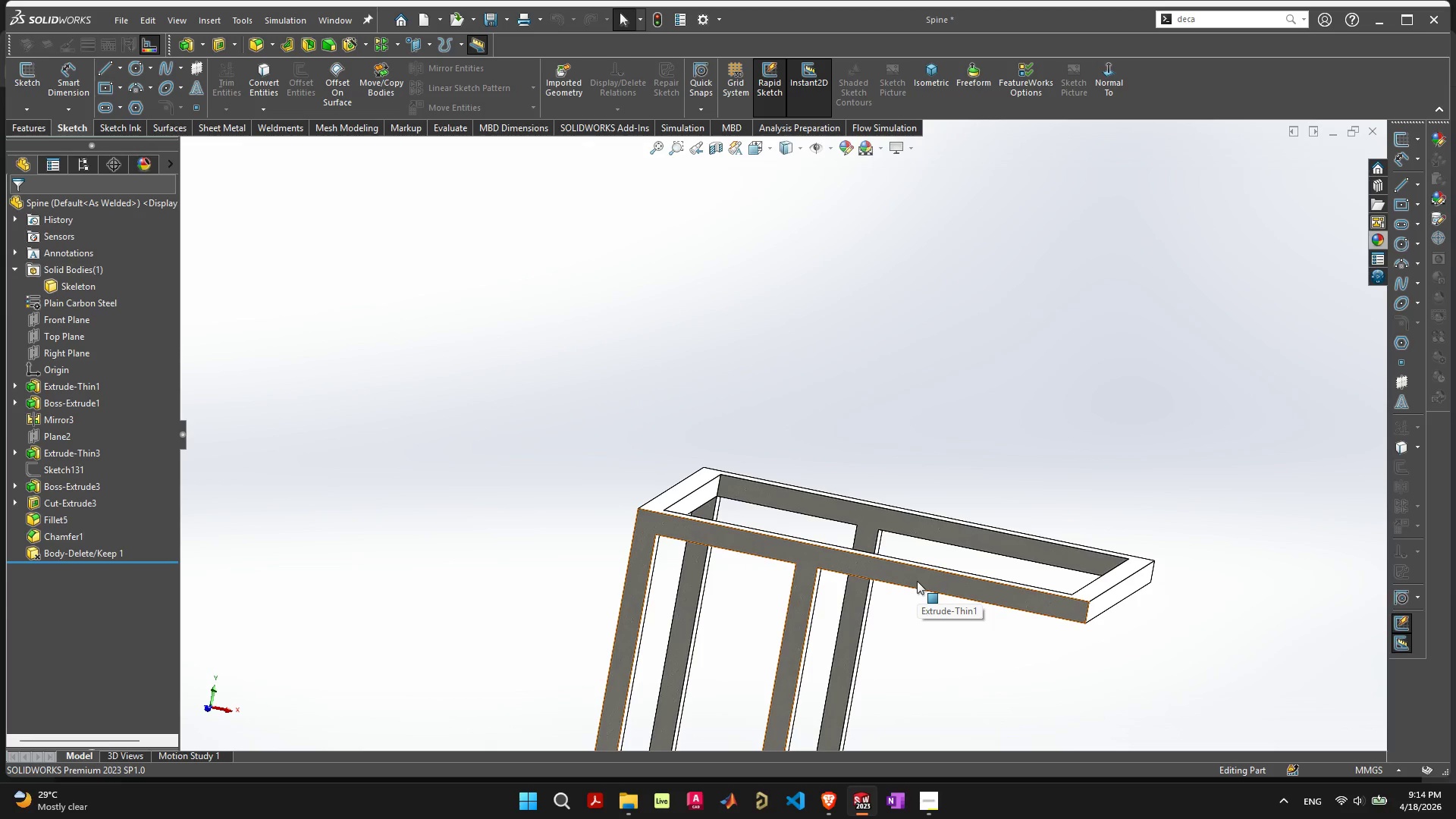 
wait(15.51)
 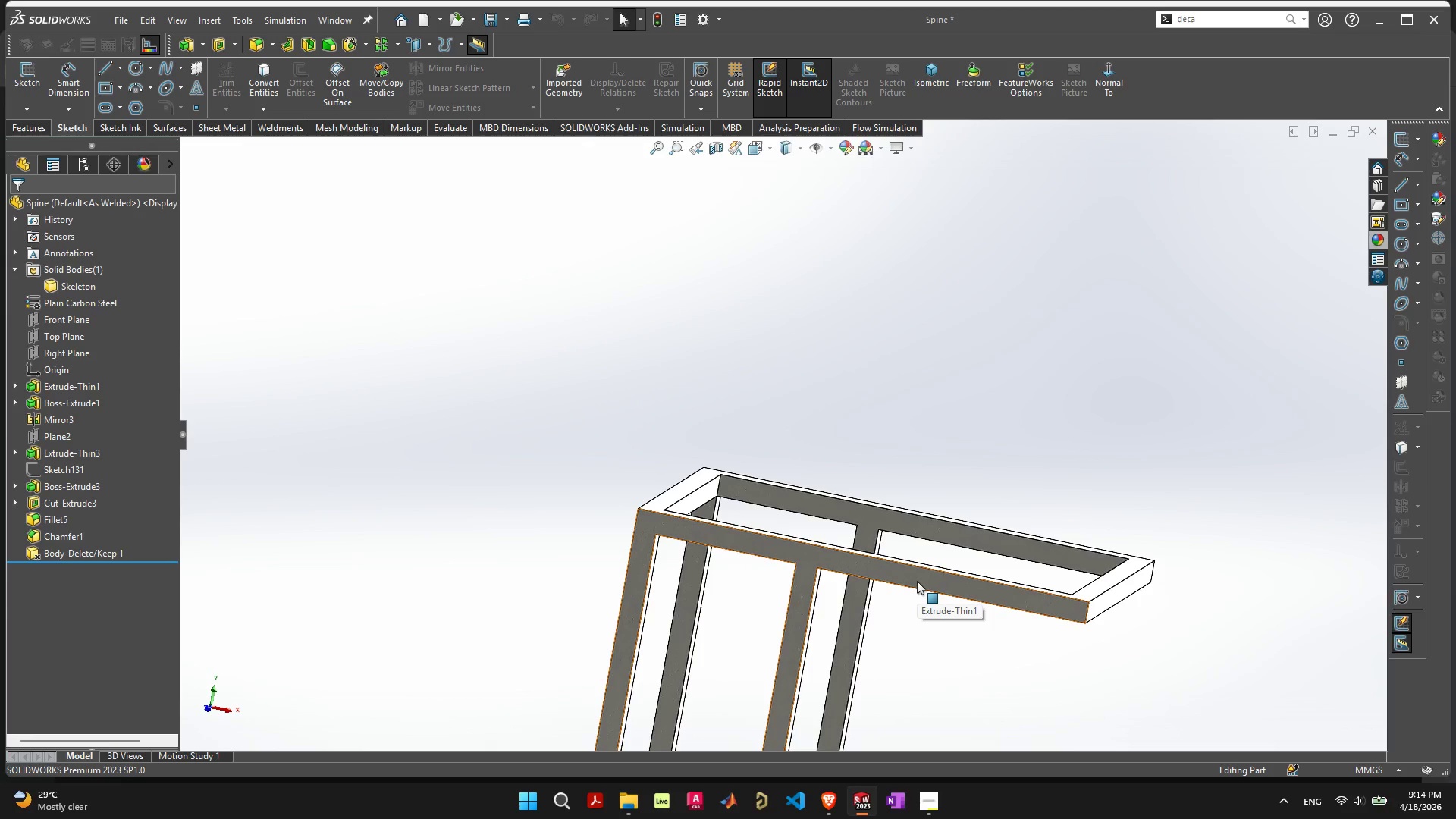 
left_click([37, 127])
 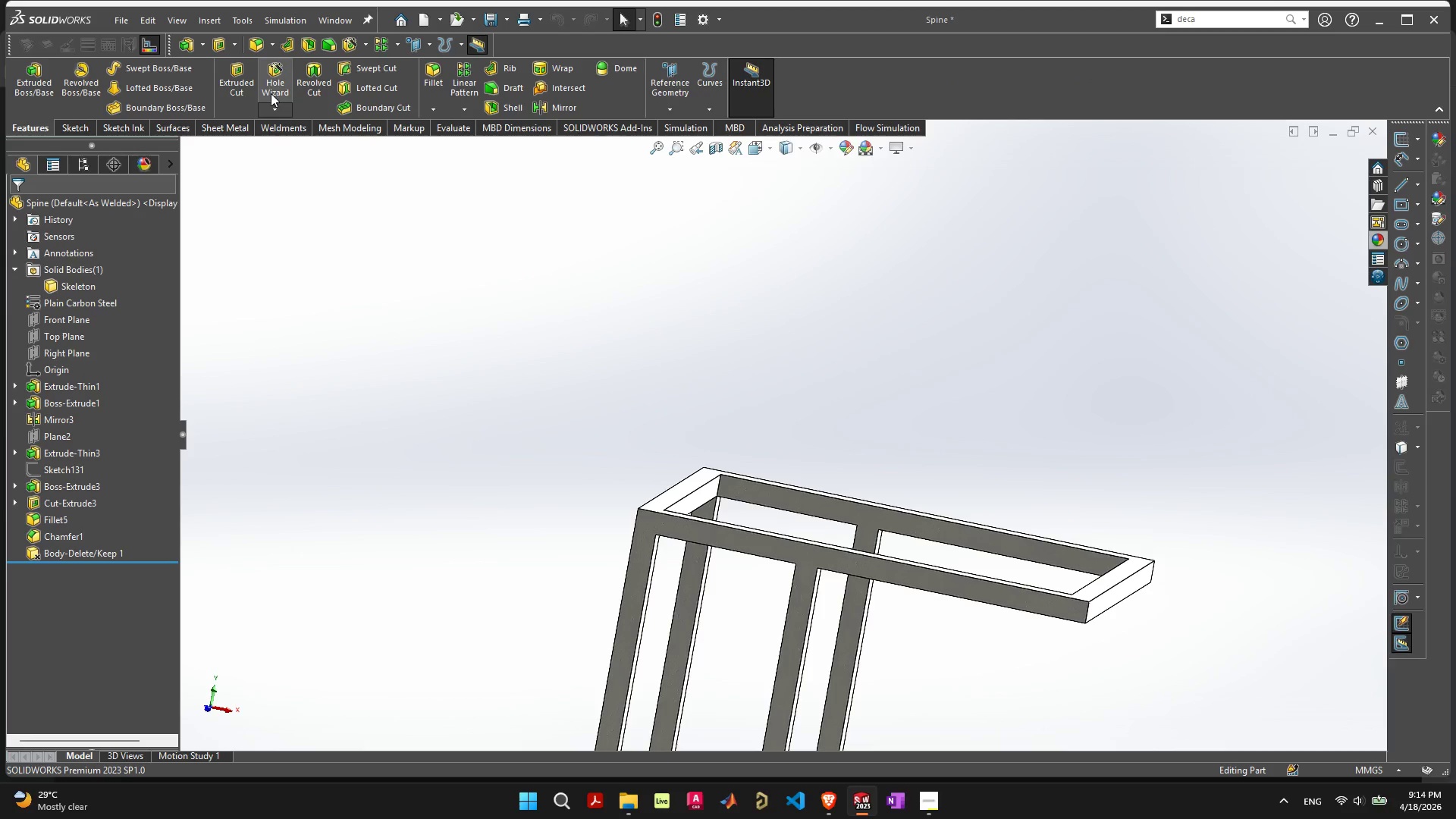 
left_click([269, 83])
 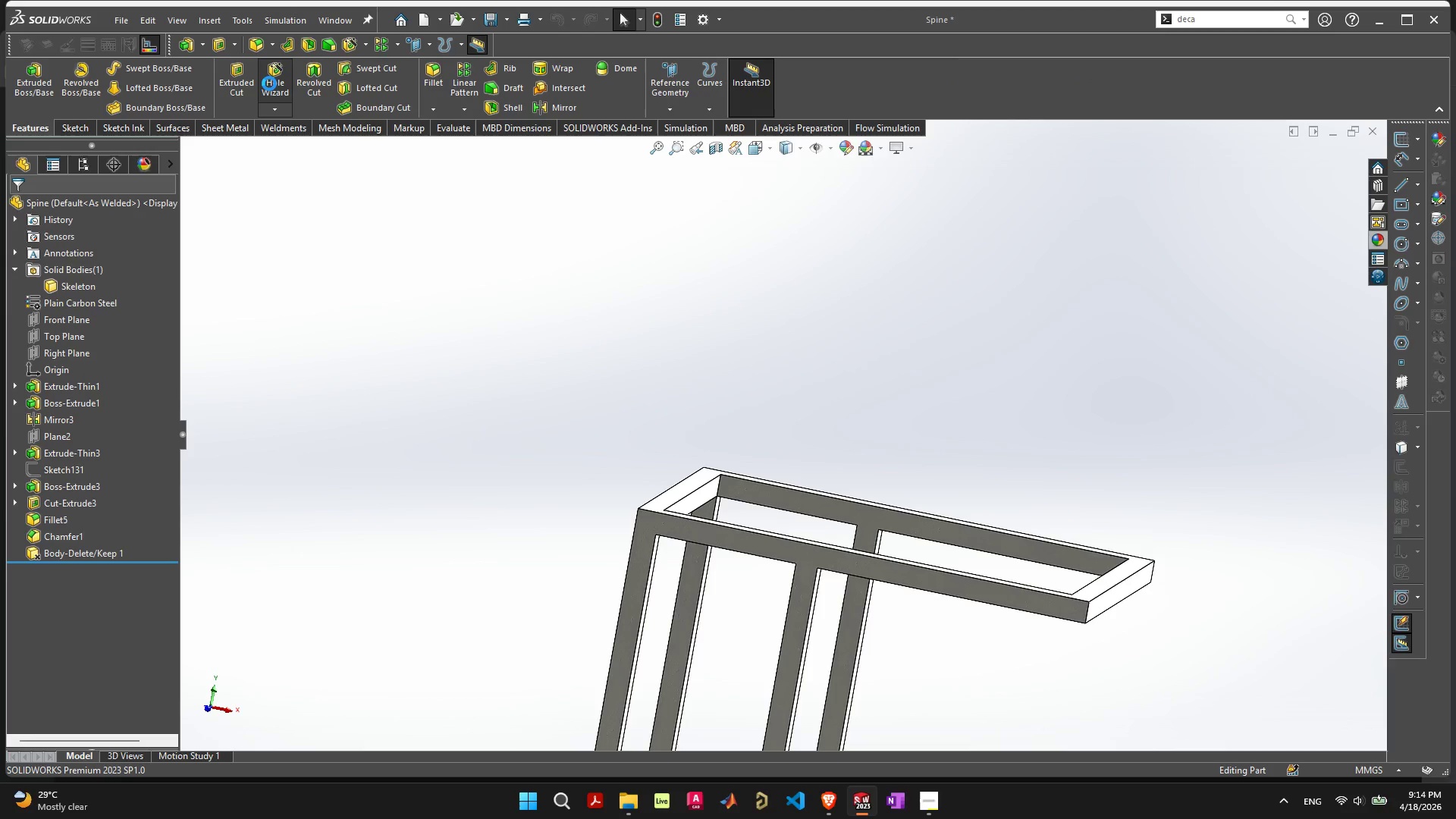 
key(Alt+AltLeft)
 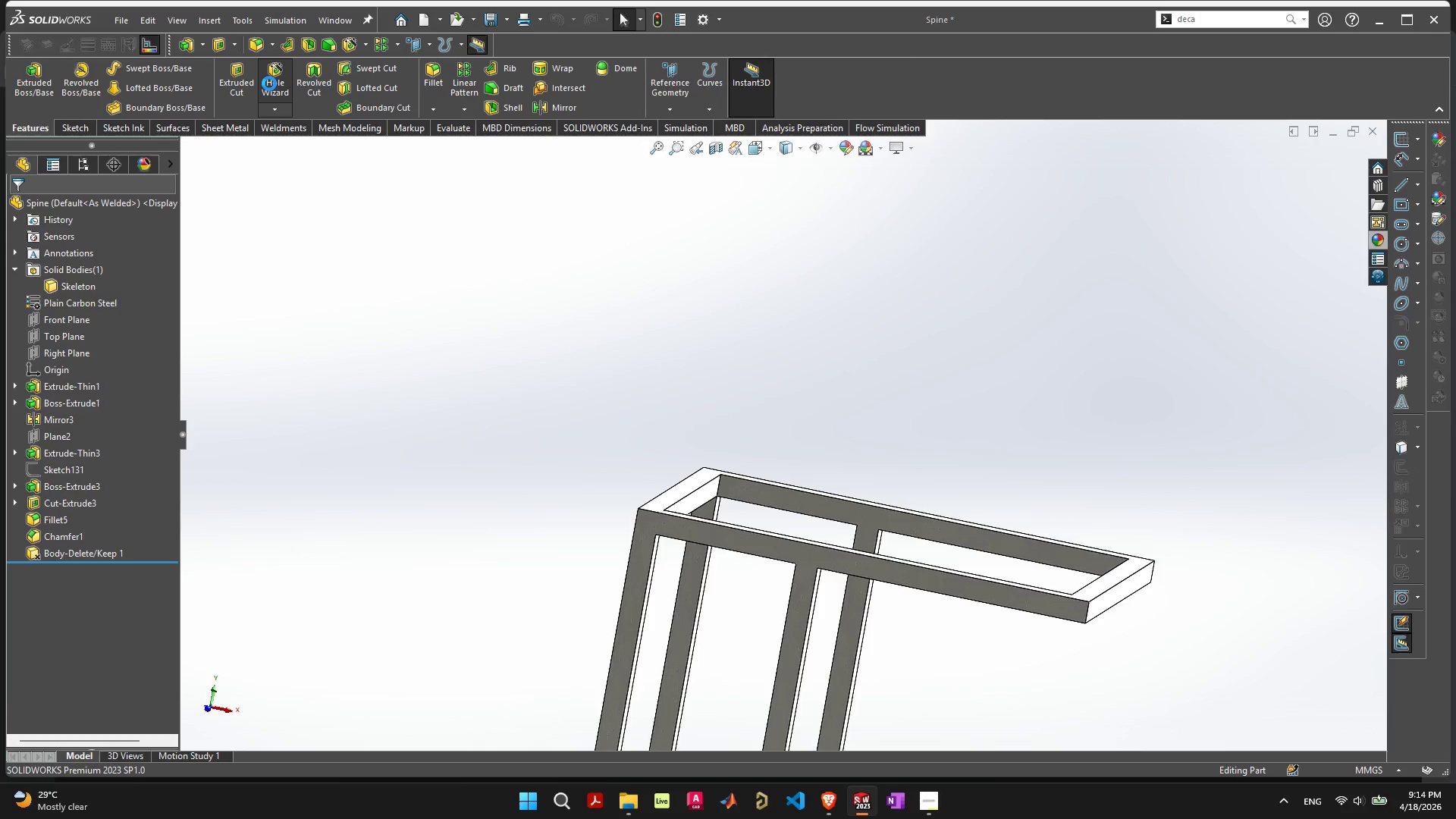 
key(Tab)
 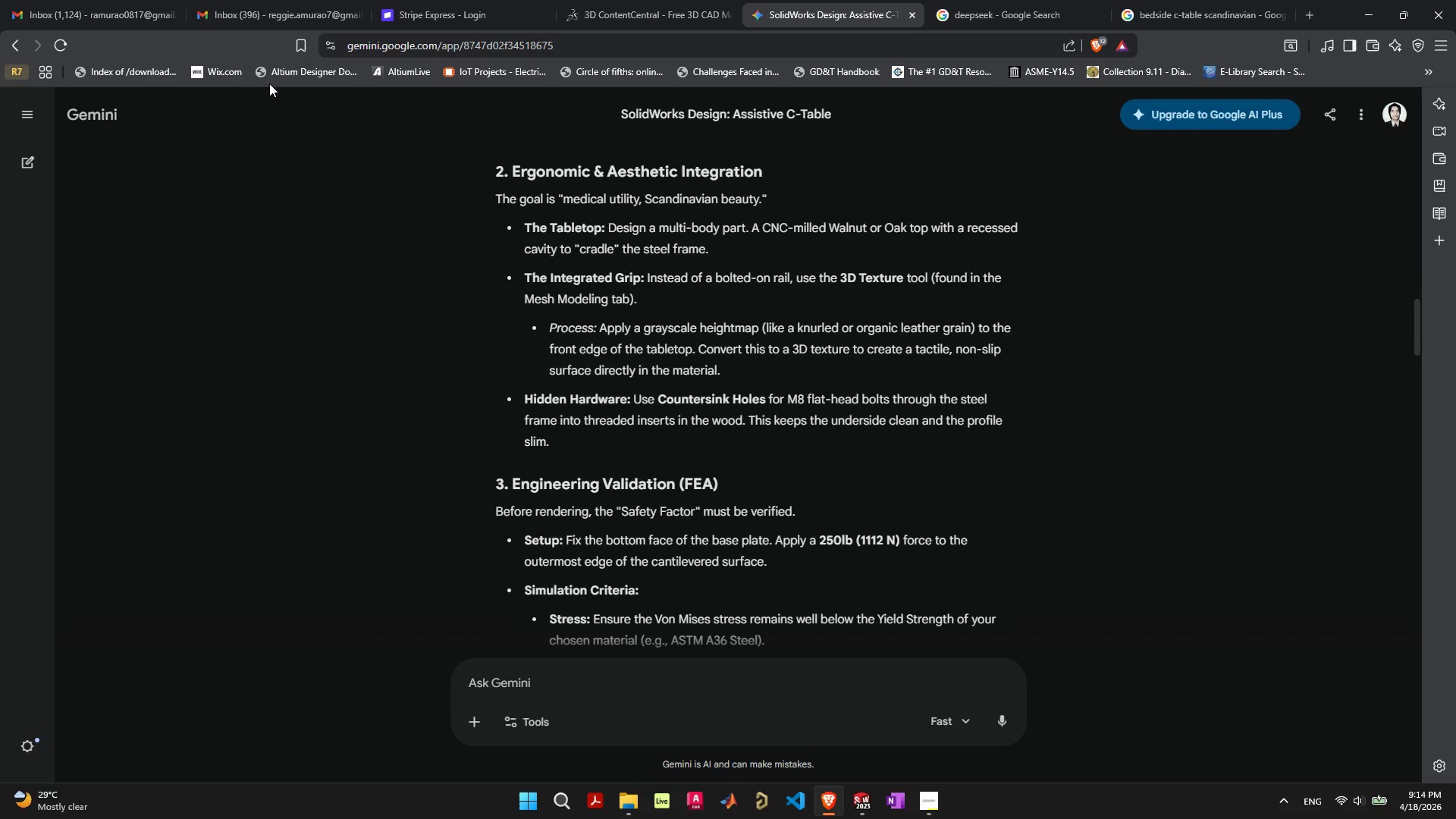 
key(Alt+AltLeft)
 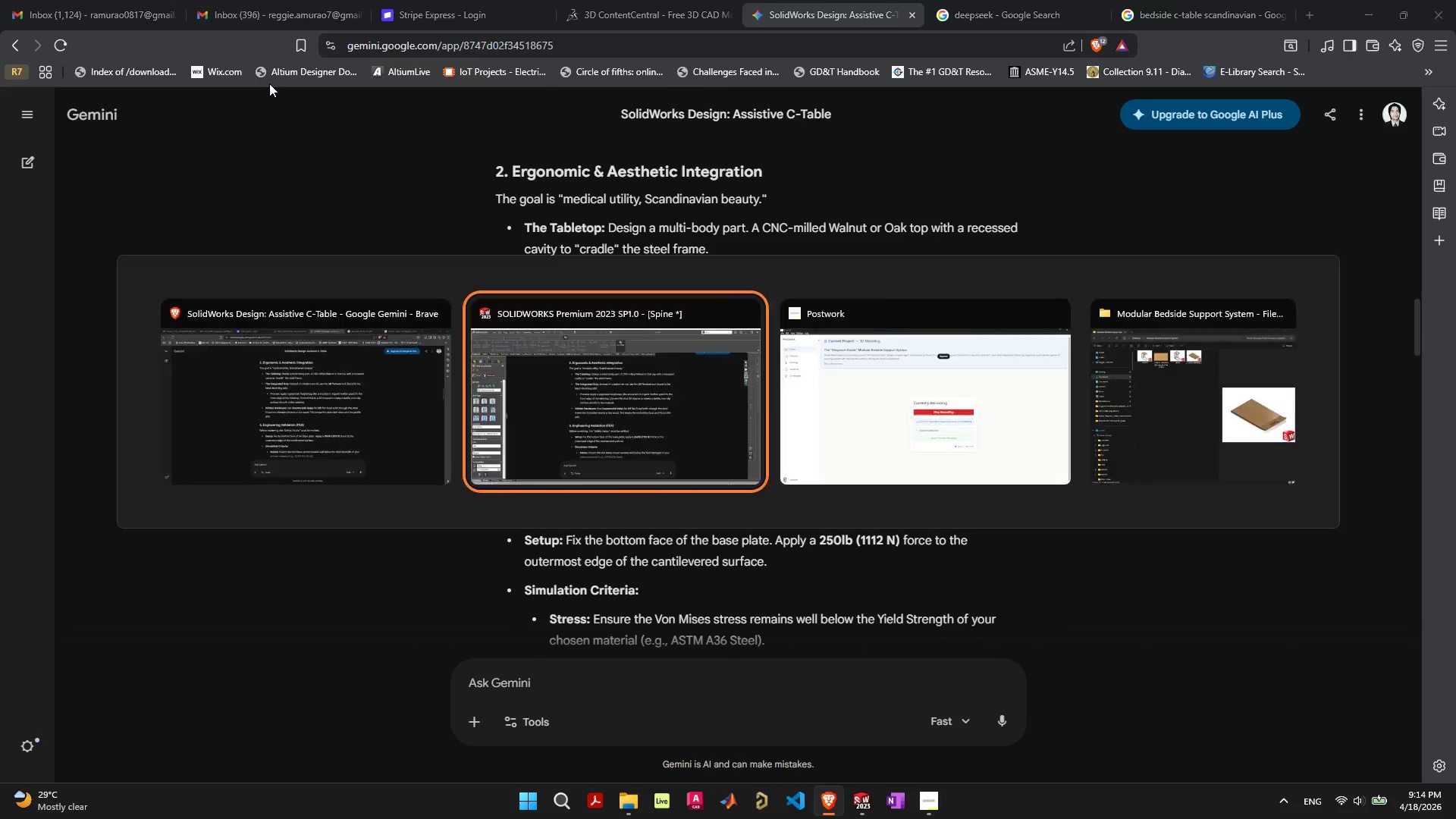 
key(Alt+Tab)
 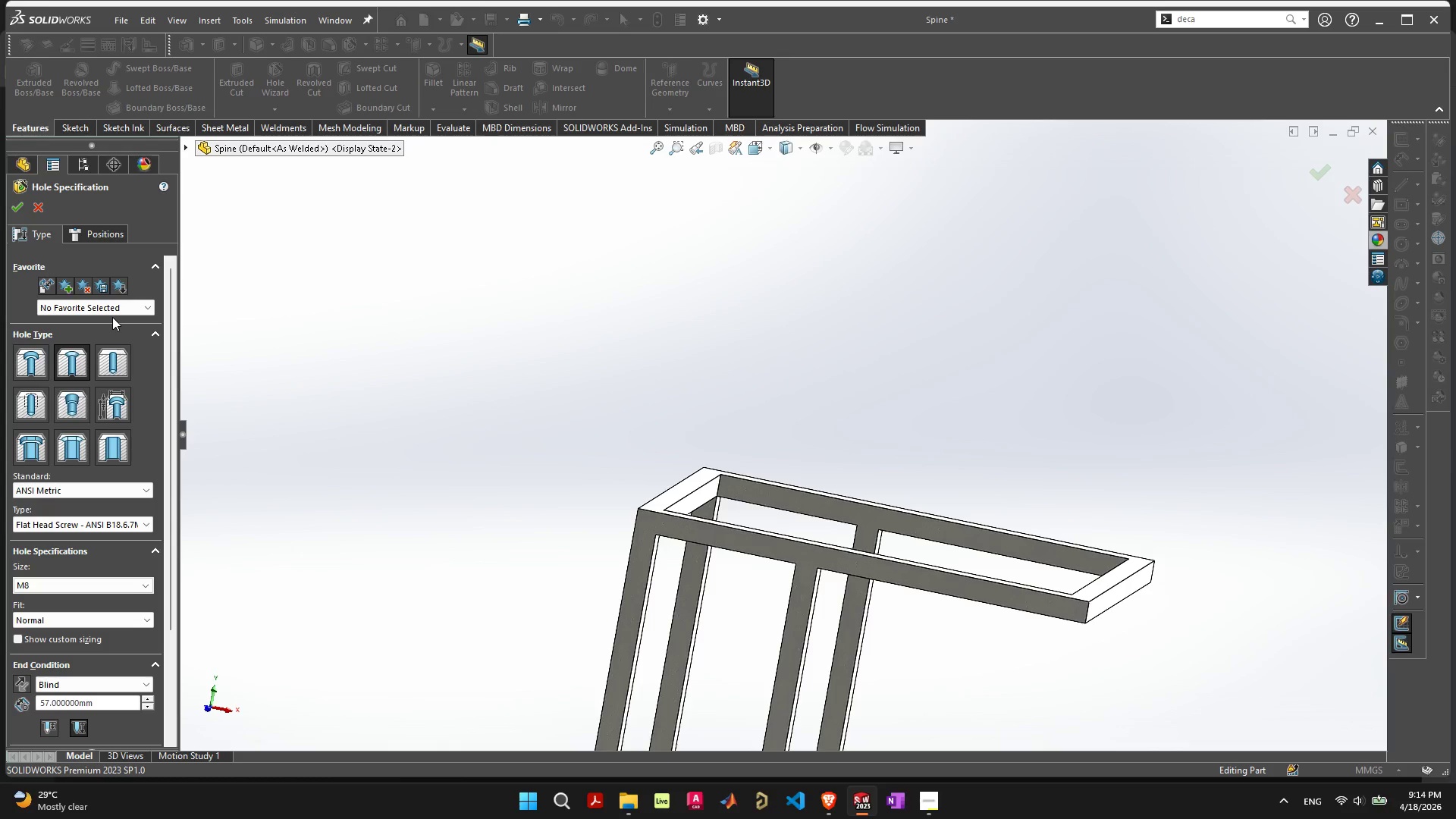 
left_click([82, 367])
 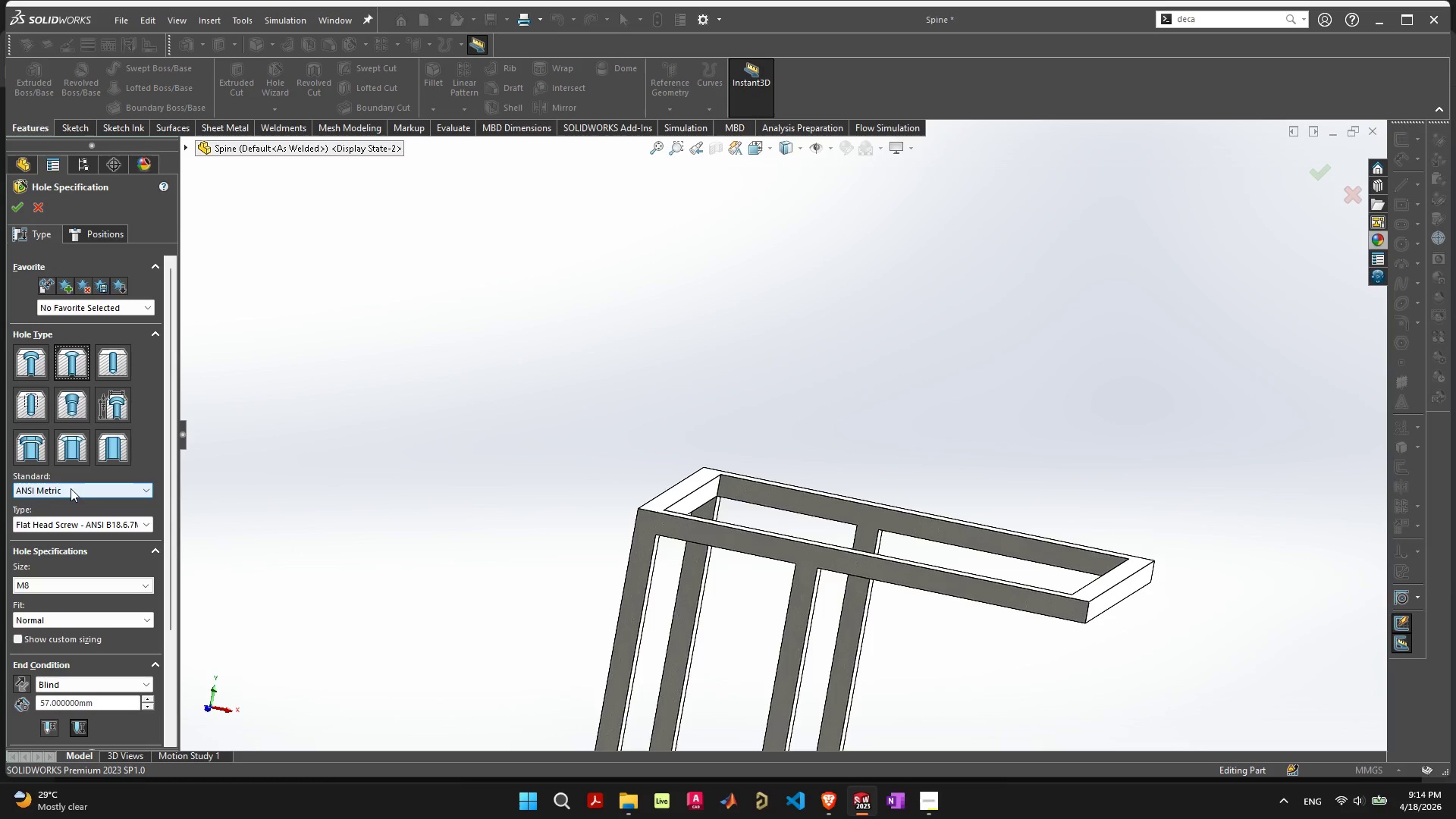 
left_click([71, 491])
 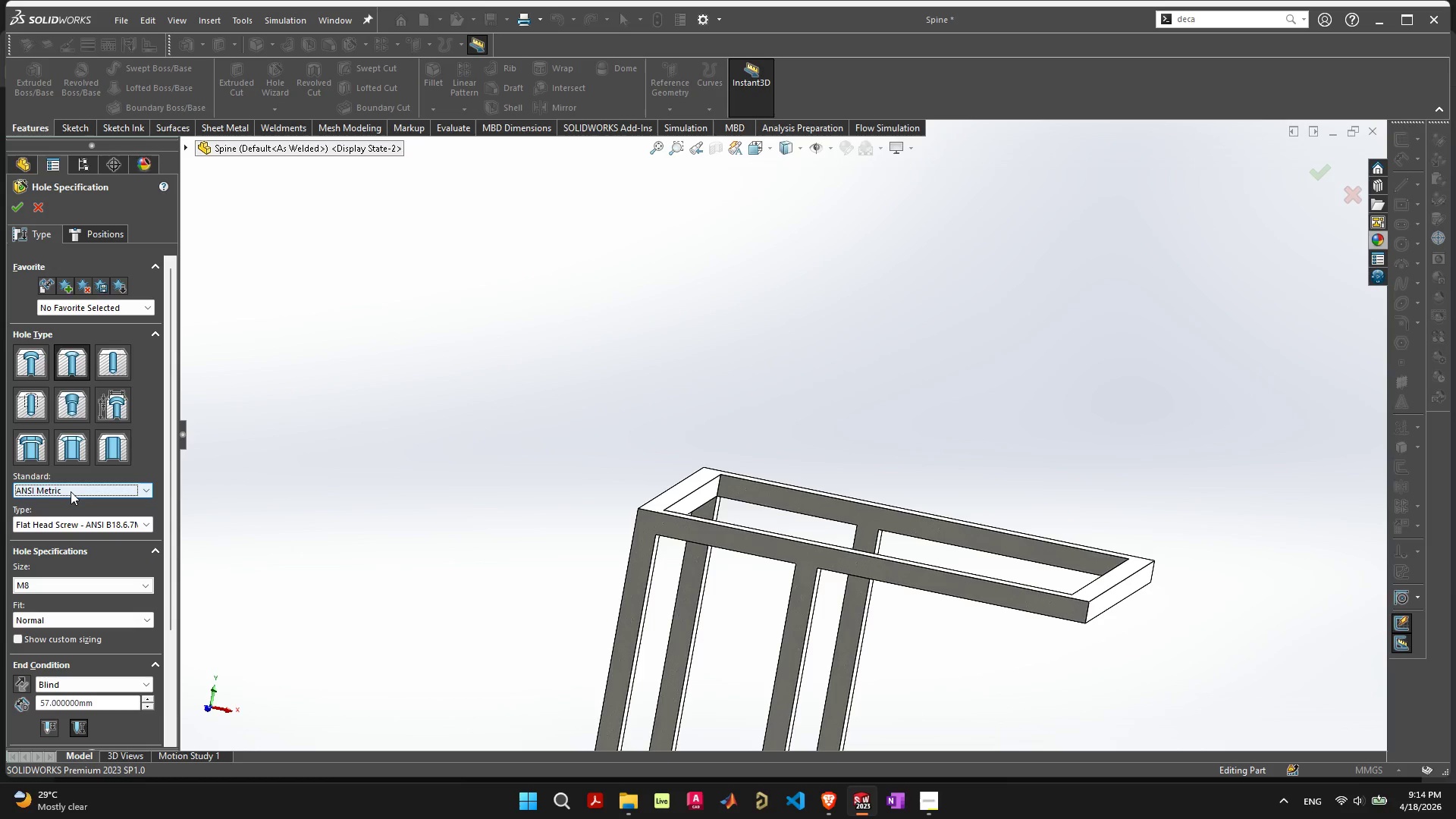 
left_click([71, 491])
 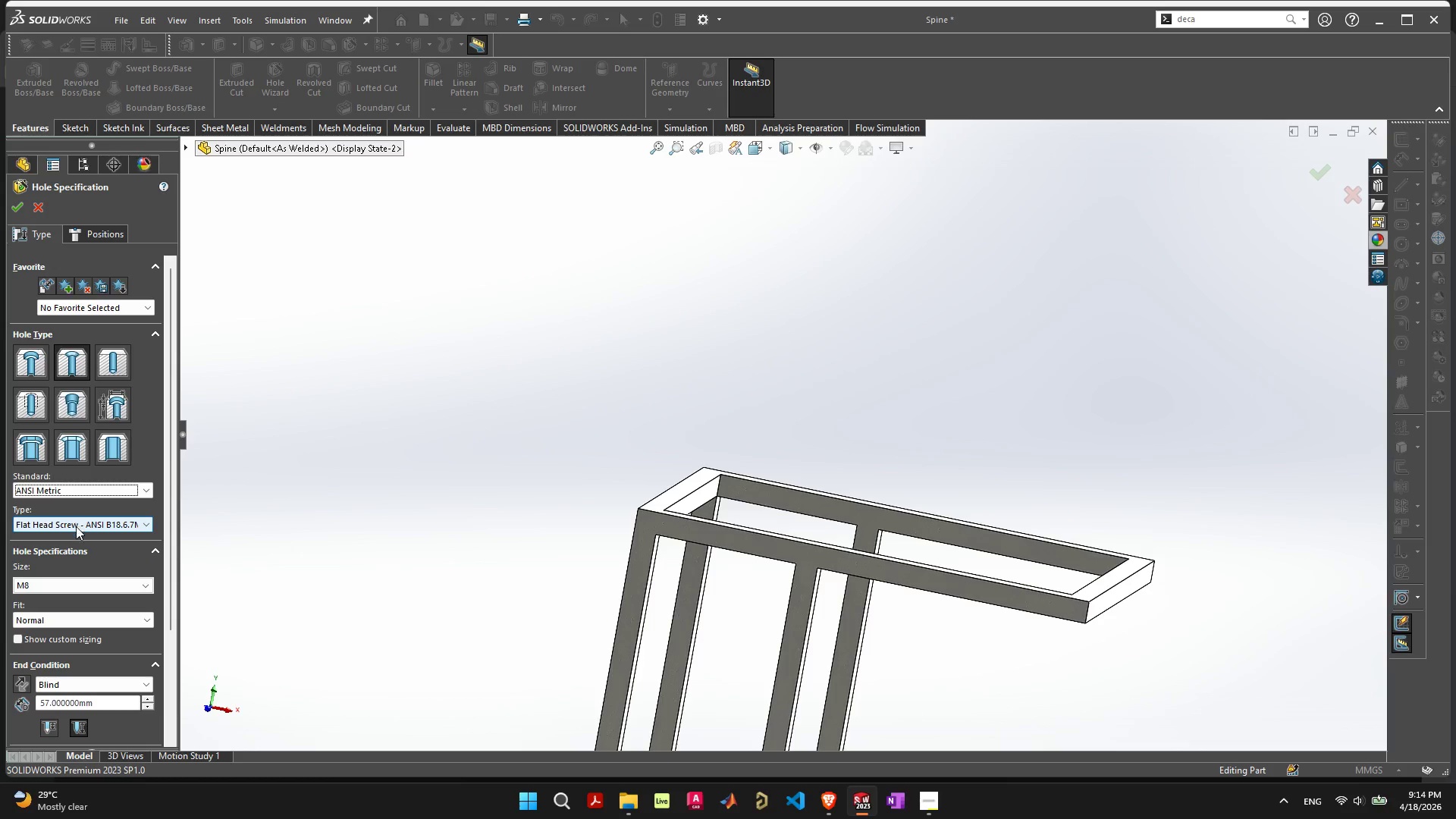 
left_click([76, 526])
 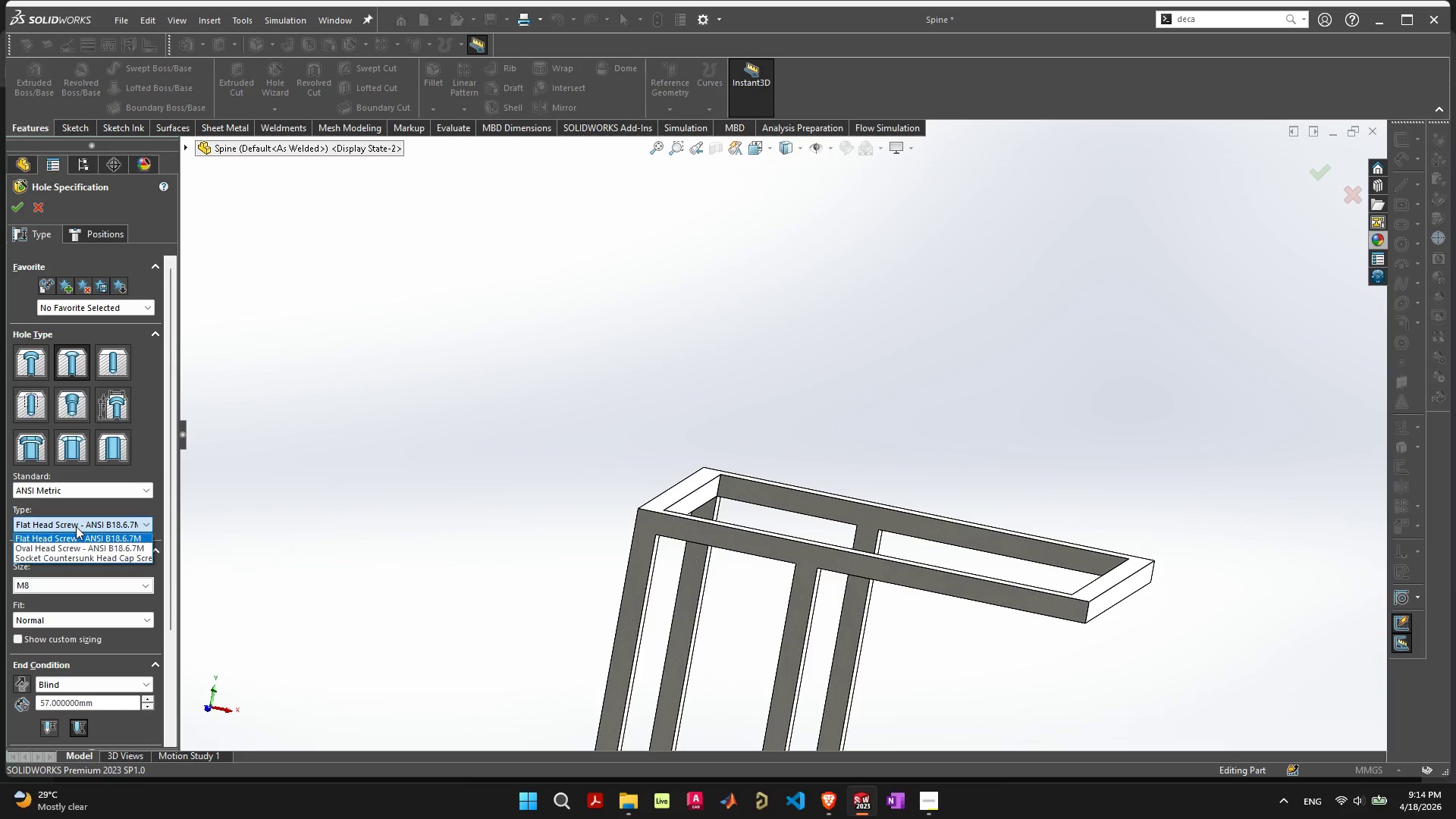 
left_click([76, 526])
 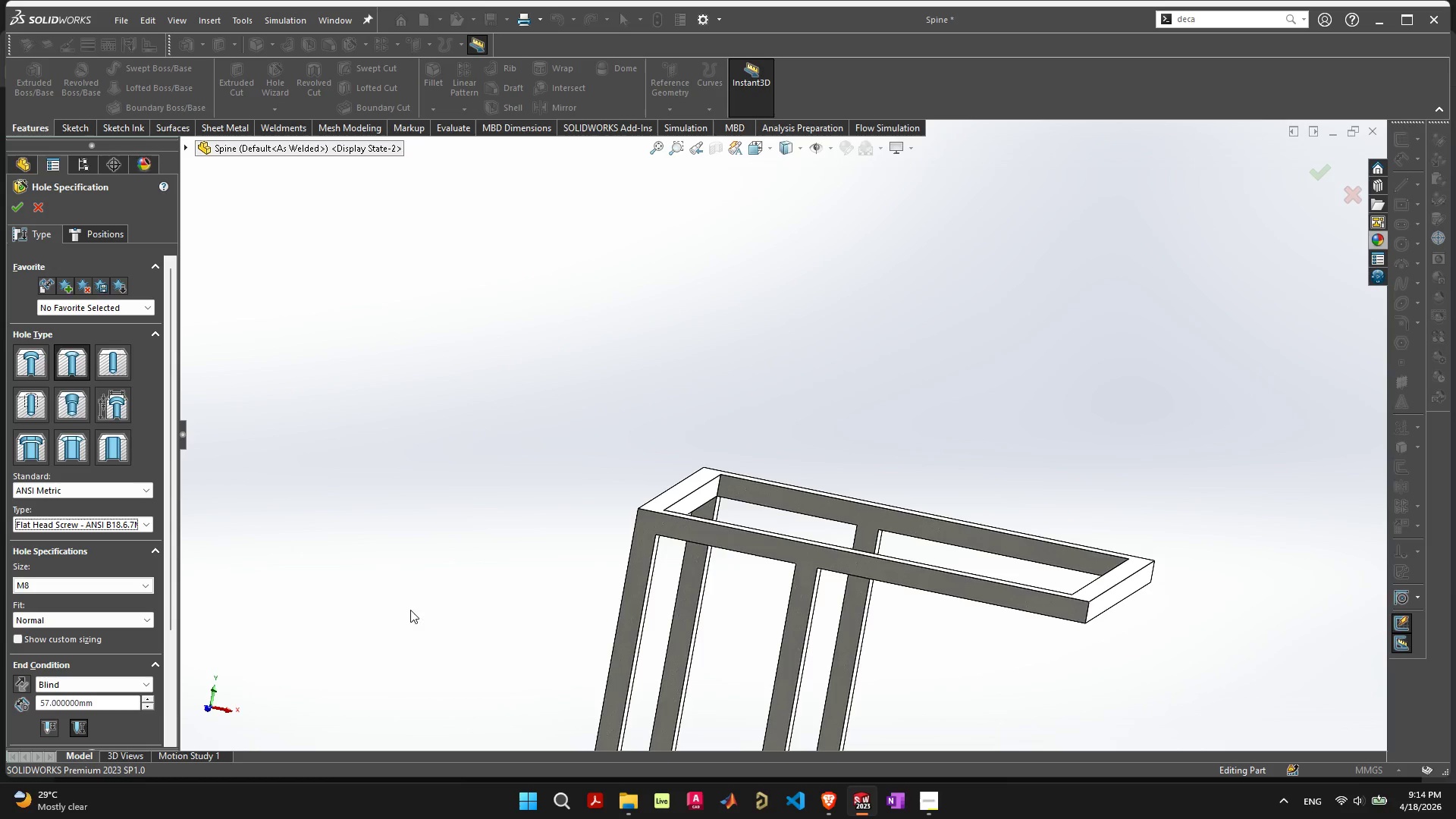 
scroll: coordinate [697, 605], scroll_direction: down, amount: 4.0
 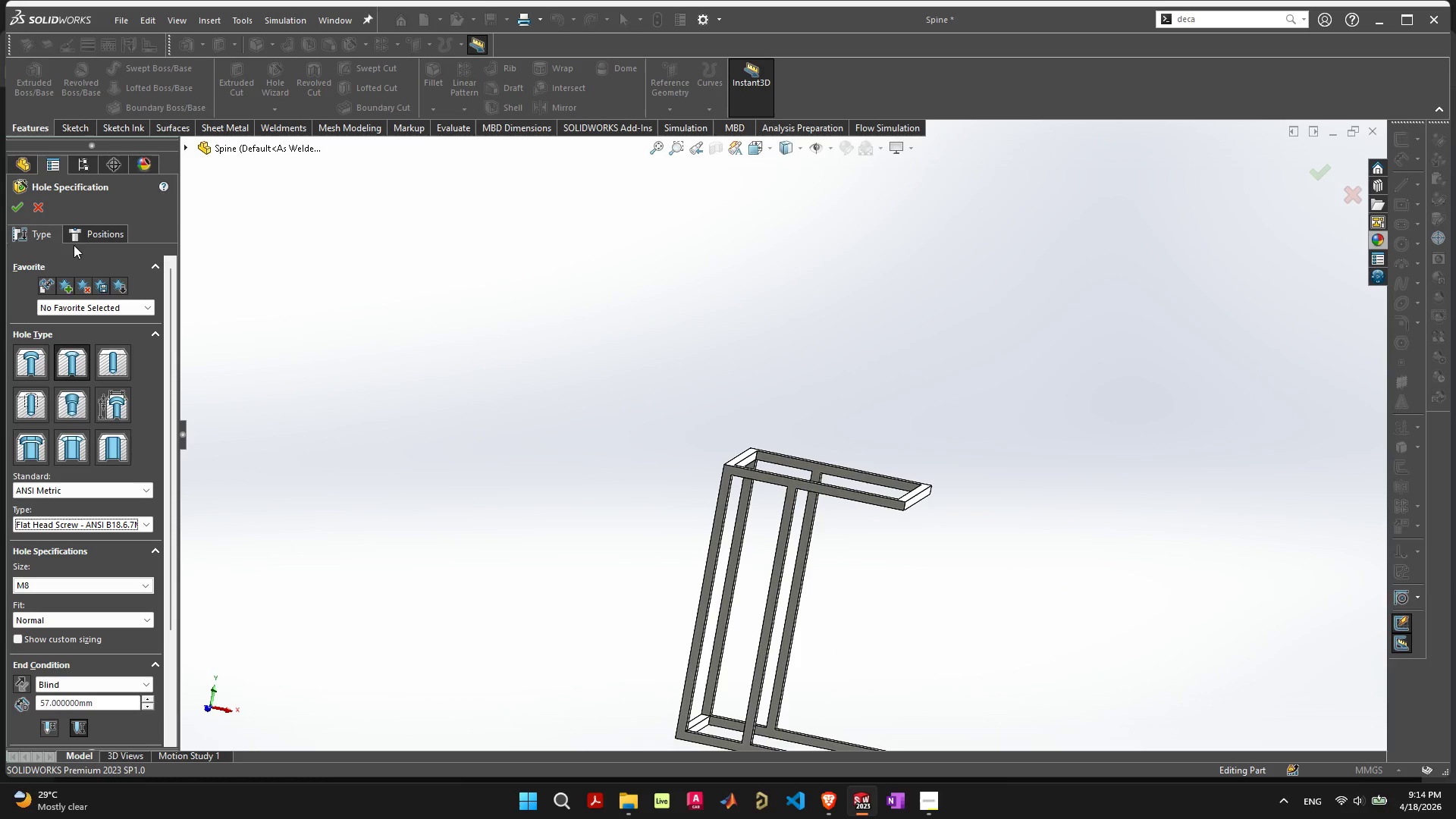 
left_click([81, 231])
 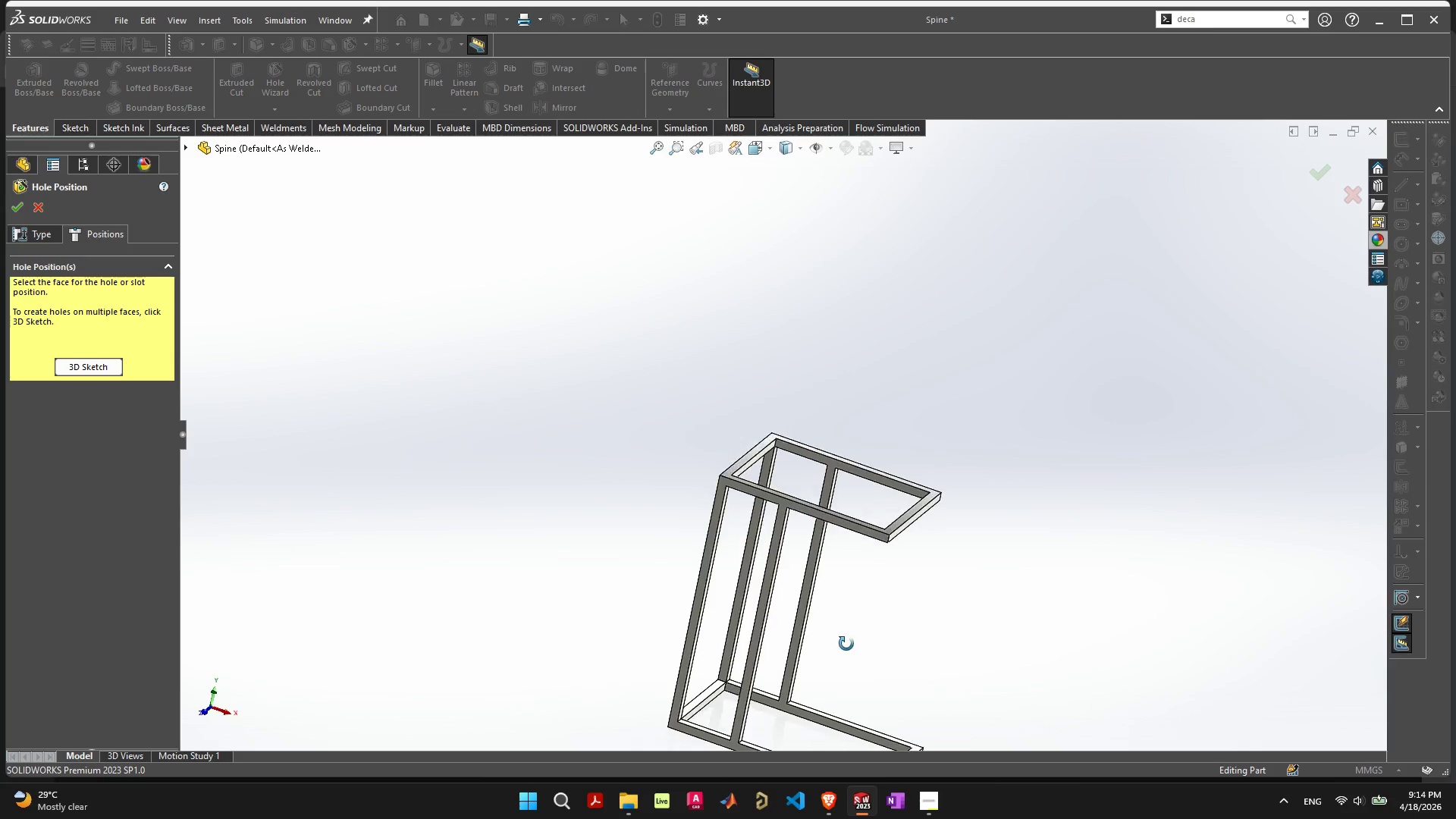 
wait(8.55)
 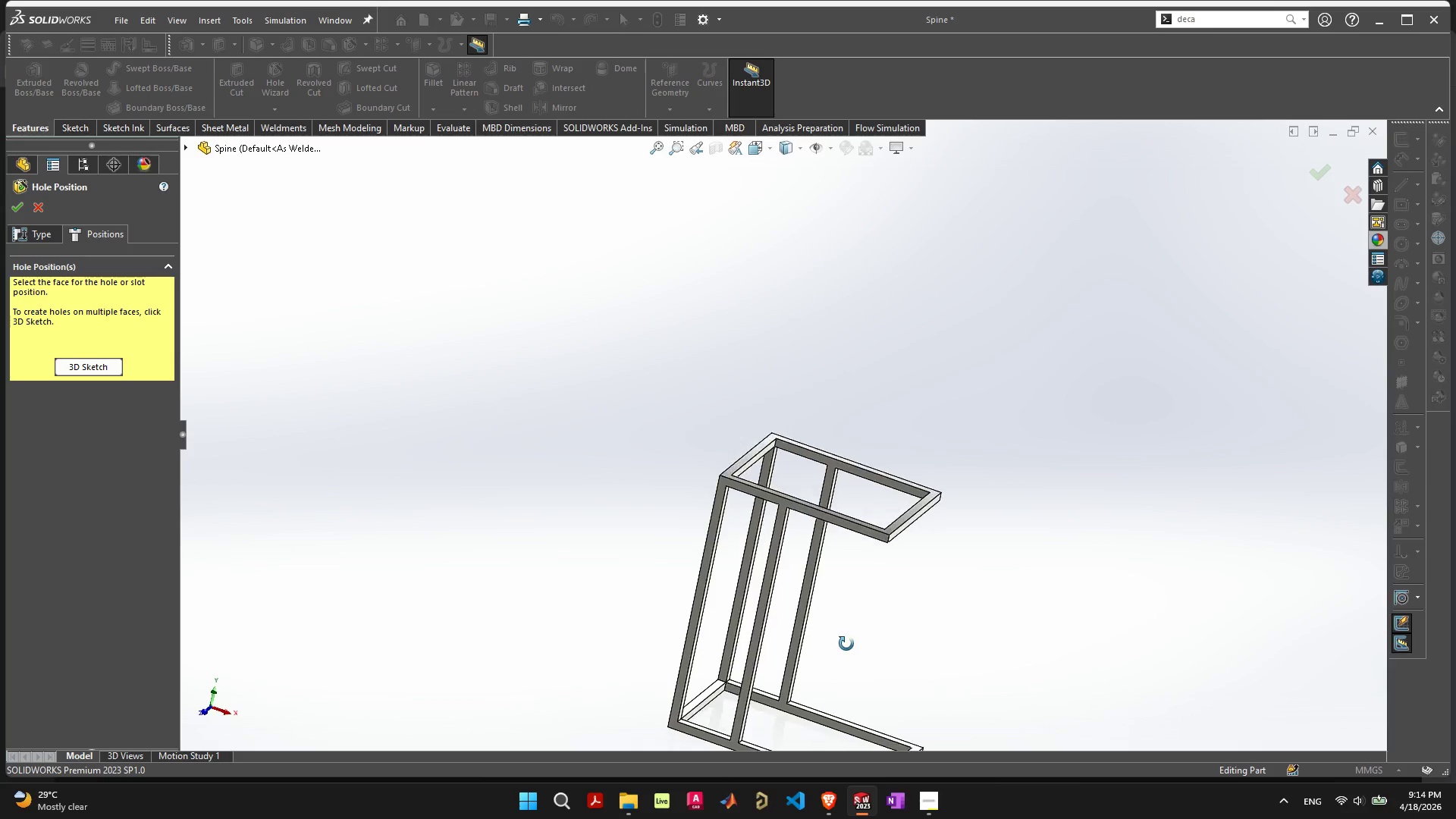 
left_click([43, 228])
 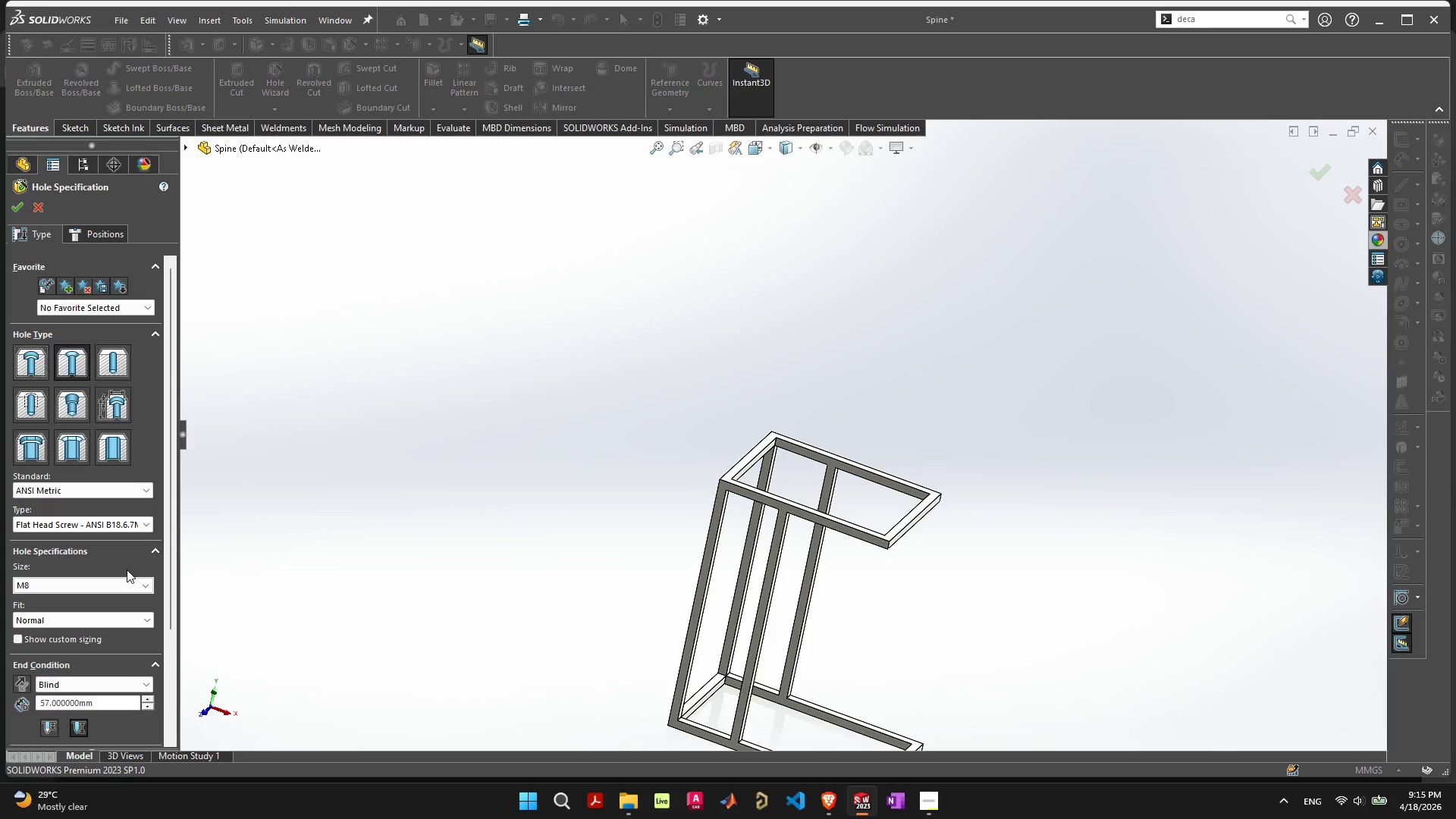 
mouse_move([130, 623])
 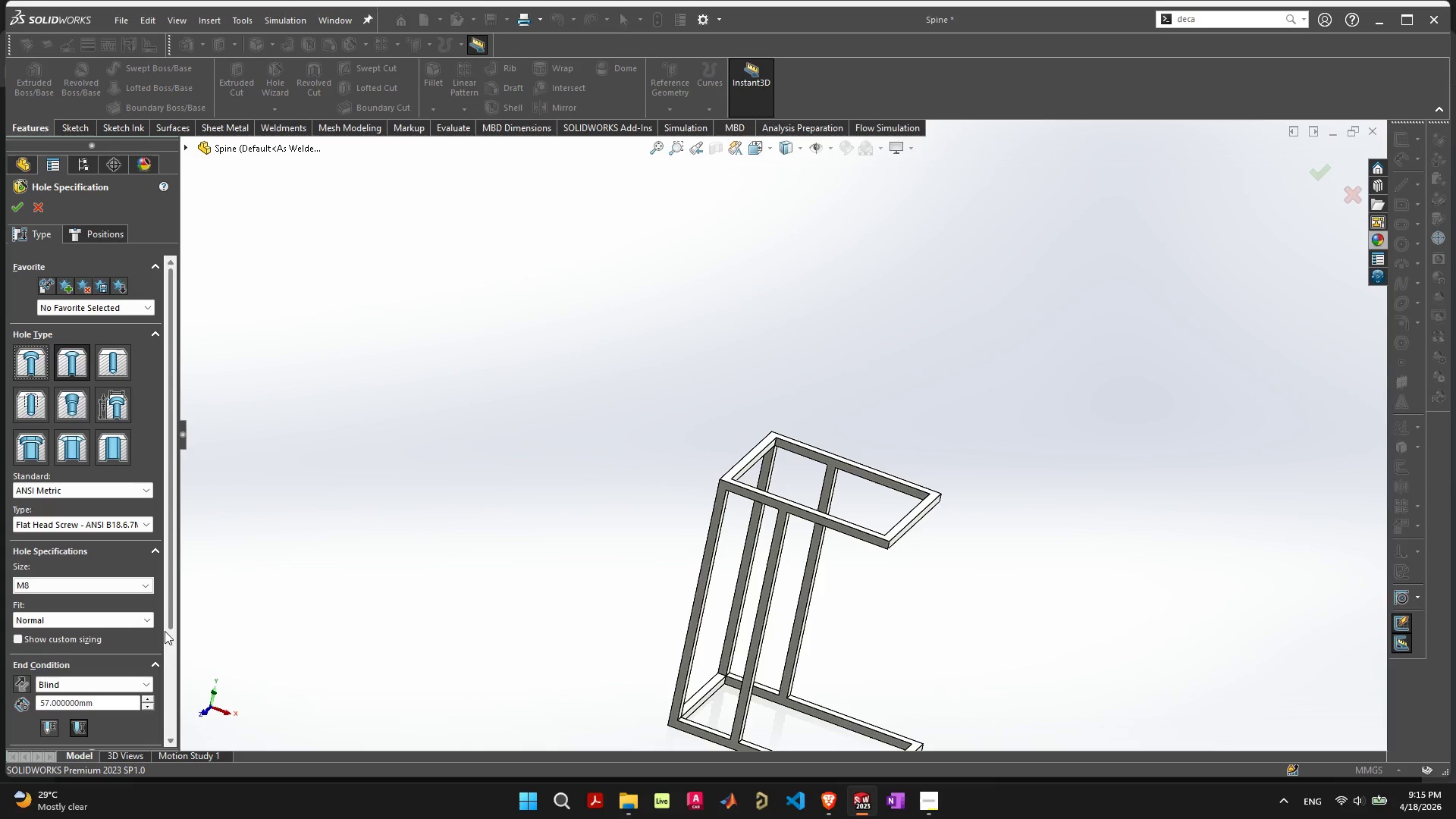 
left_click_drag(start_coordinate=[168, 619], to_coordinate=[168, 662])
 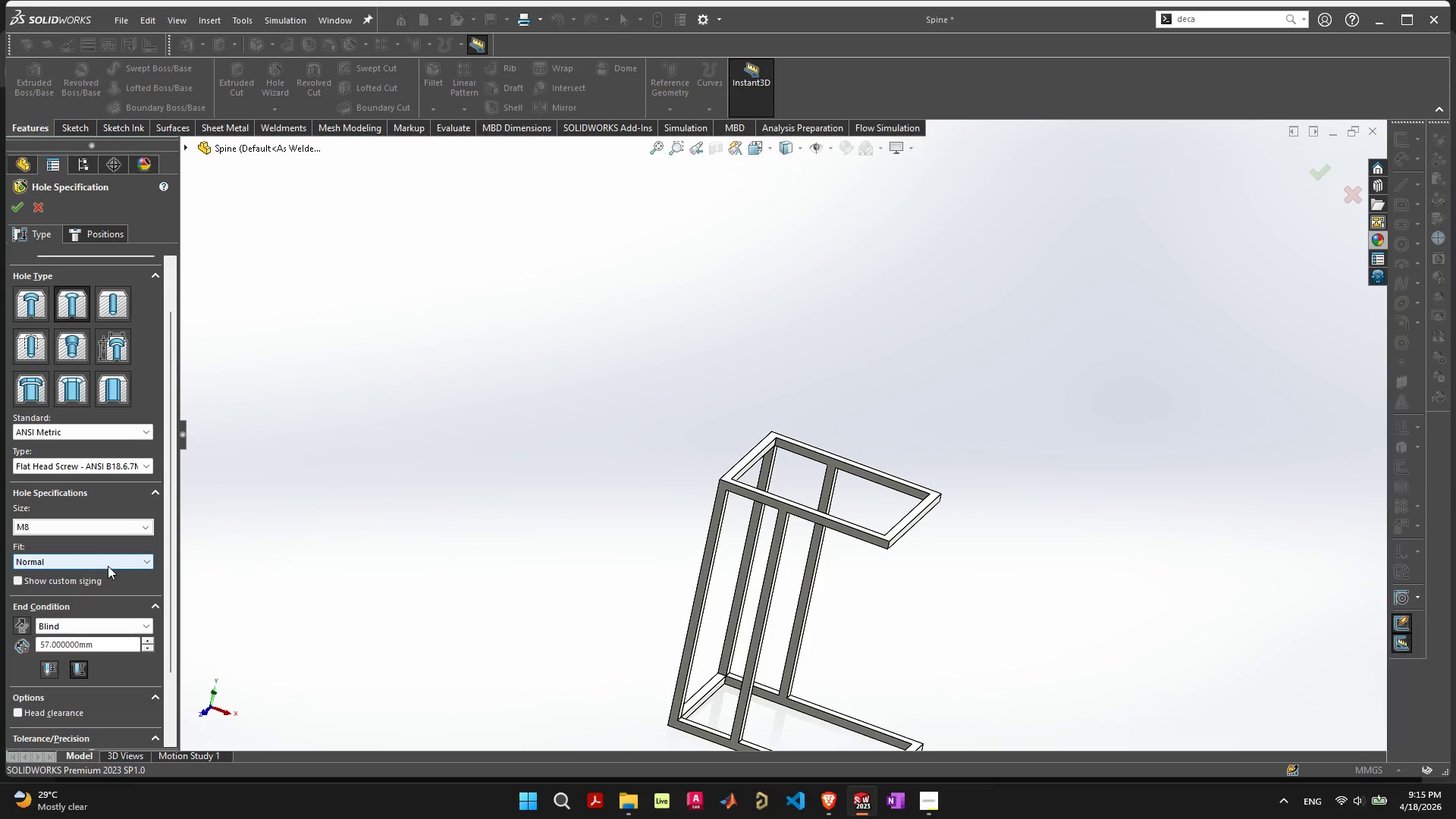 
left_click([108, 566])
 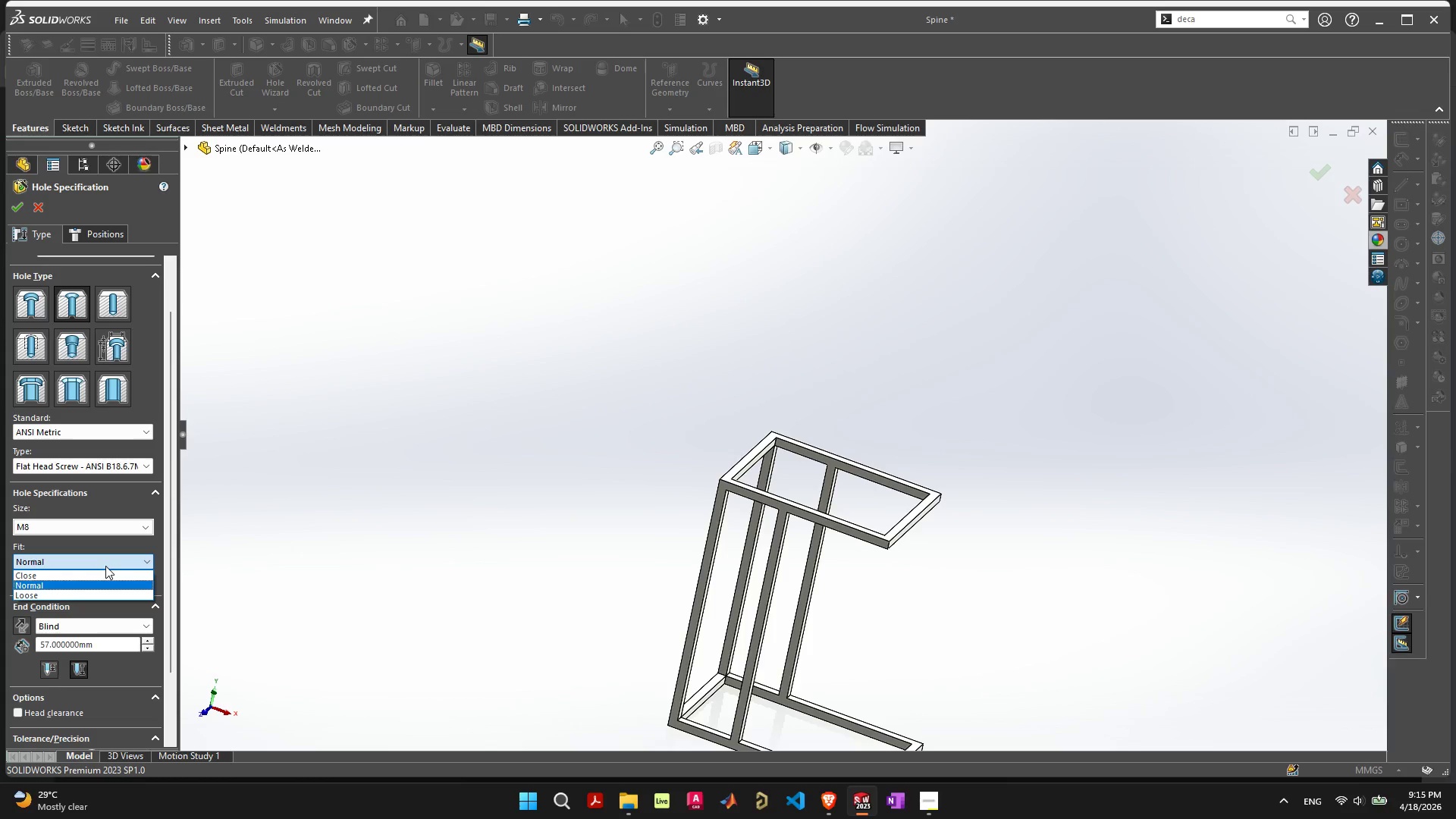 
left_click([105, 566])
 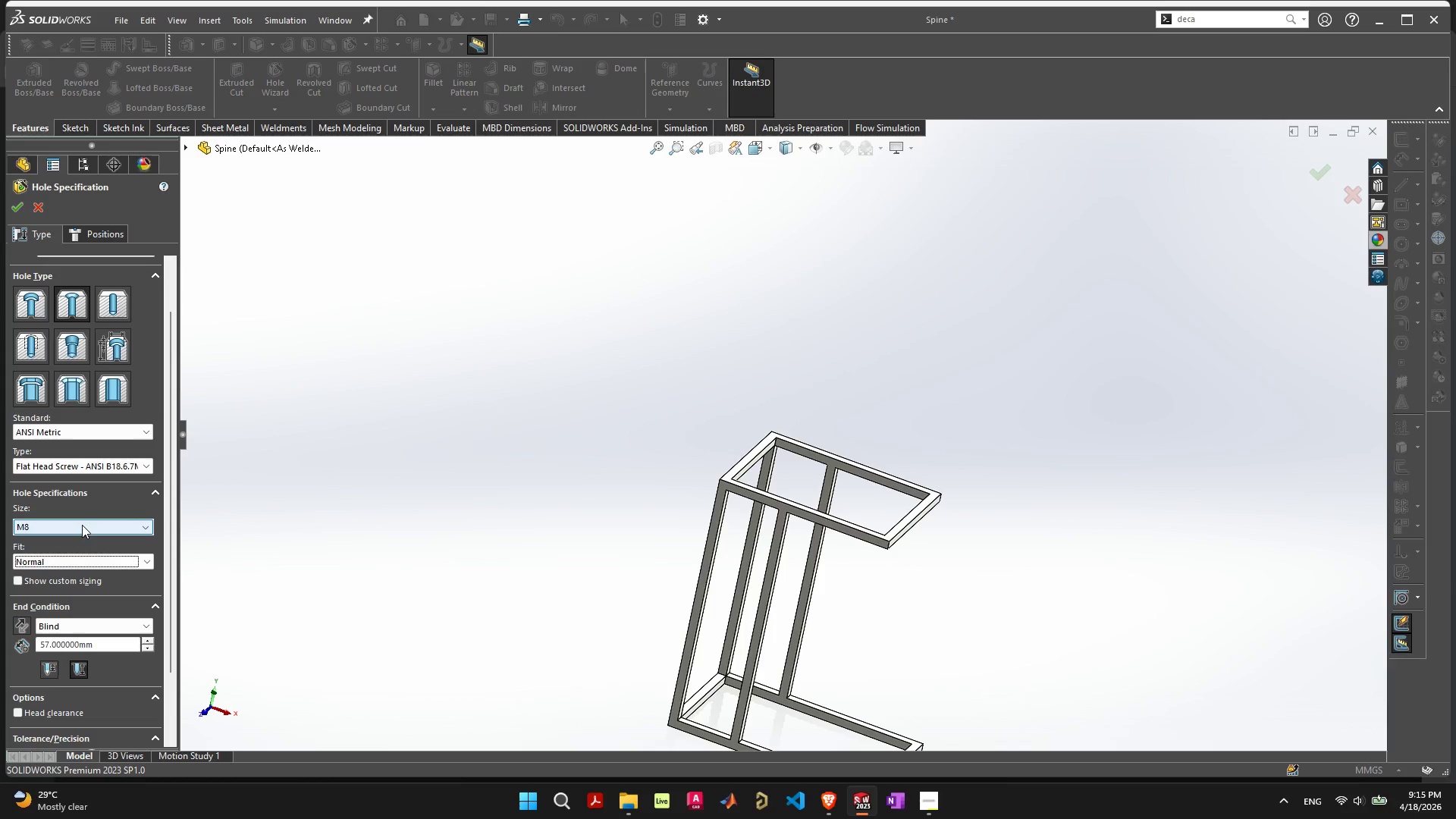 
scroll: coordinate [123, 595], scroll_direction: down, amount: 5.0
 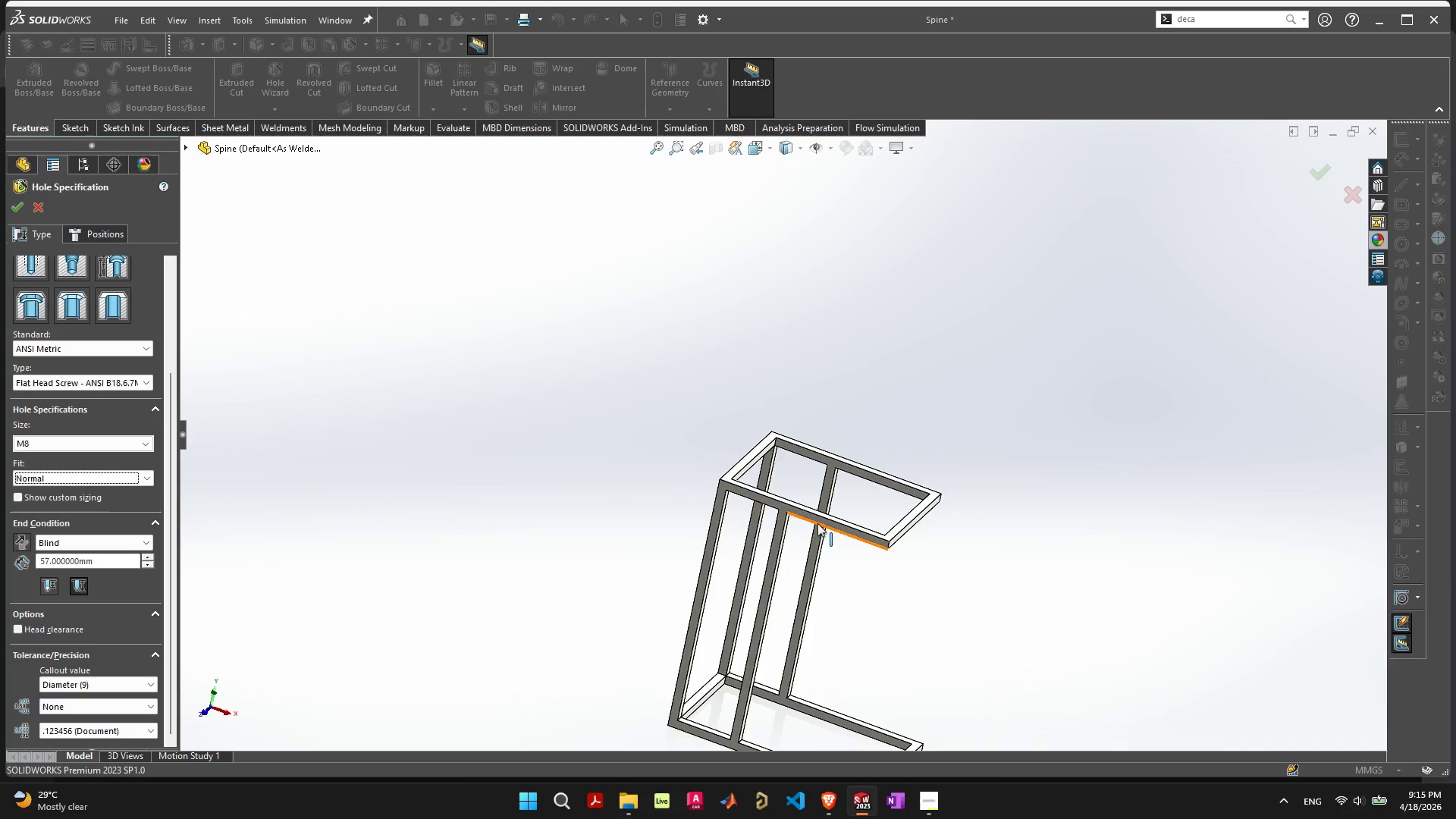 
scroll: coordinate [715, 469], scroll_direction: up, amount: 8.0
 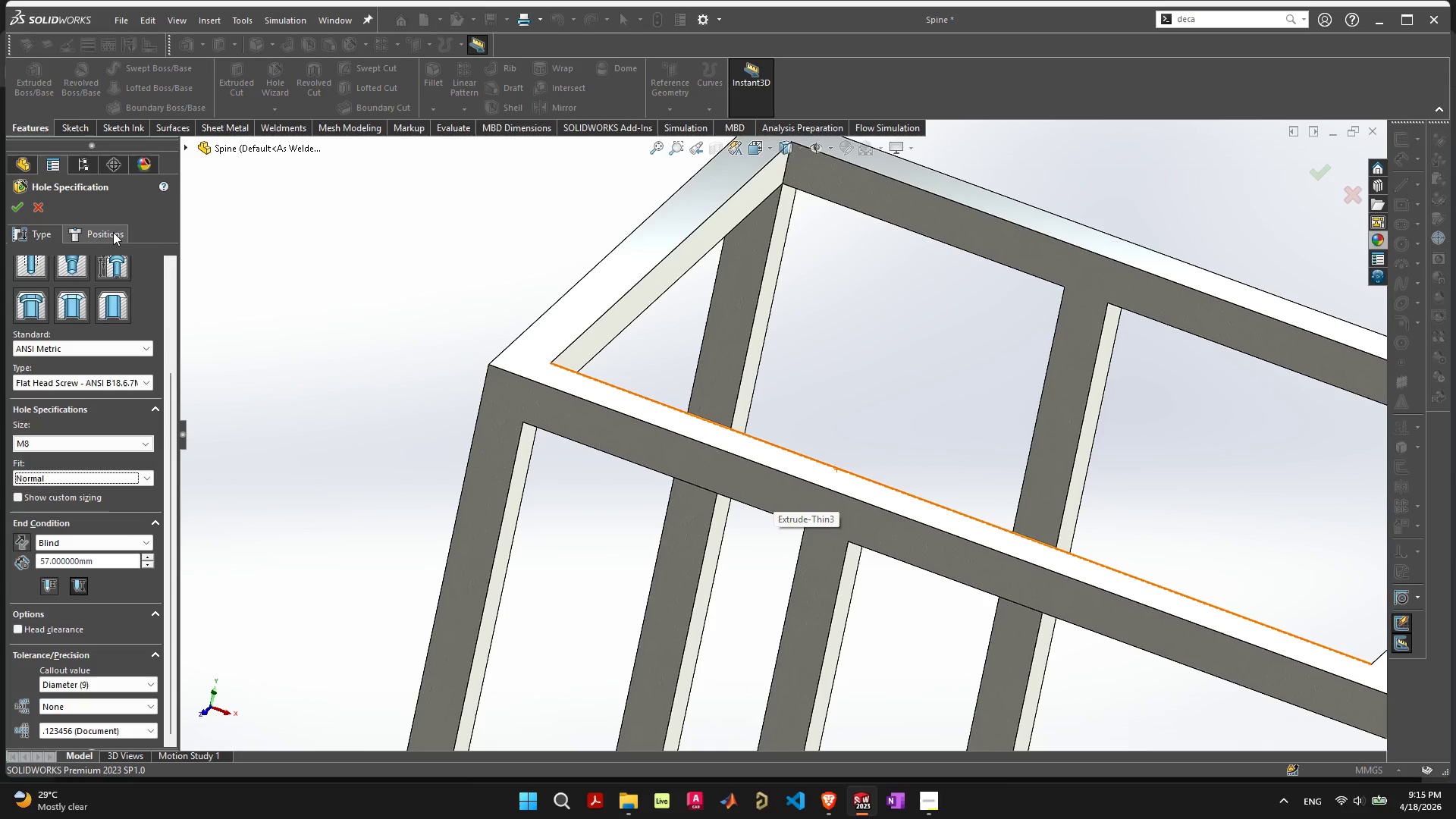 
left_click([113, 232])
 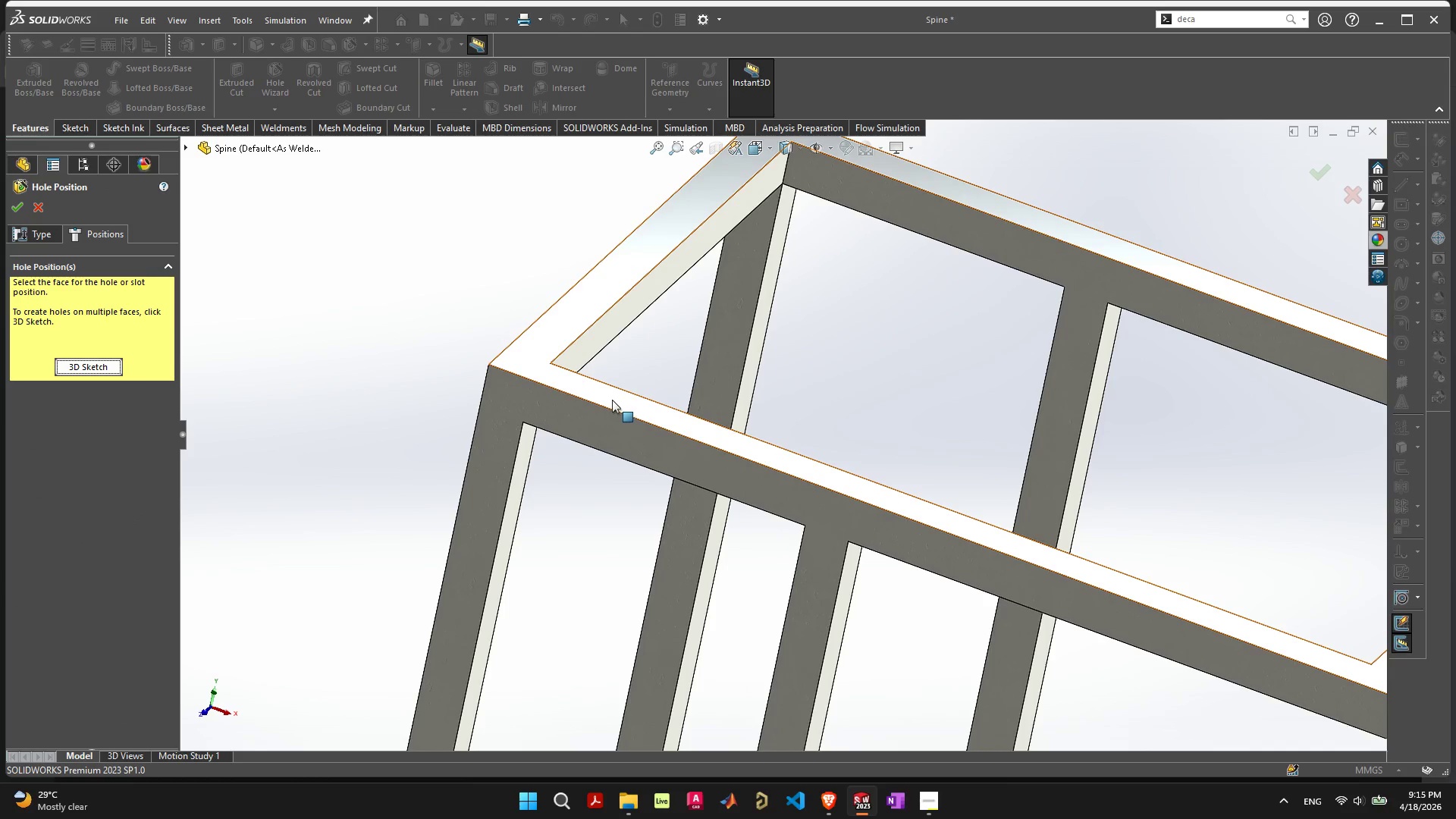 
left_click([612, 400])
 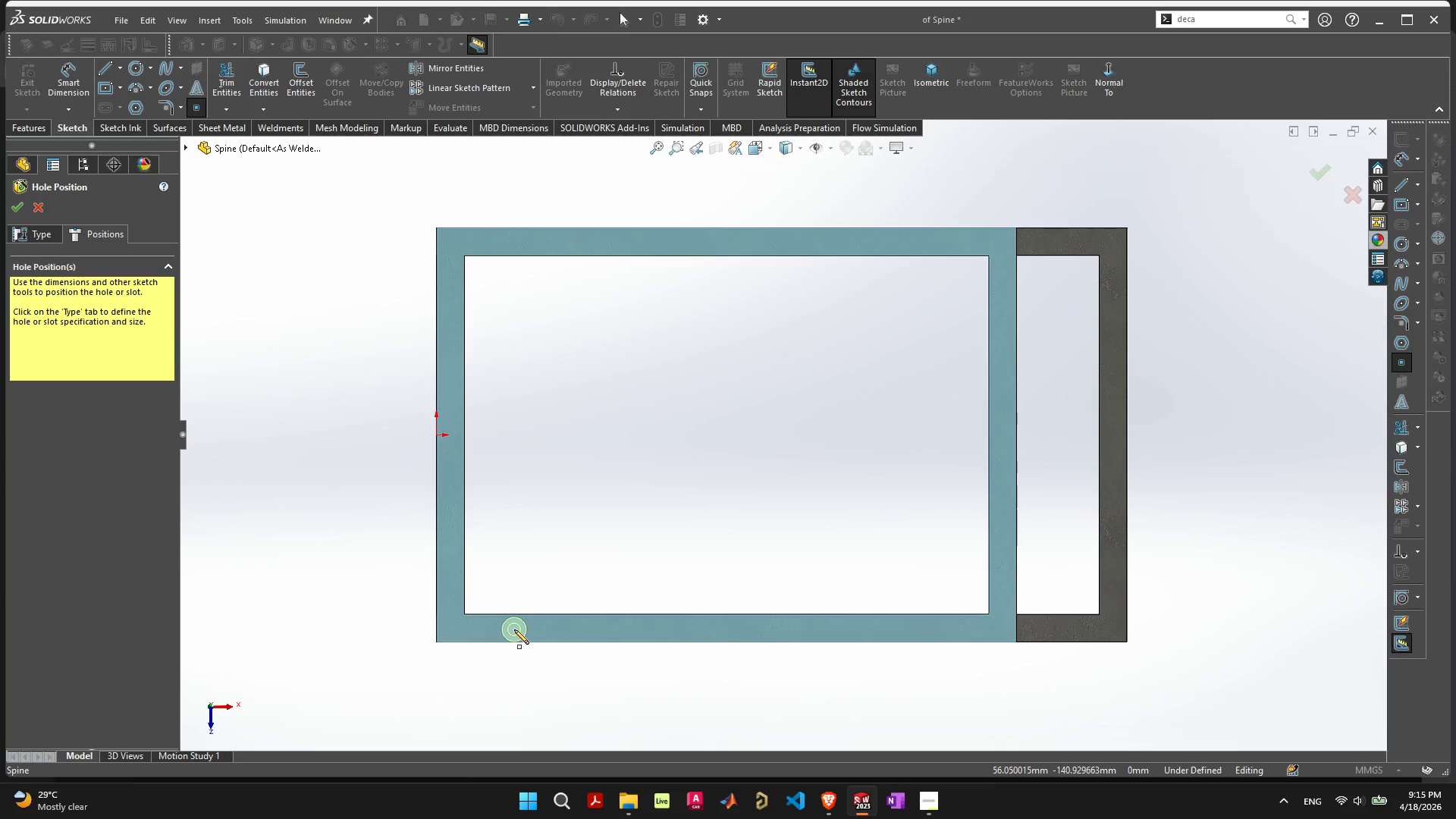 
wait(7.78)
 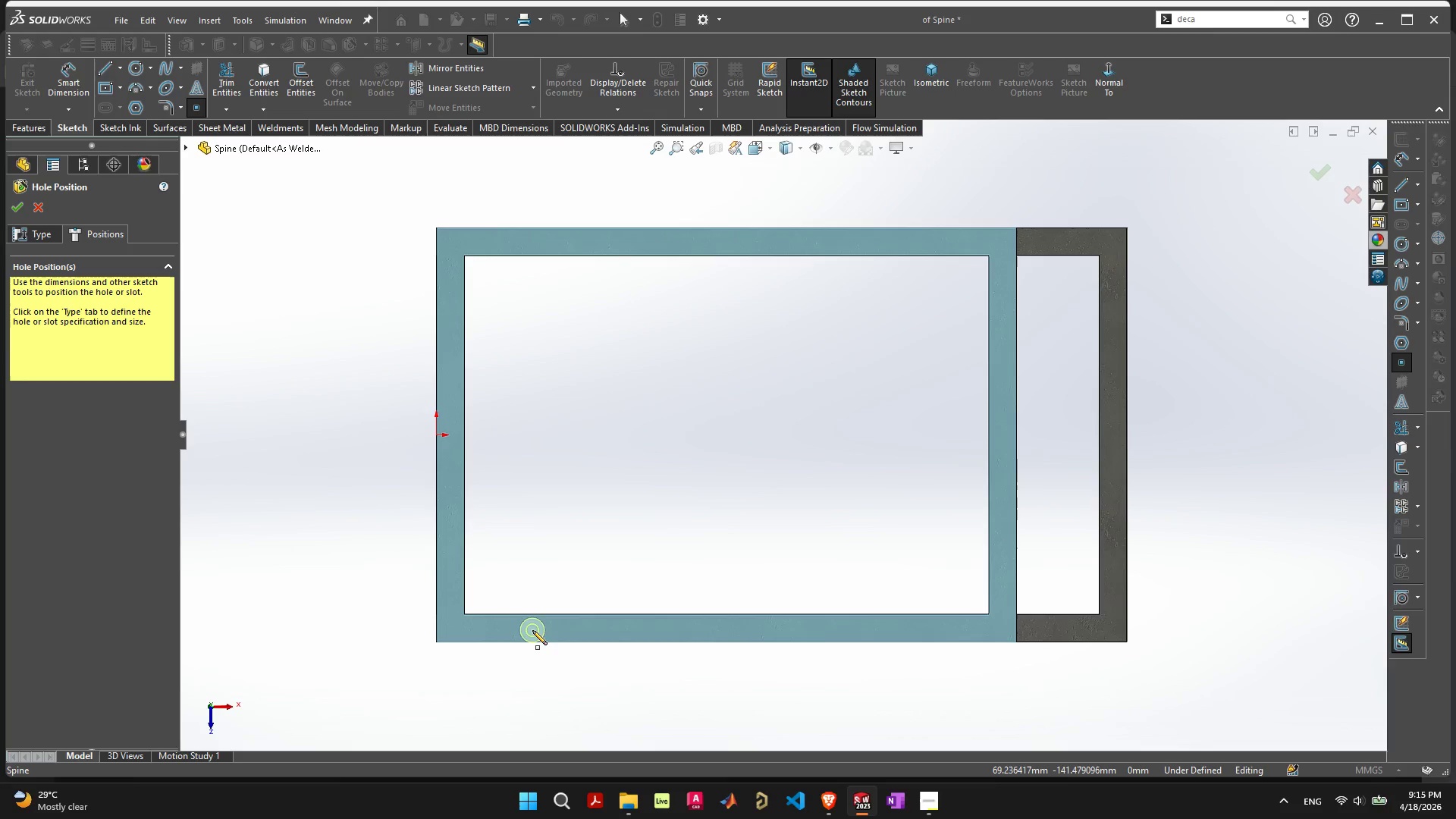 
left_click([46, 237])
 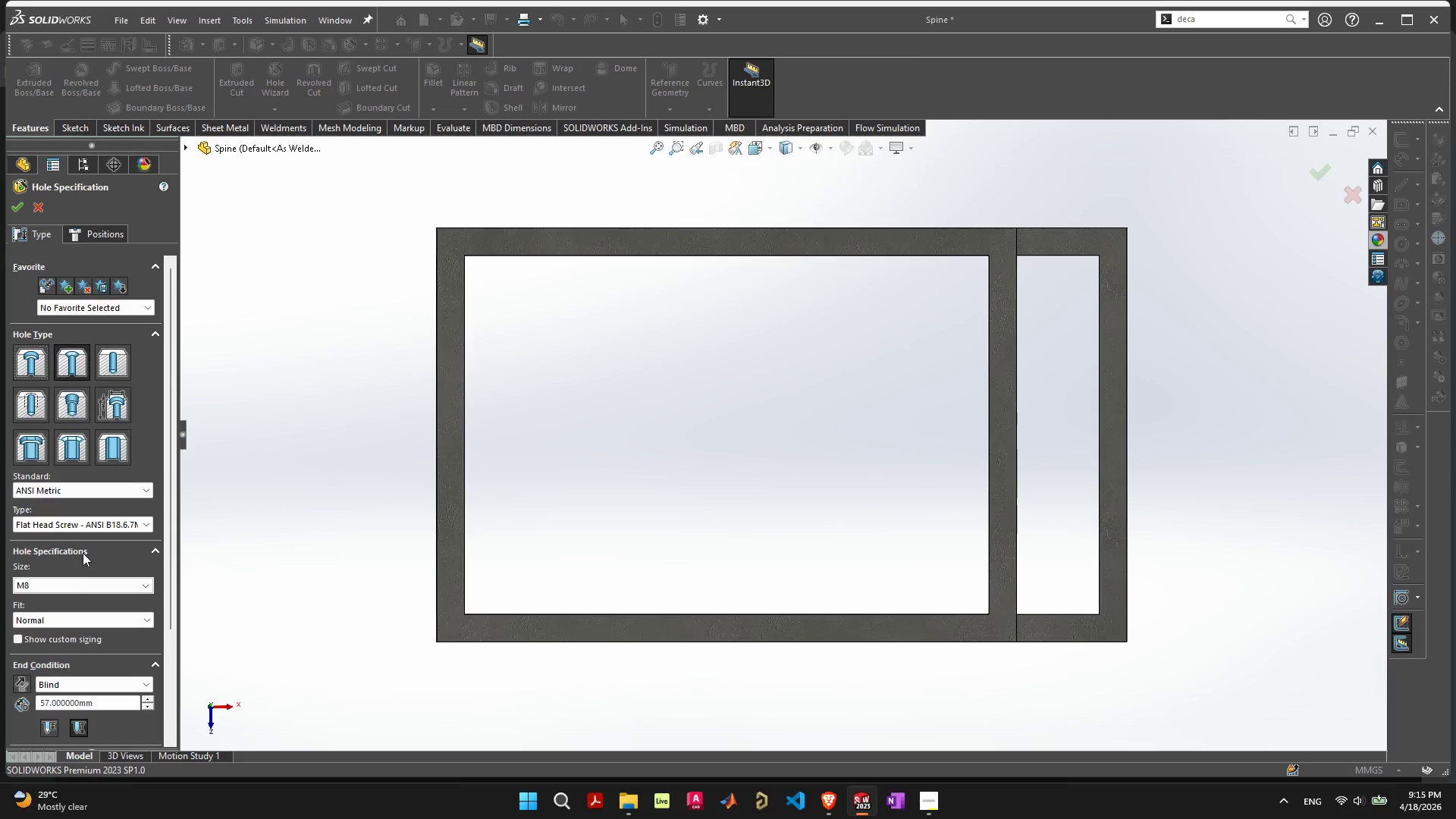 
left_click_drag(start_coordinate=[76, 579], to_coordinate=[74, 588])
 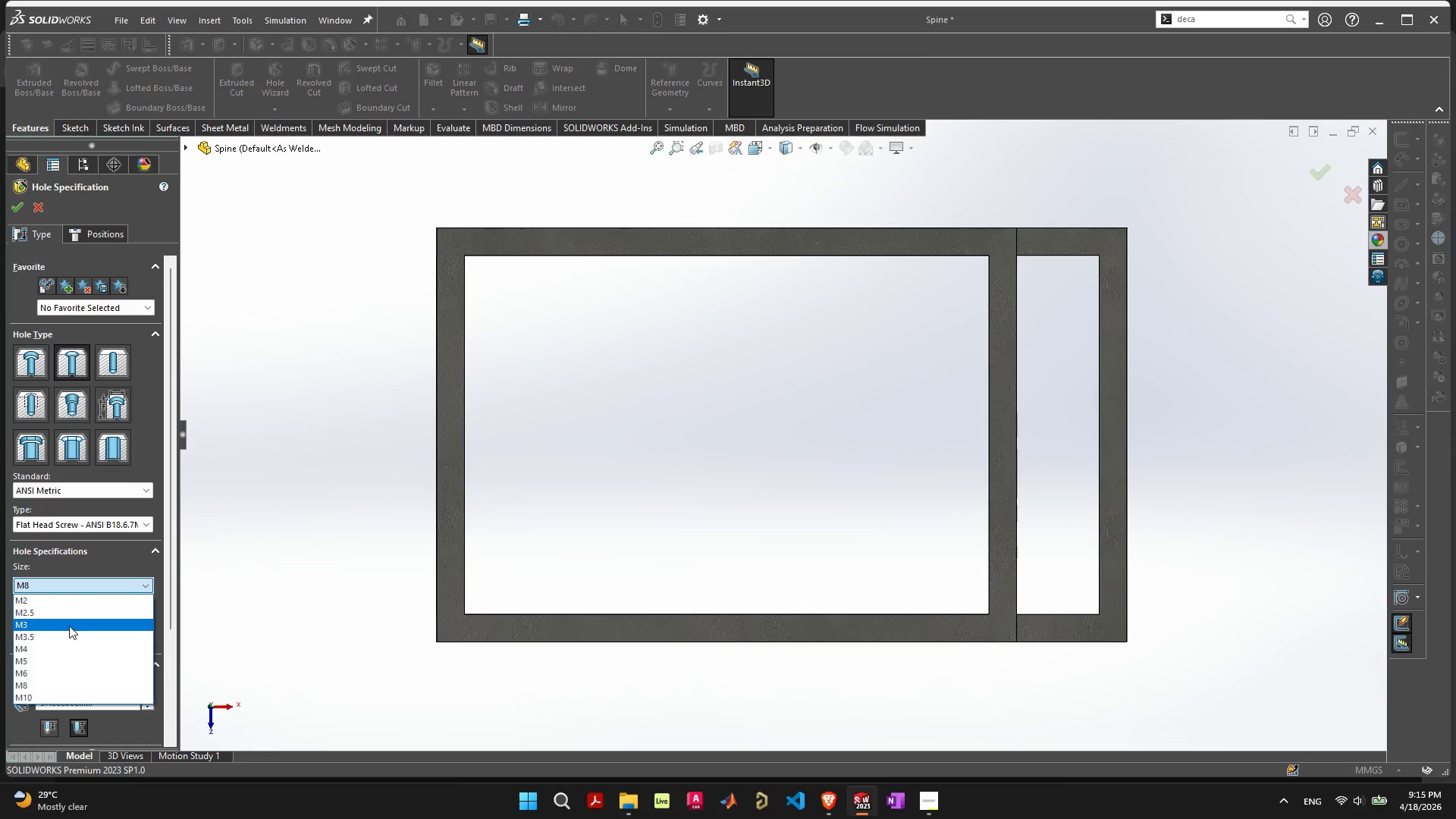 
left_click([69, 626])
 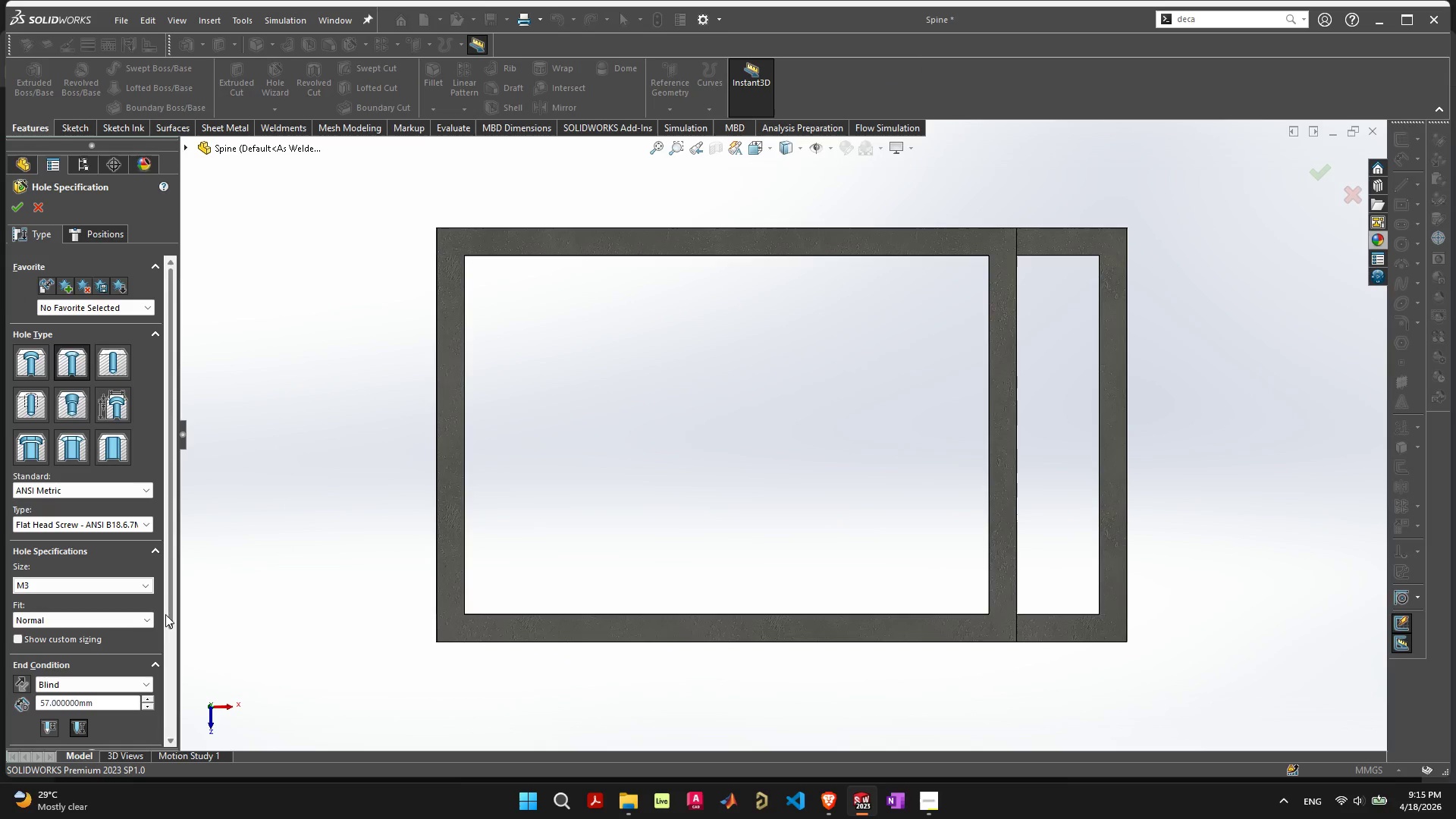 
left_click([103, 241])
 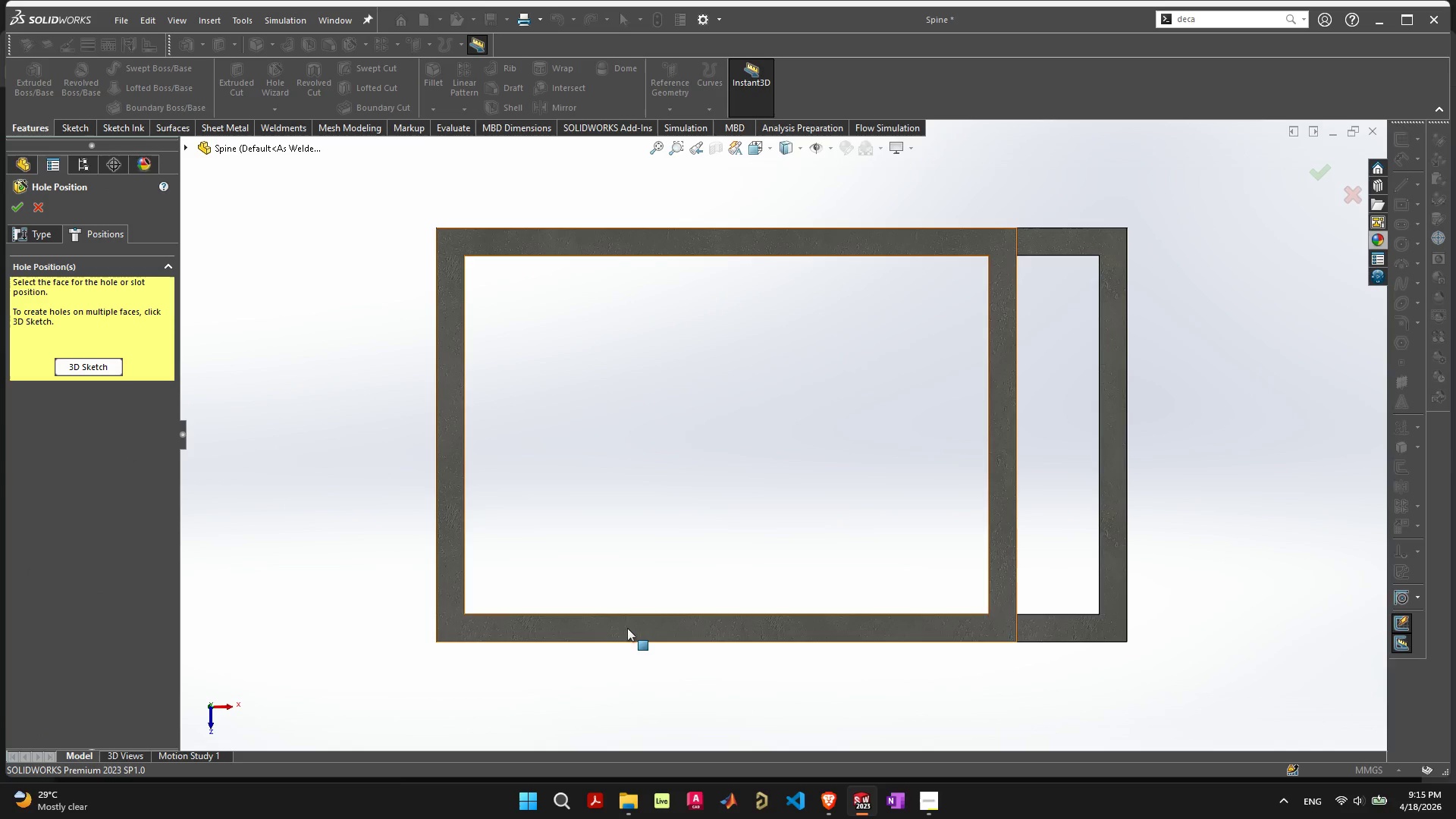 
left_click([601, 627])
 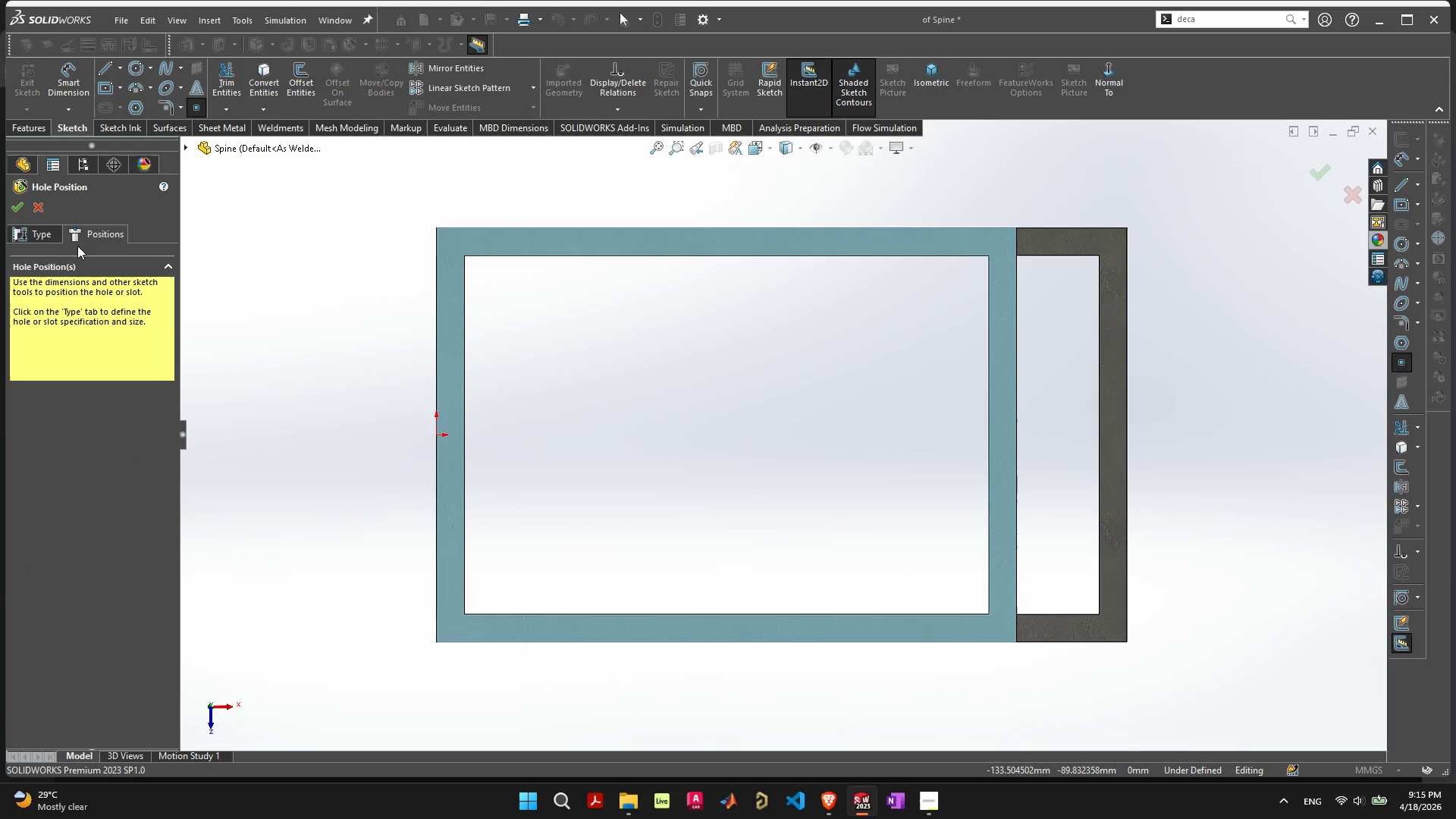 
double_click([38, 233])
 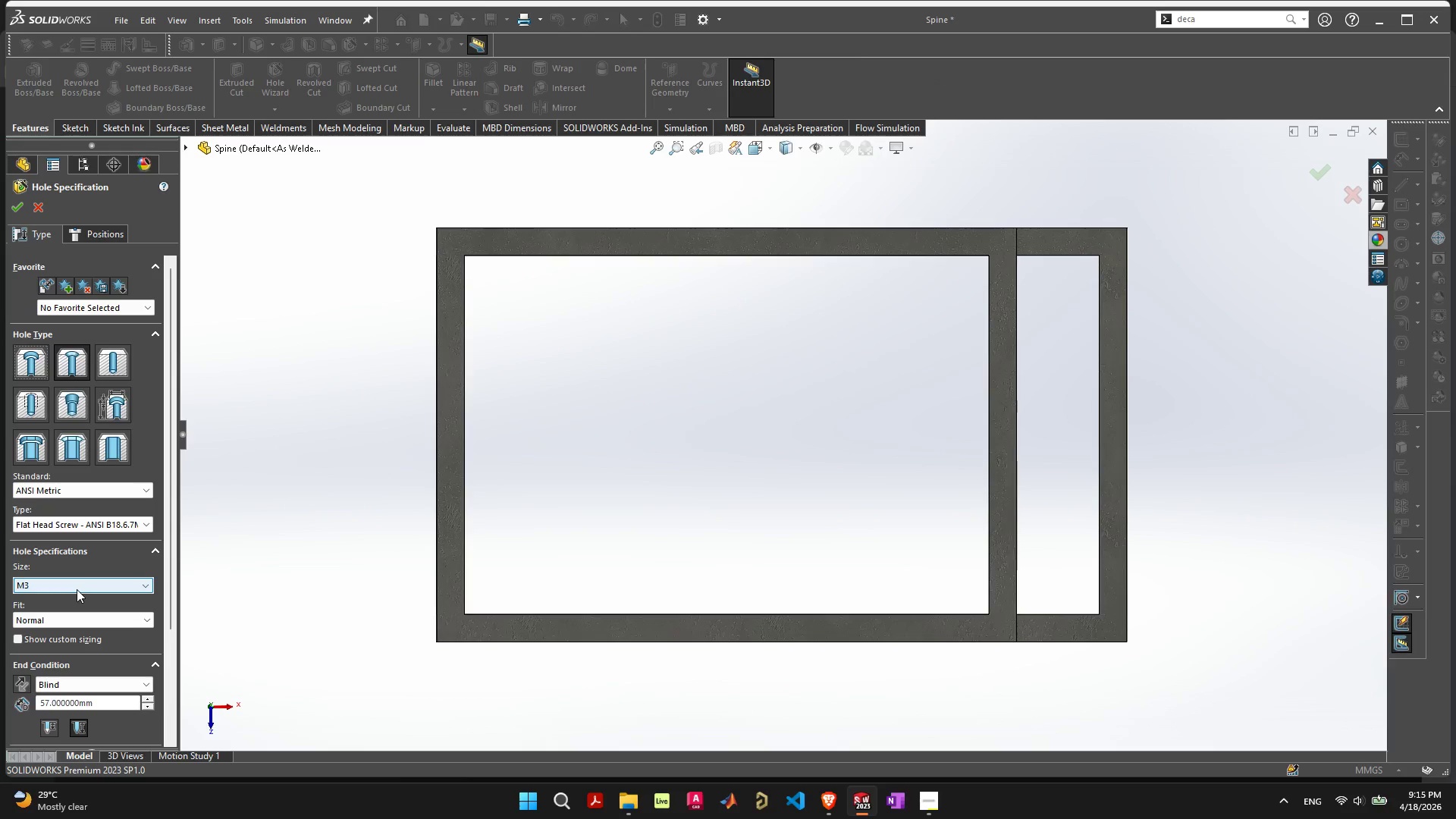 
left_click([75, 579])
 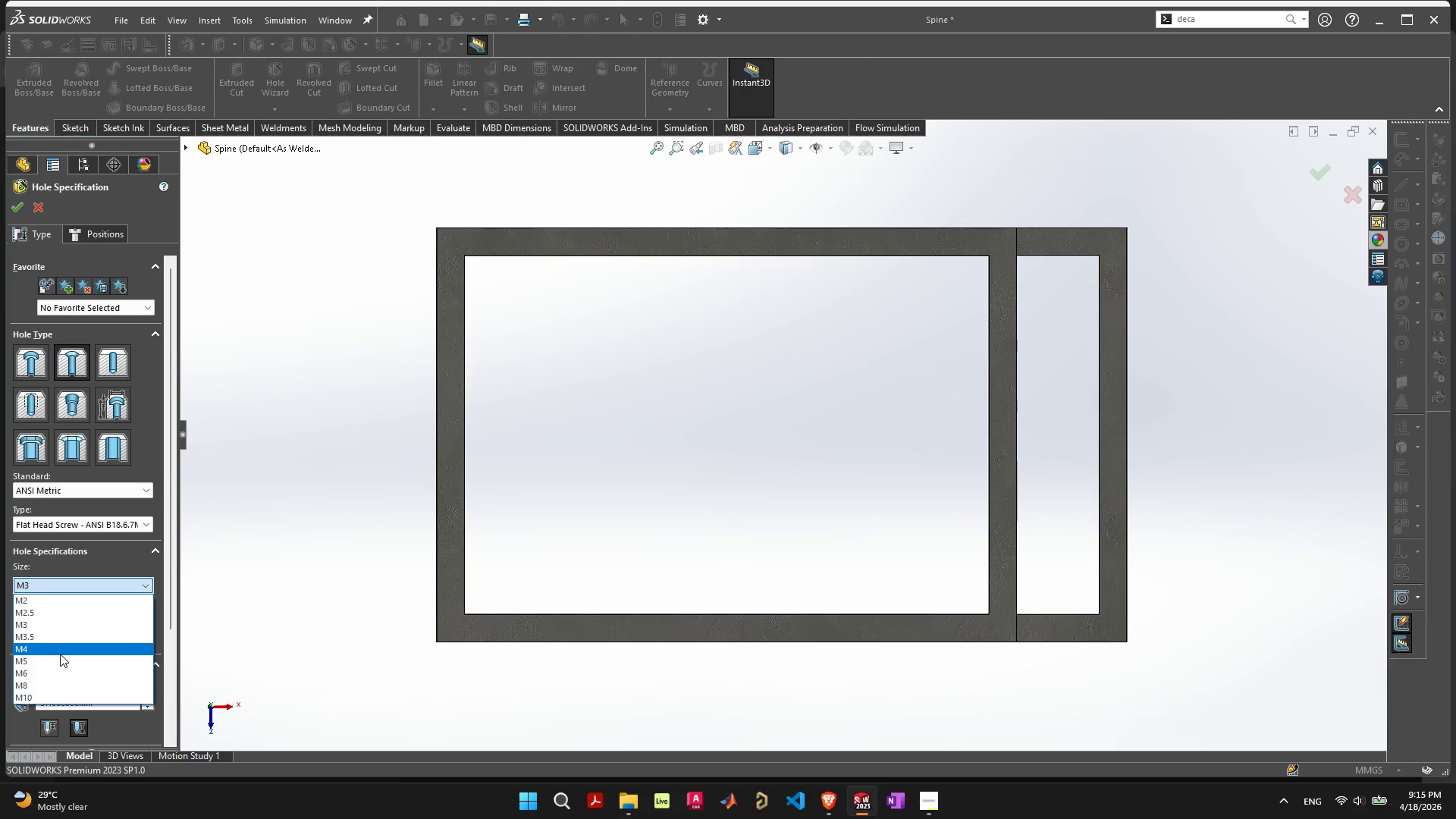 
left_click([60, 660])
 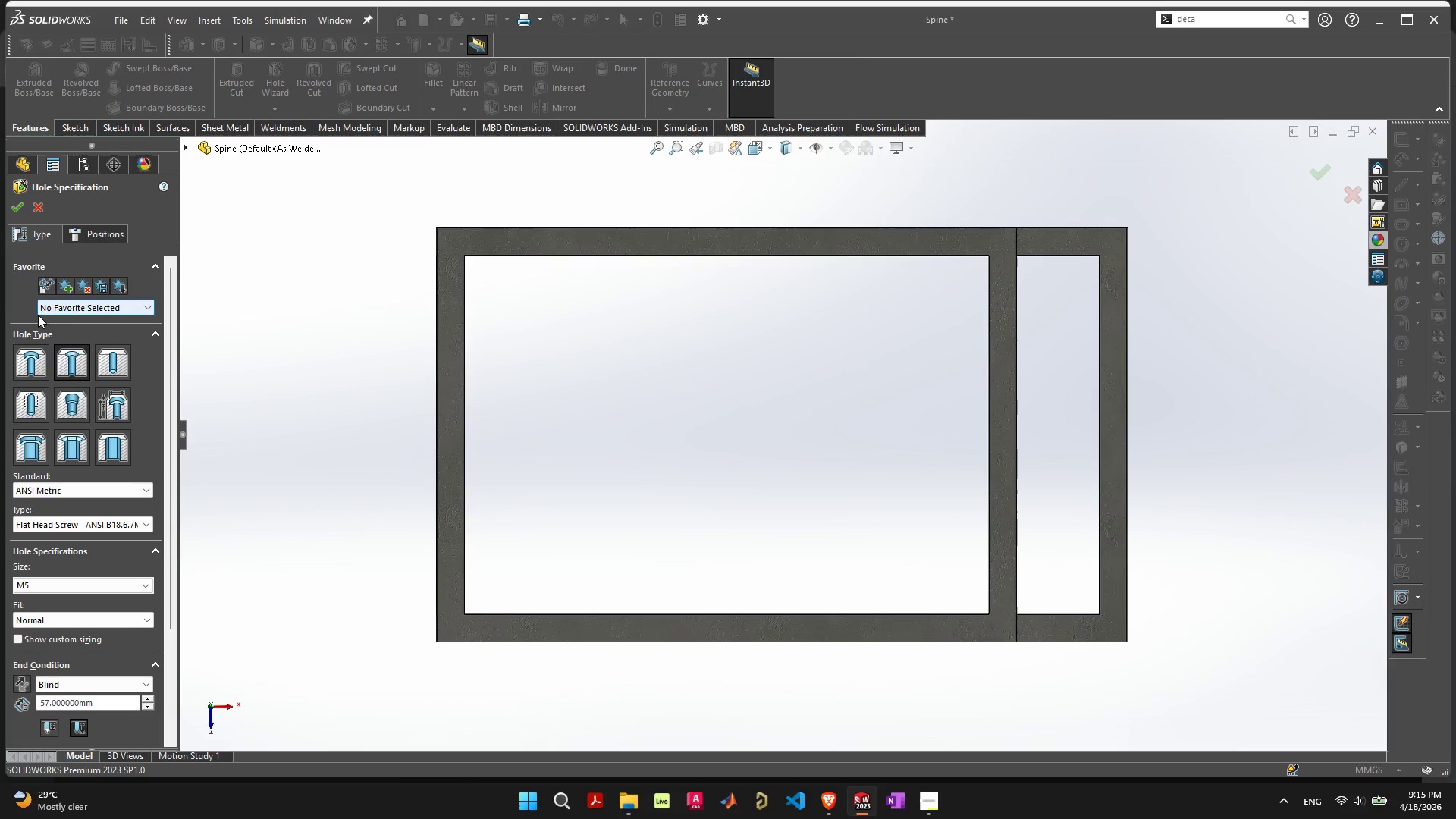 
left_click([96, 229])
 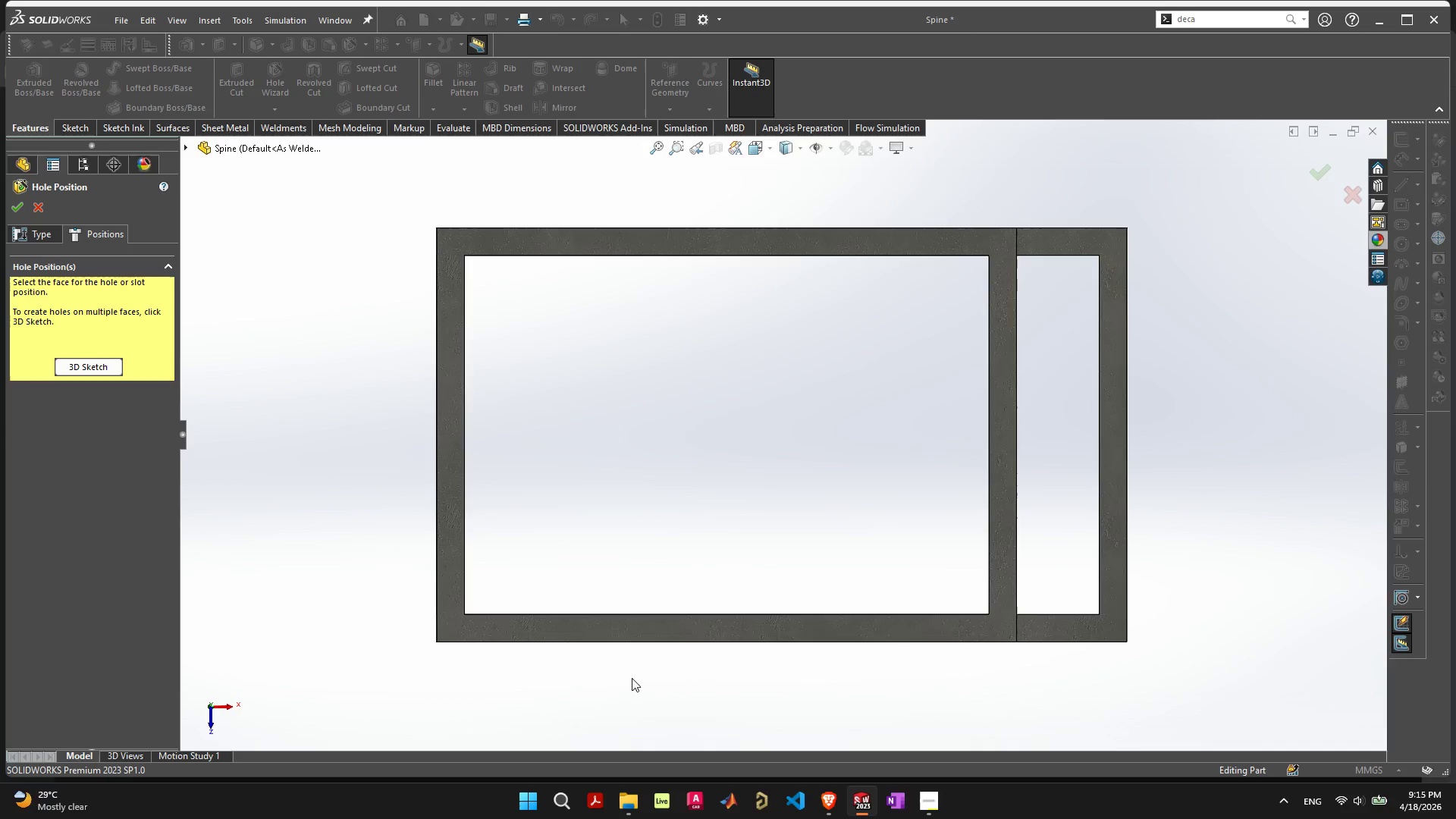 
scroll: coordinate [643, 542], scroll_direction: up, amount: 1.0
 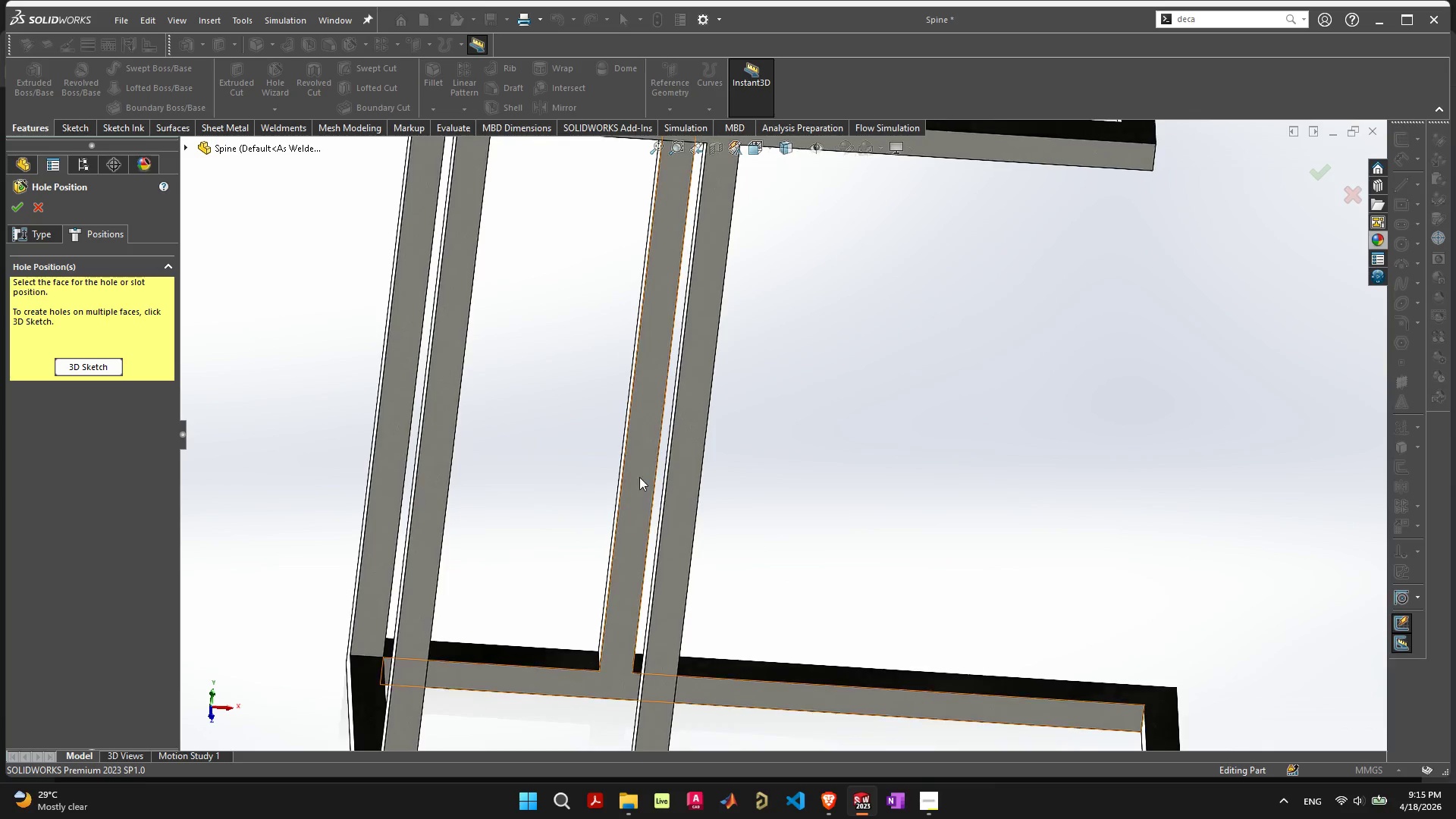 
scroll: coordinate [647, 484], scroll_direction: down, amount: 5.0
 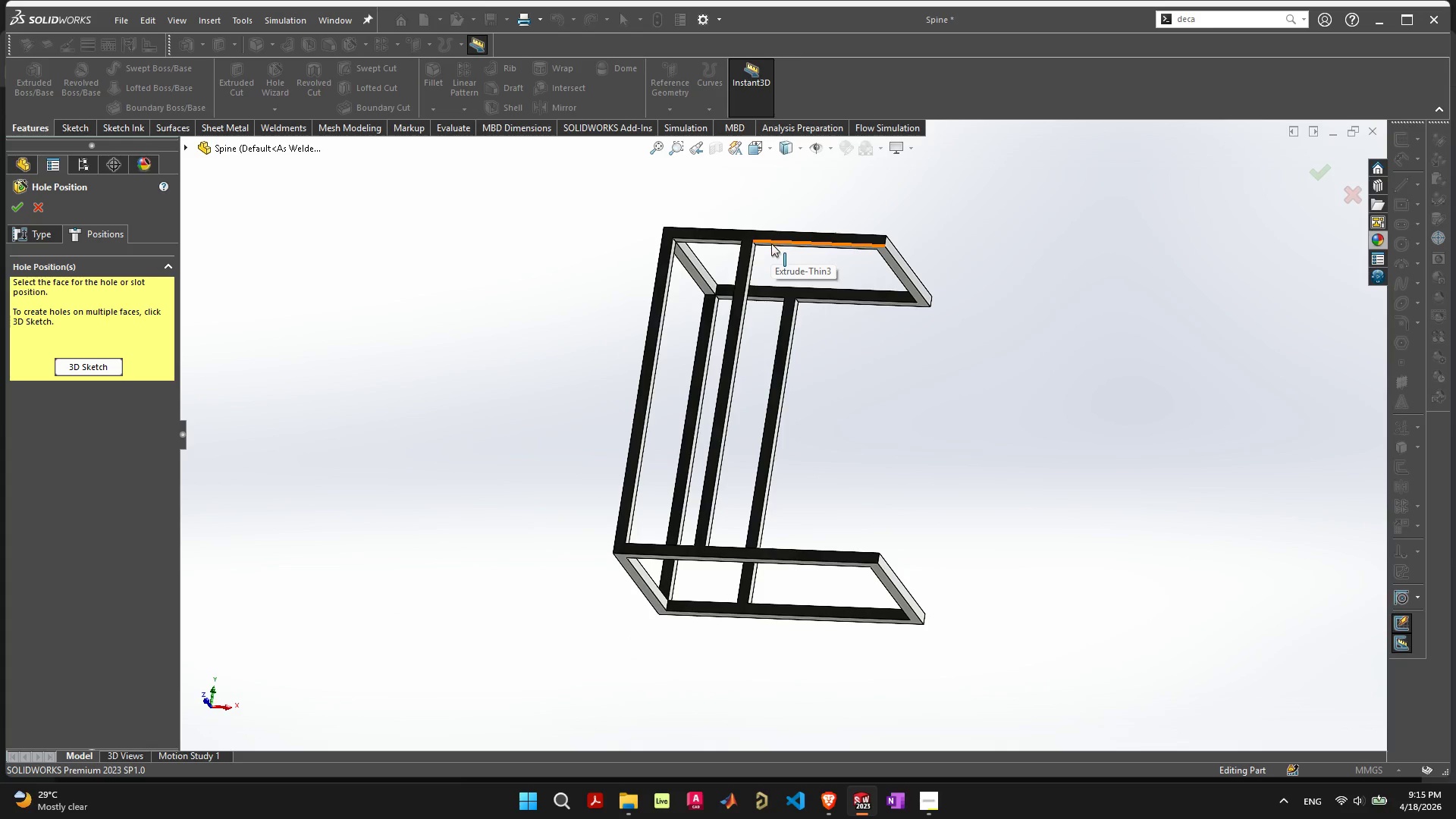 
scroll: coordinate [774, 246], scroll_direction: up, amount: 4.0
 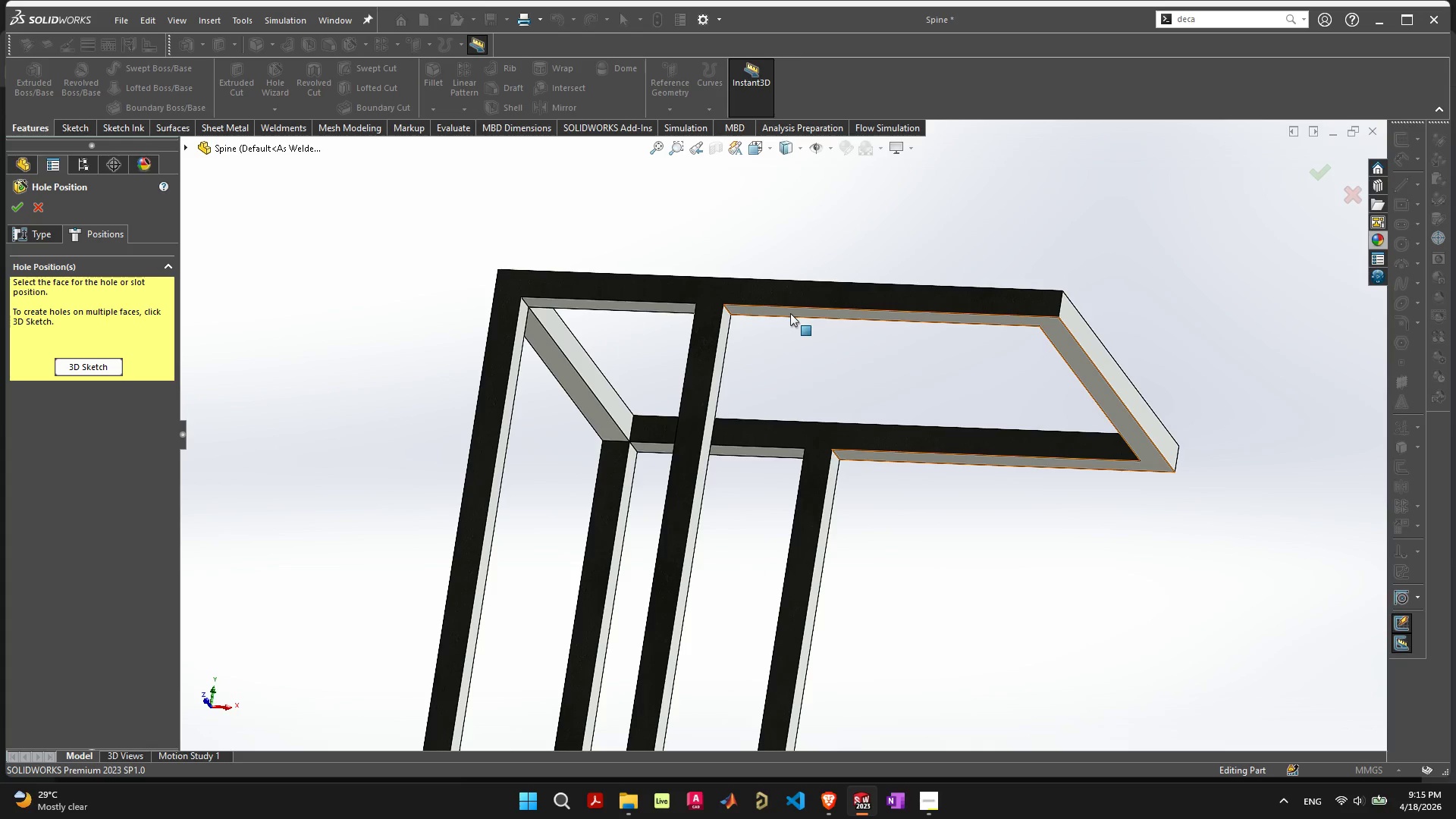 
left_click([790, 312])
 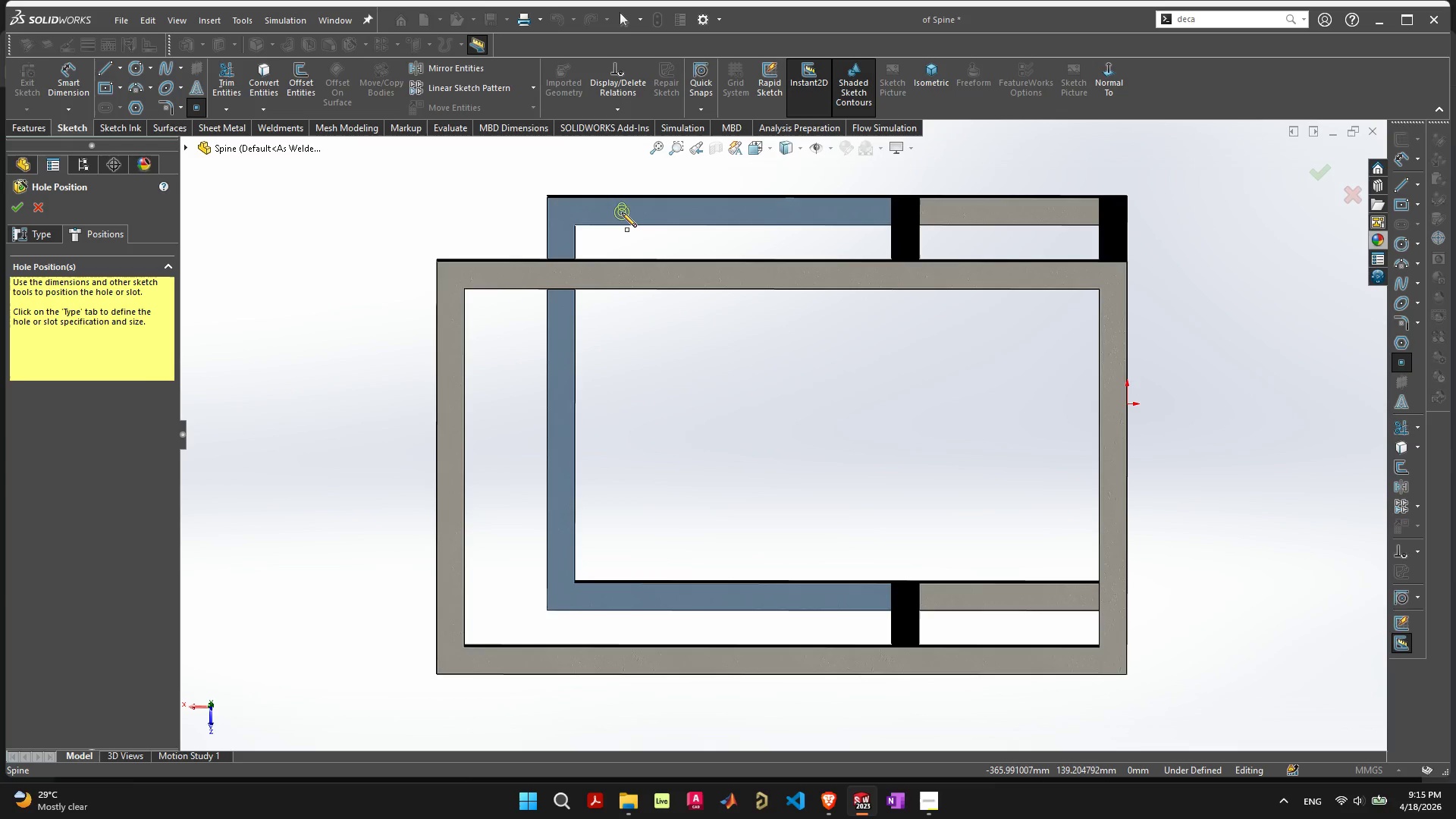 
wait(12.89)
 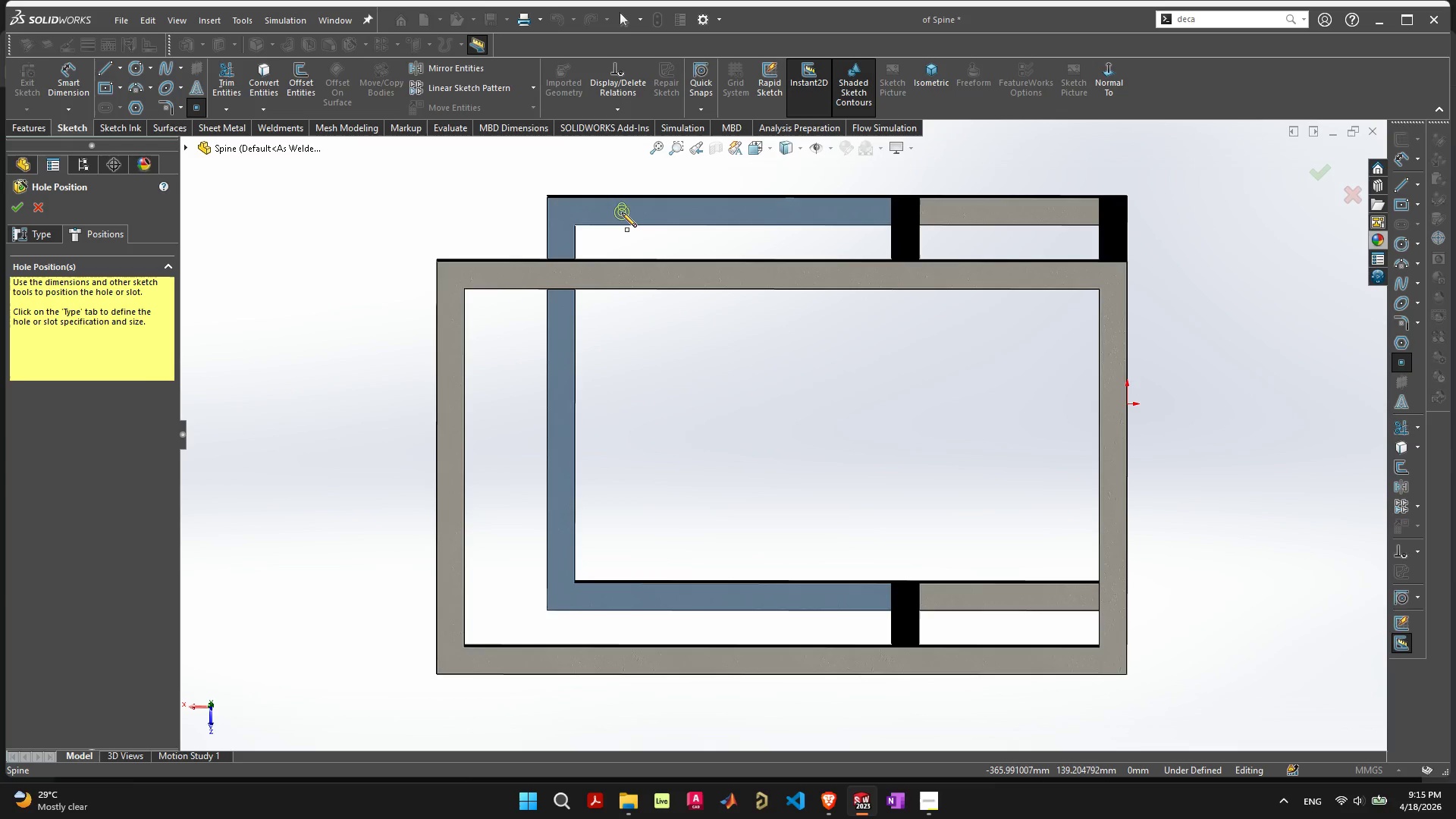 
left_click([623, 212])
 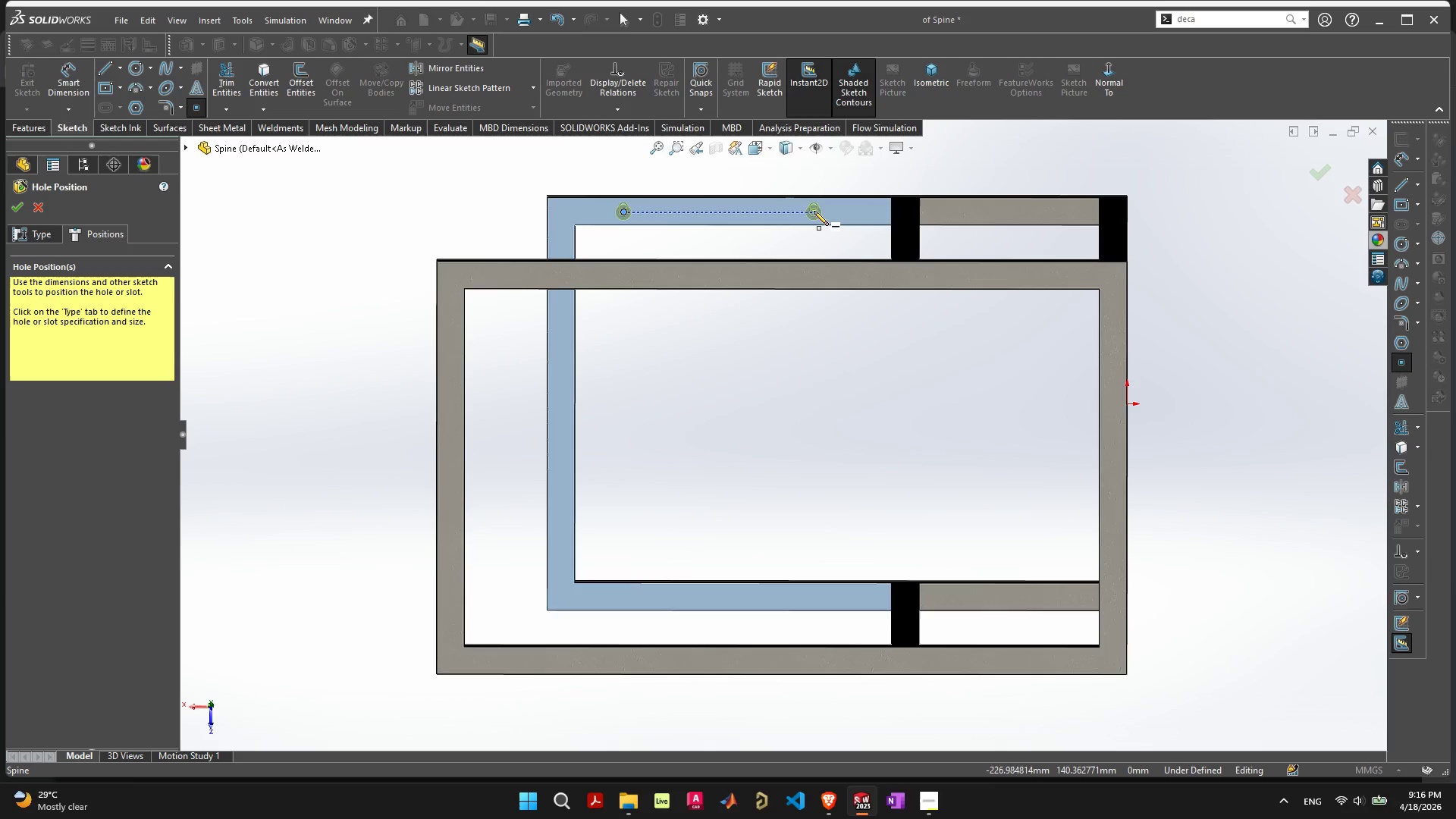 
left_click([814, 211])
 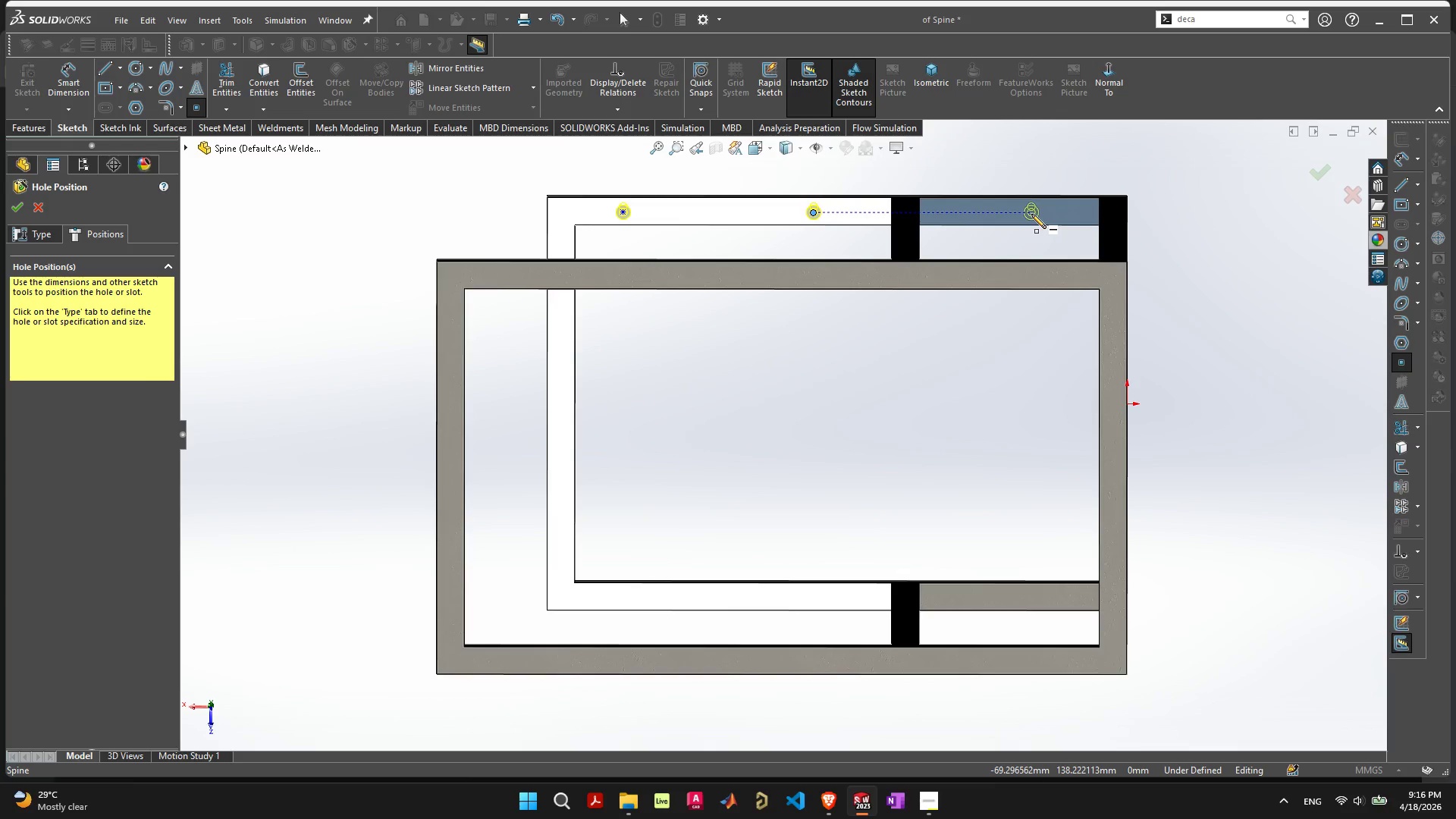 
left_click([1031, 214])
 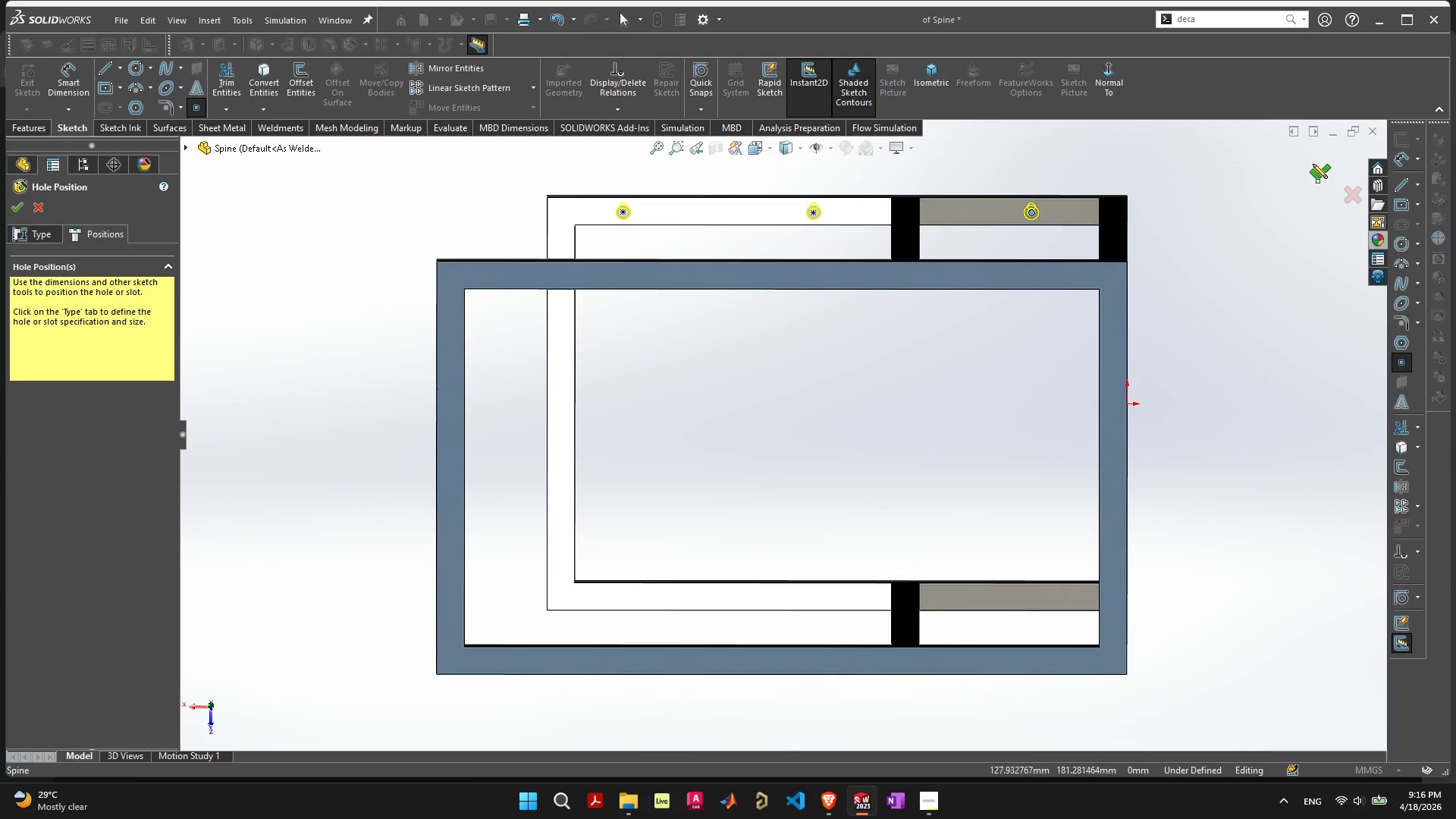 
left_click([1314, 174])
 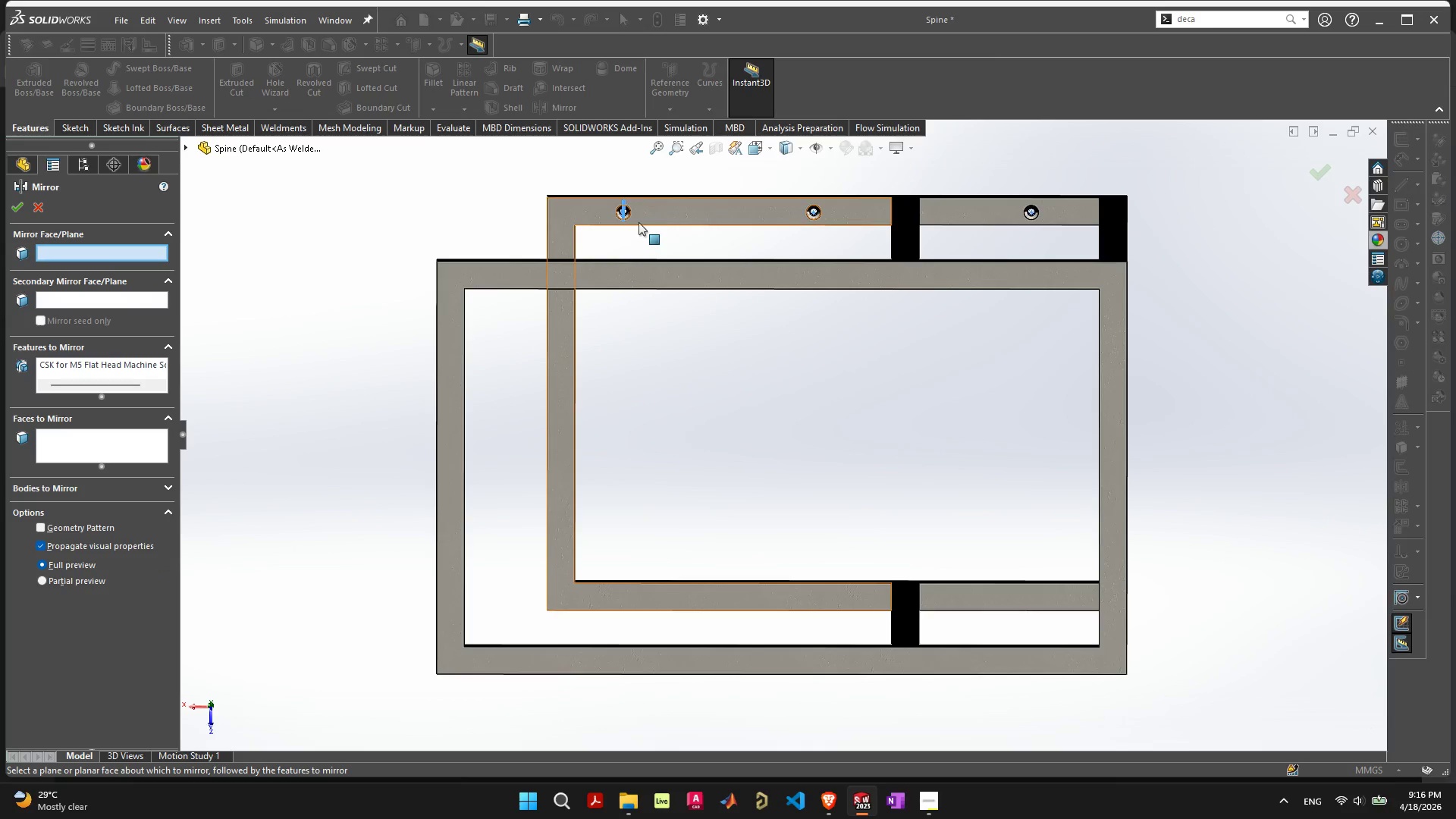 
wait(6.04)
 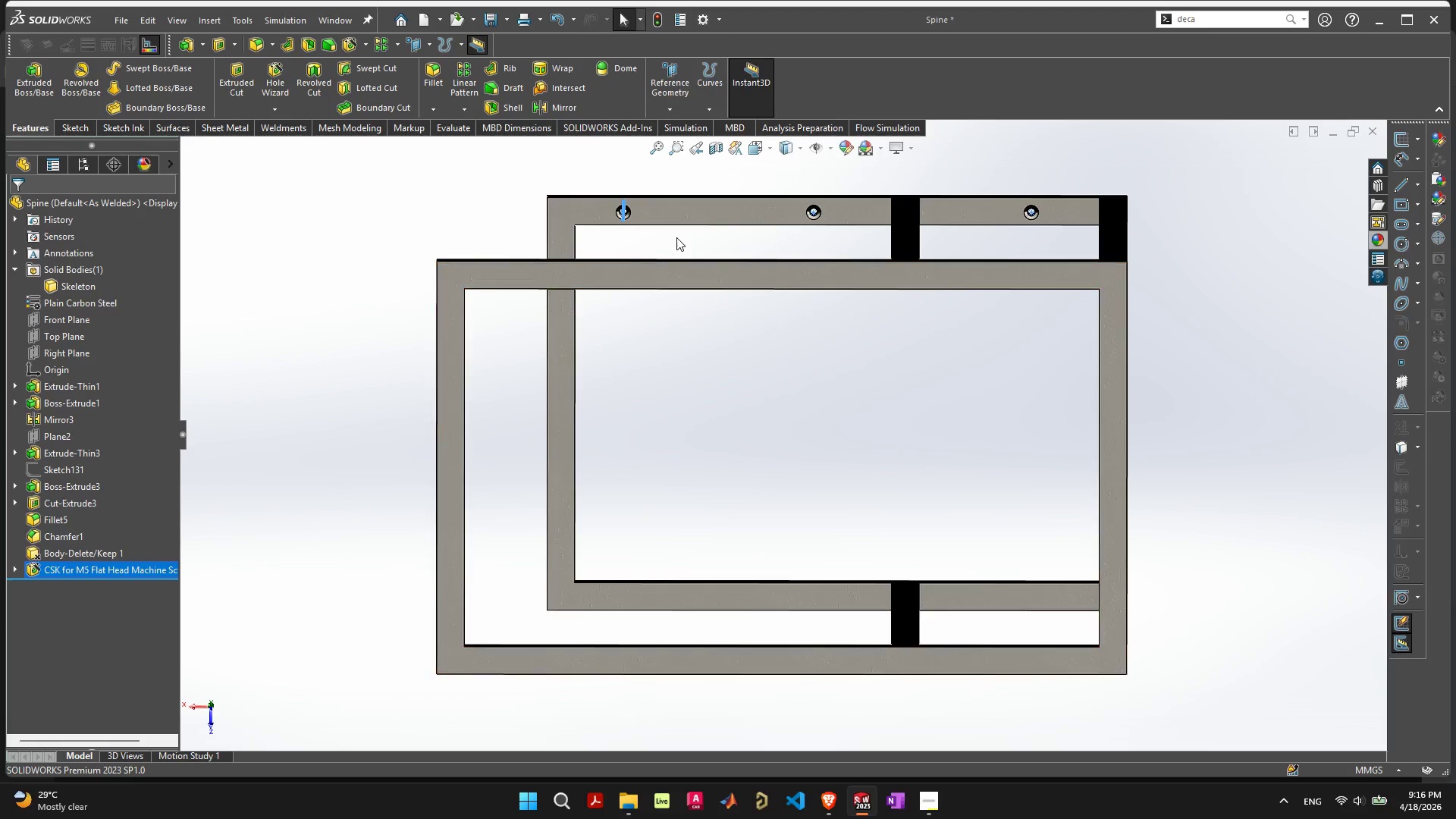 
mouse_move([197, 175])
 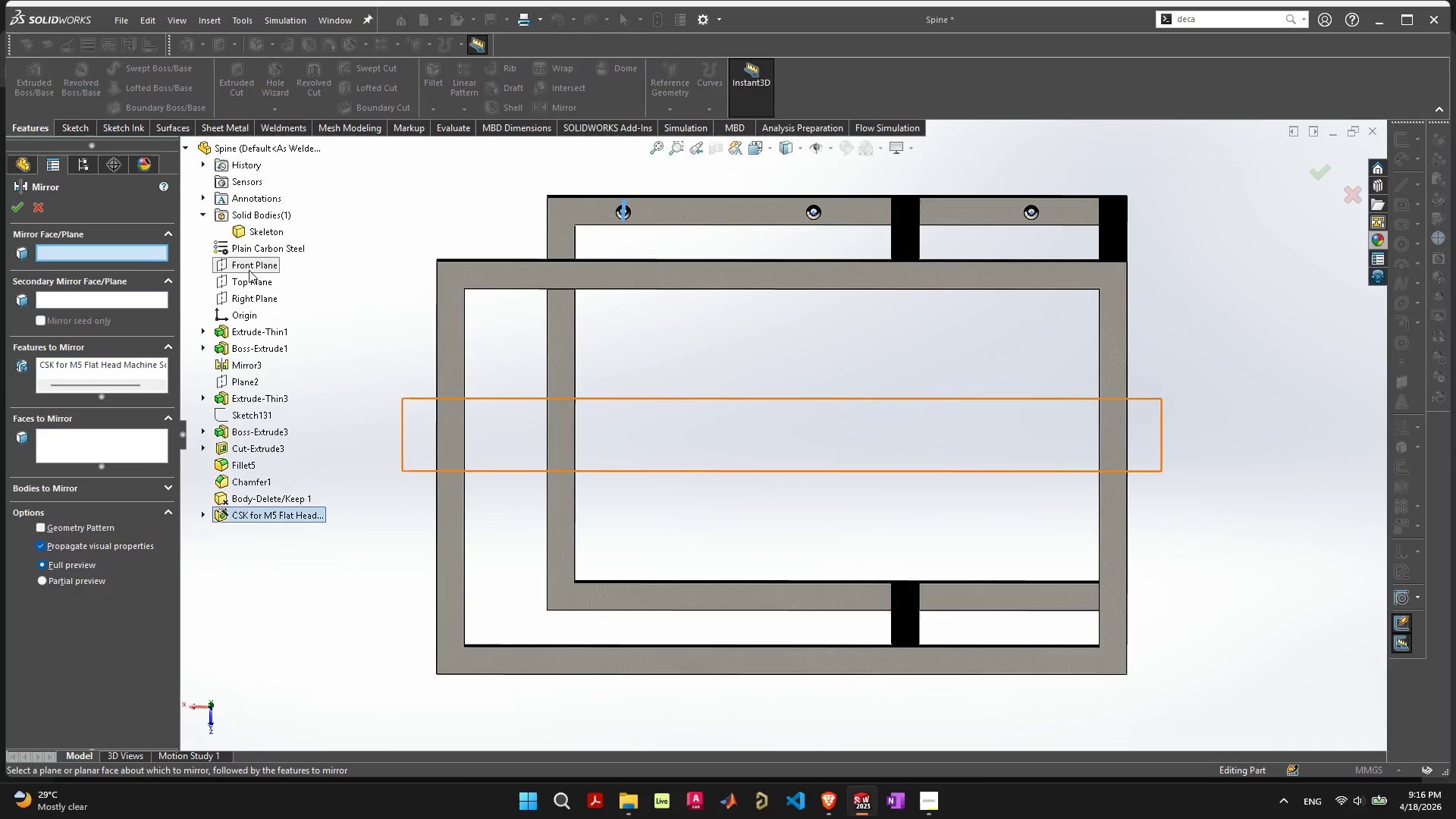 
wait(6.78)
 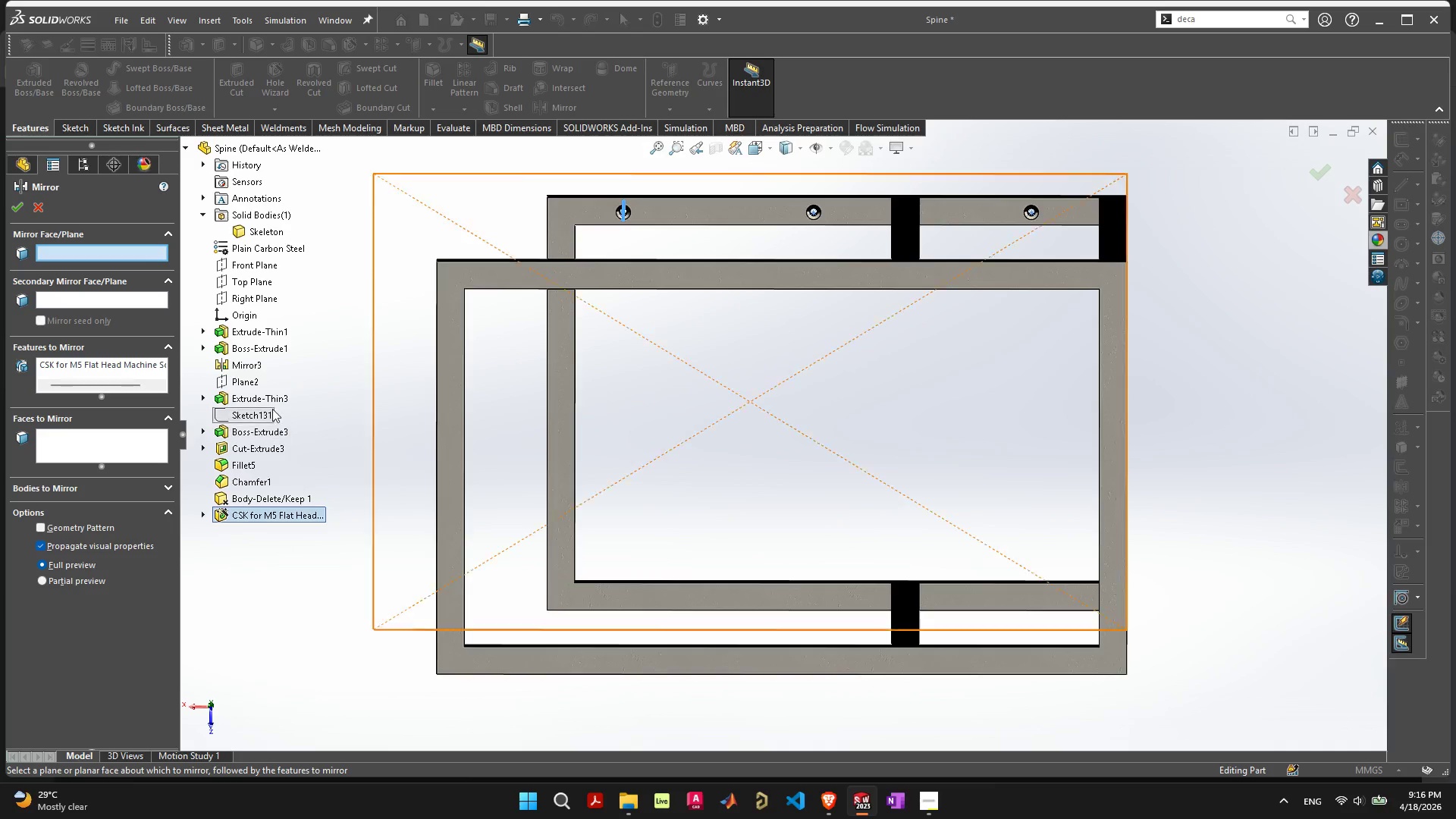 
left_click([252, 268])
 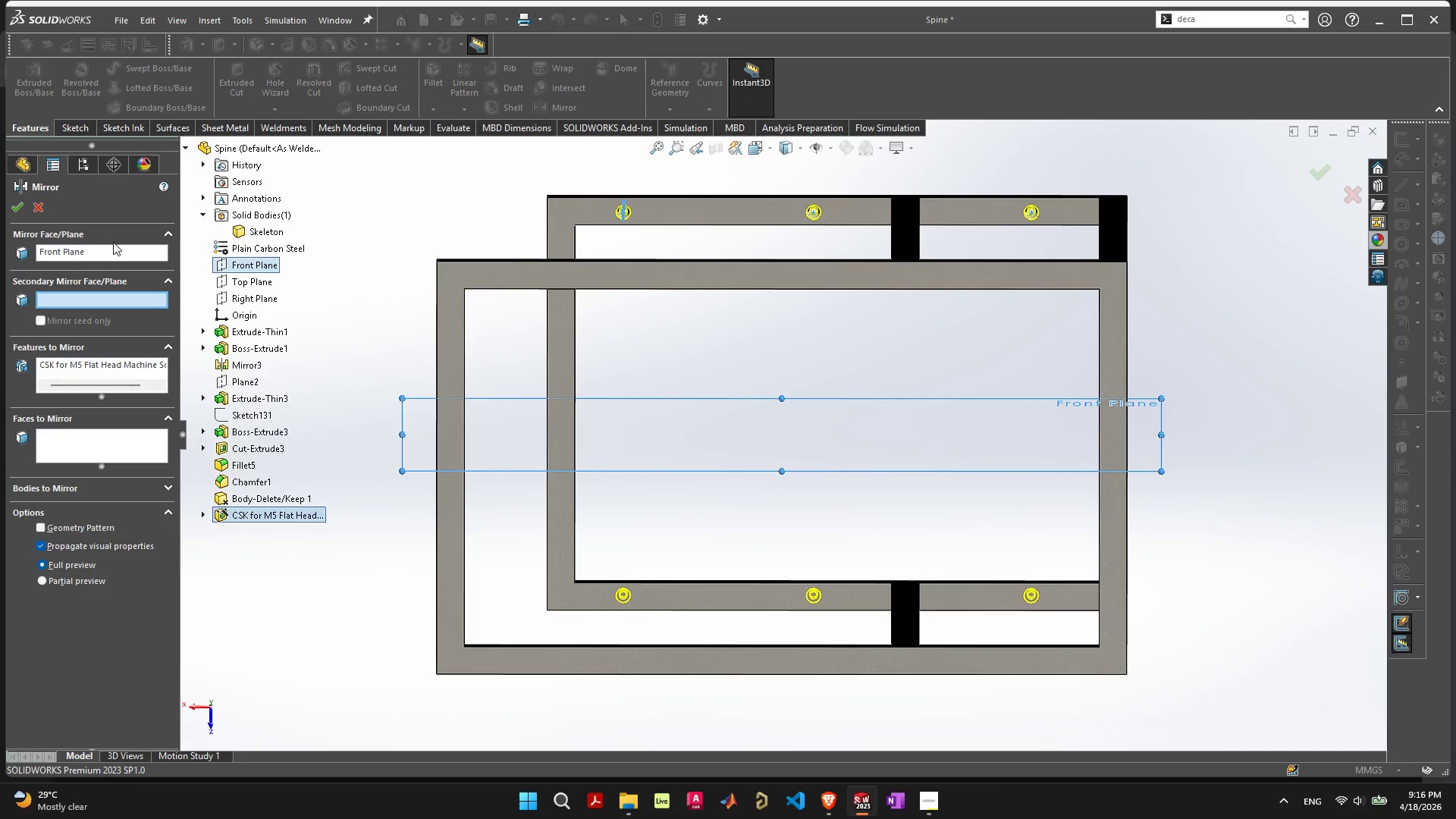 
left_click([16, 206])
 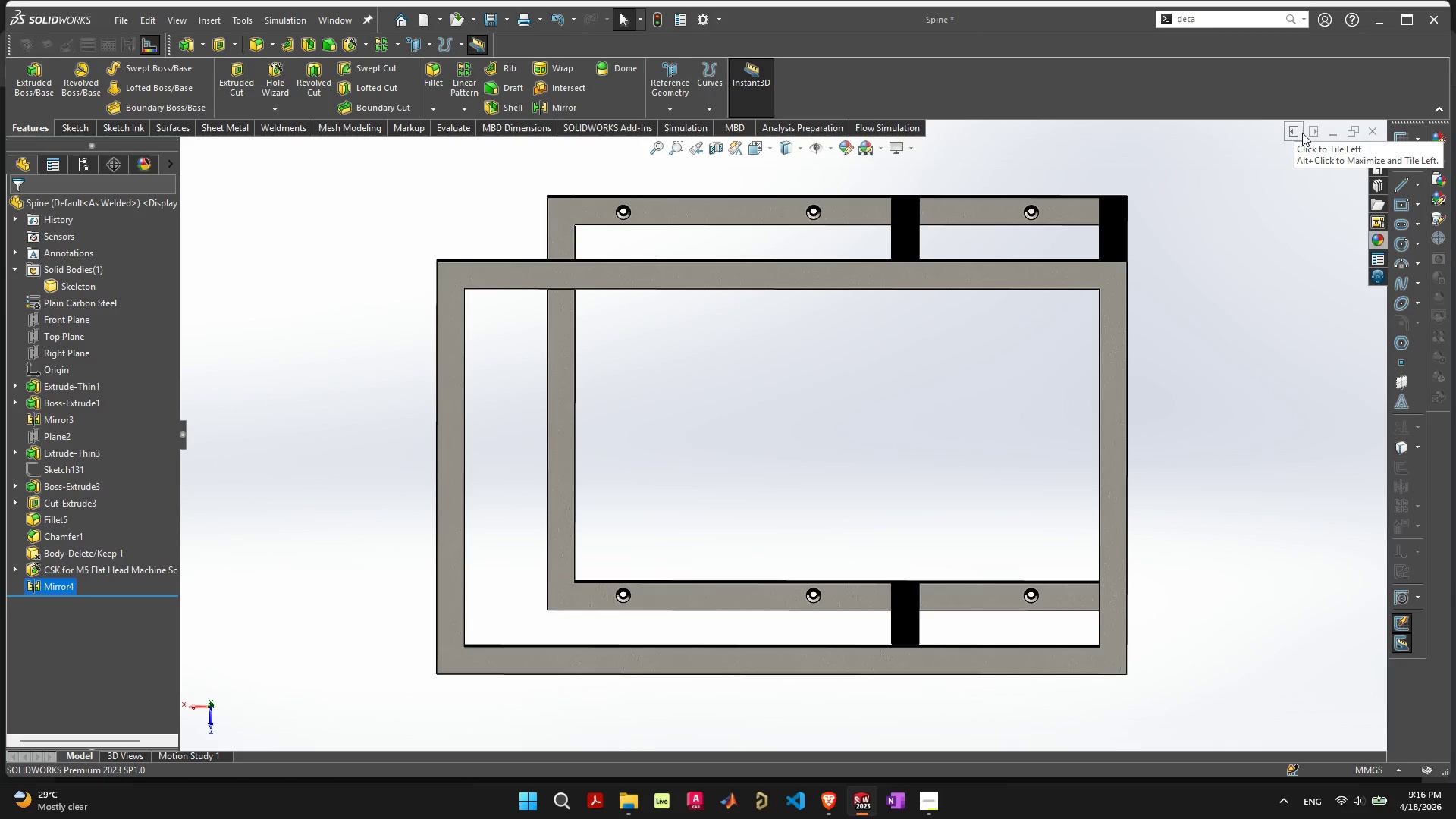 
left_click([1299, 134])
 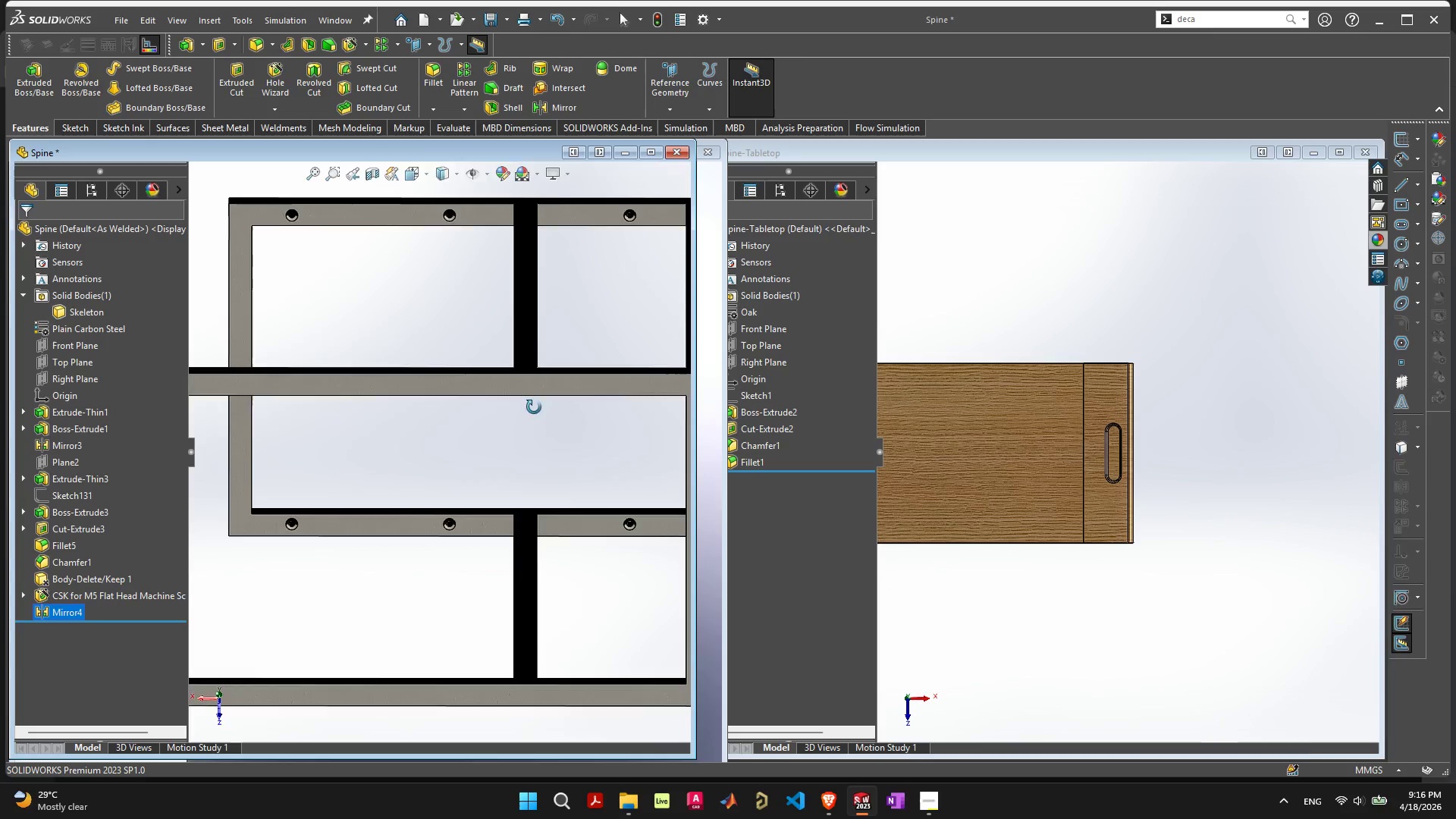 
scroll: coordinate [535, 435], scroll_direction: down, amount: 7.0
 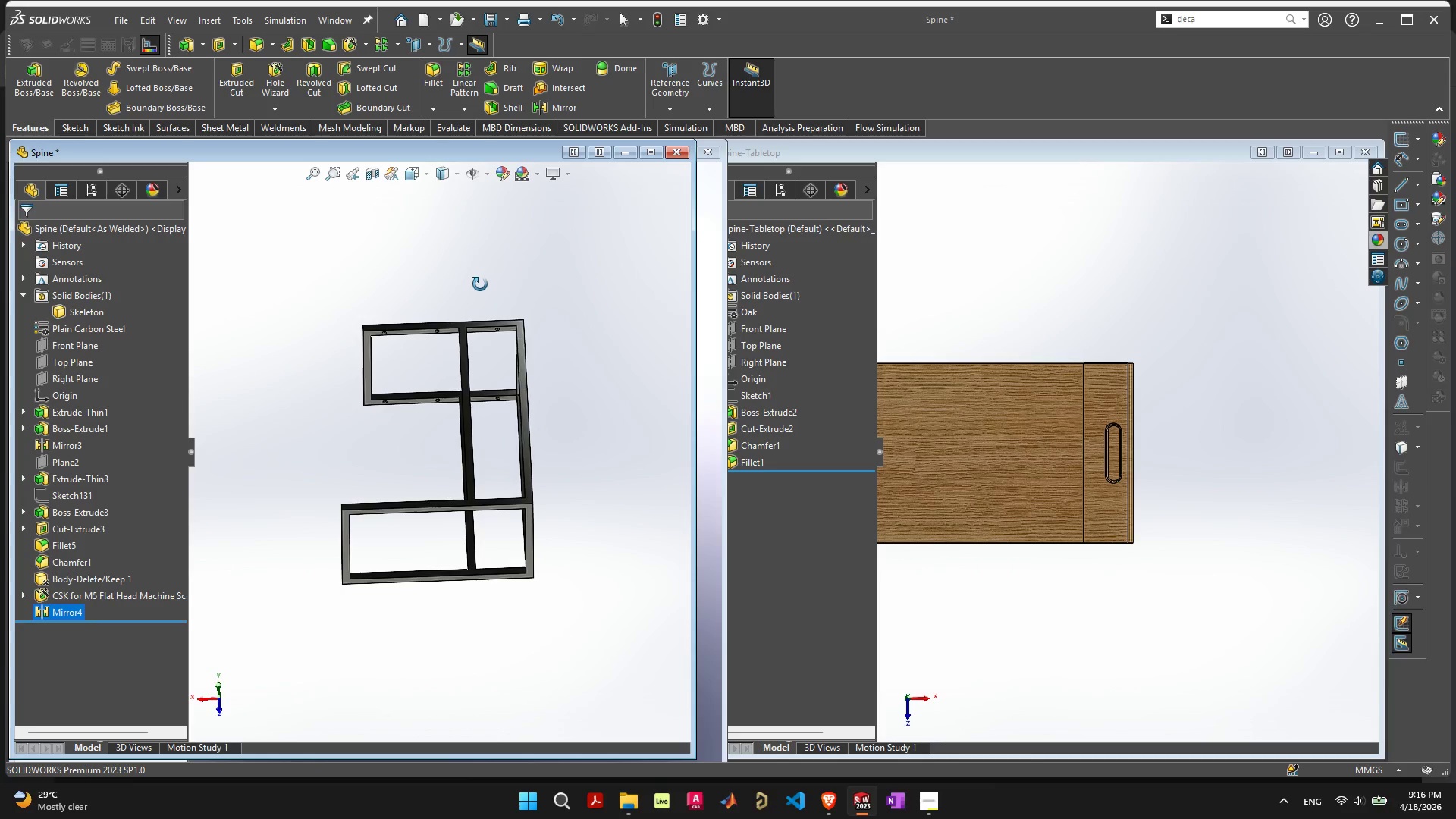 
wait(10.06)
 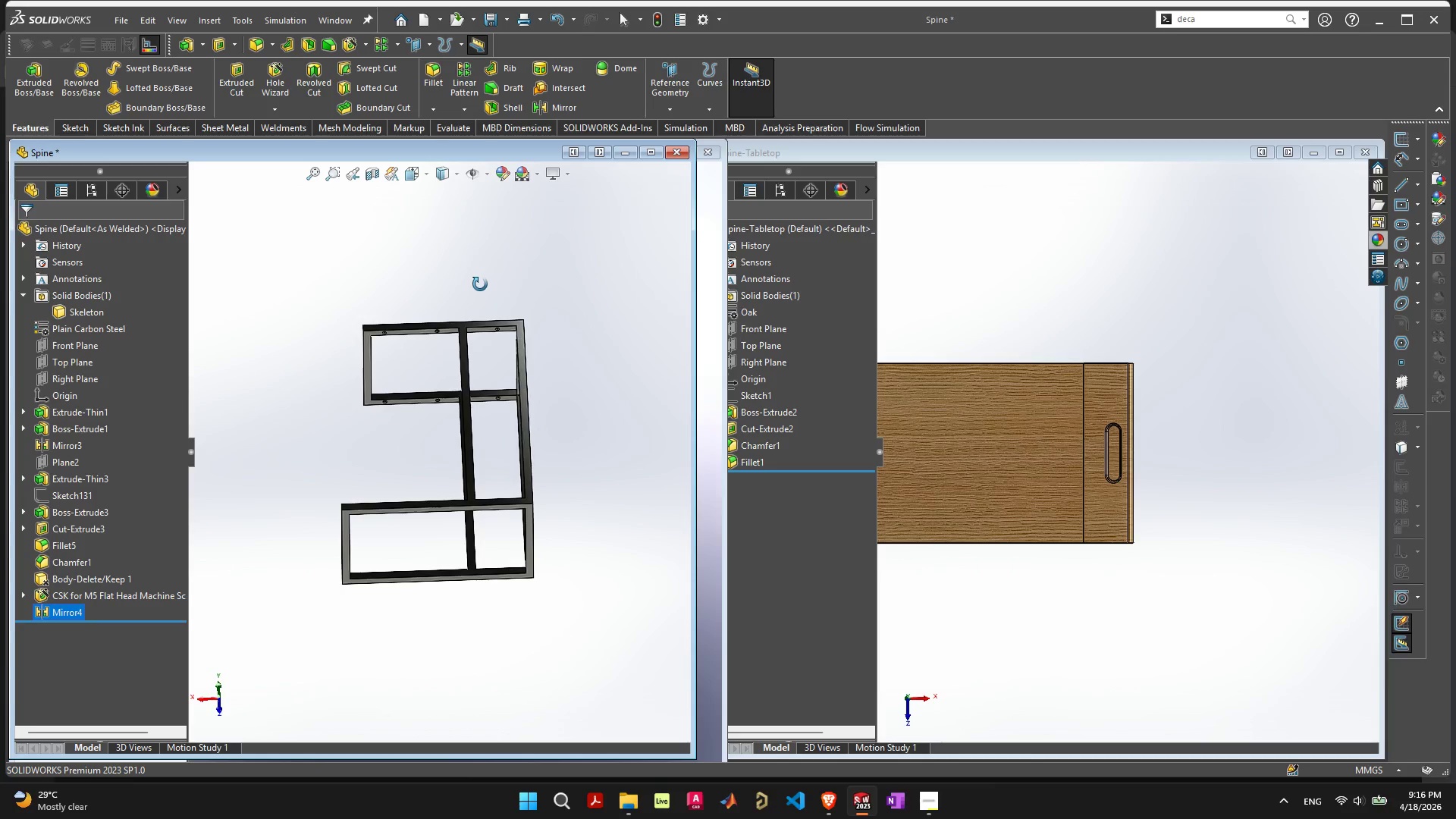 
scroll: coordinate [410, 365], scroll_direction: up, amount: 1.0
 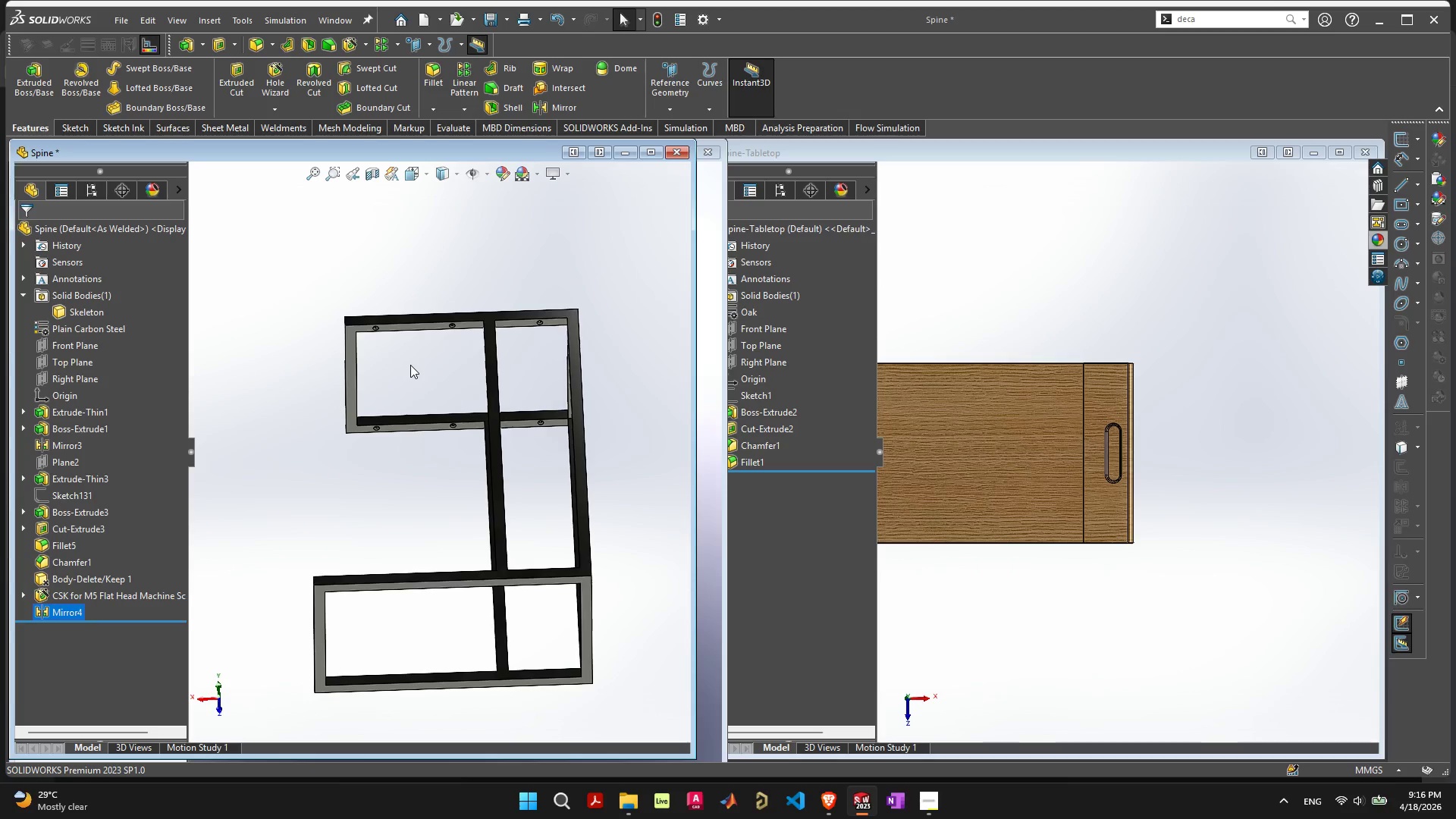 
wait(6.07)
 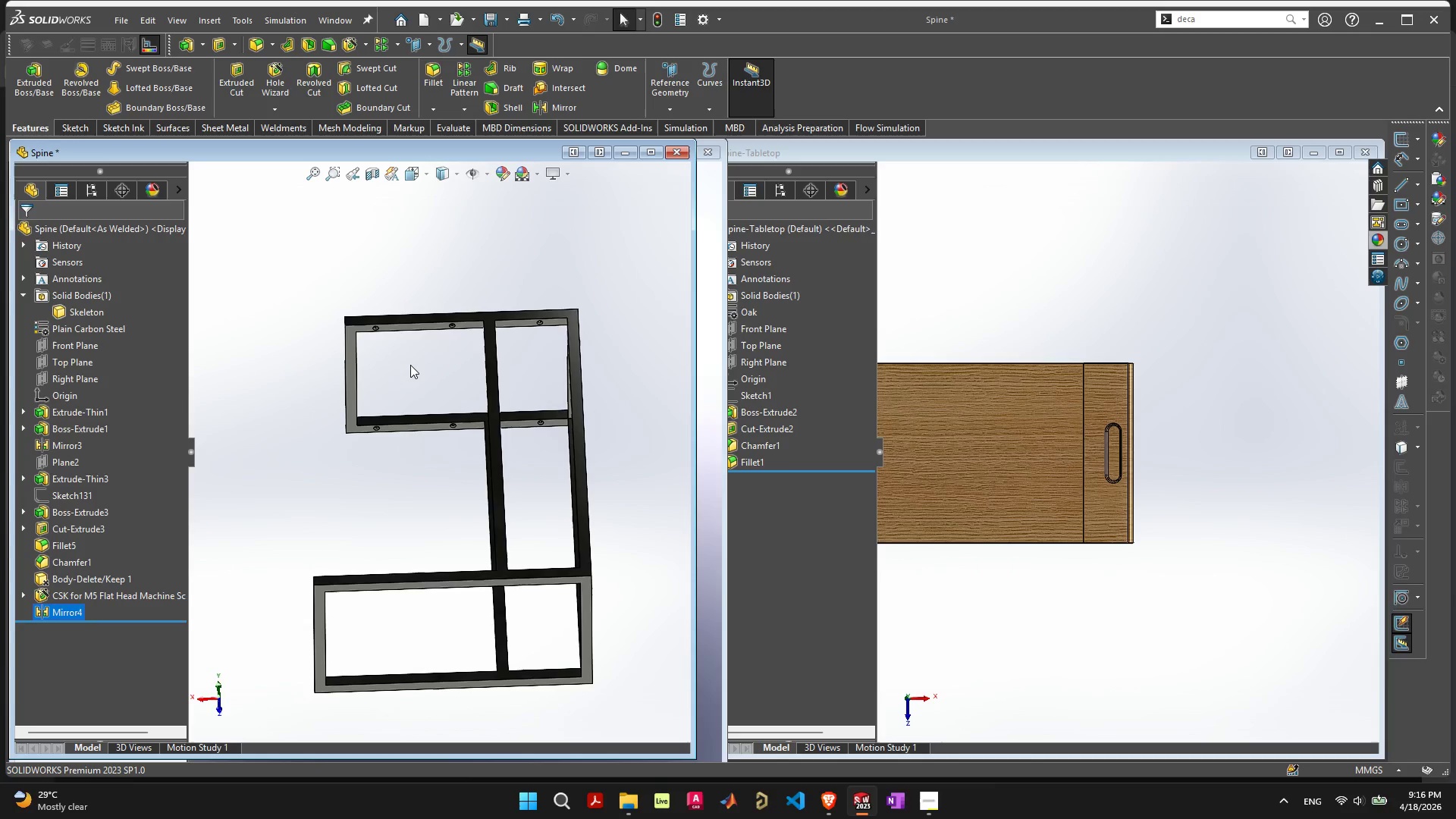 
left_click([716, 236])
 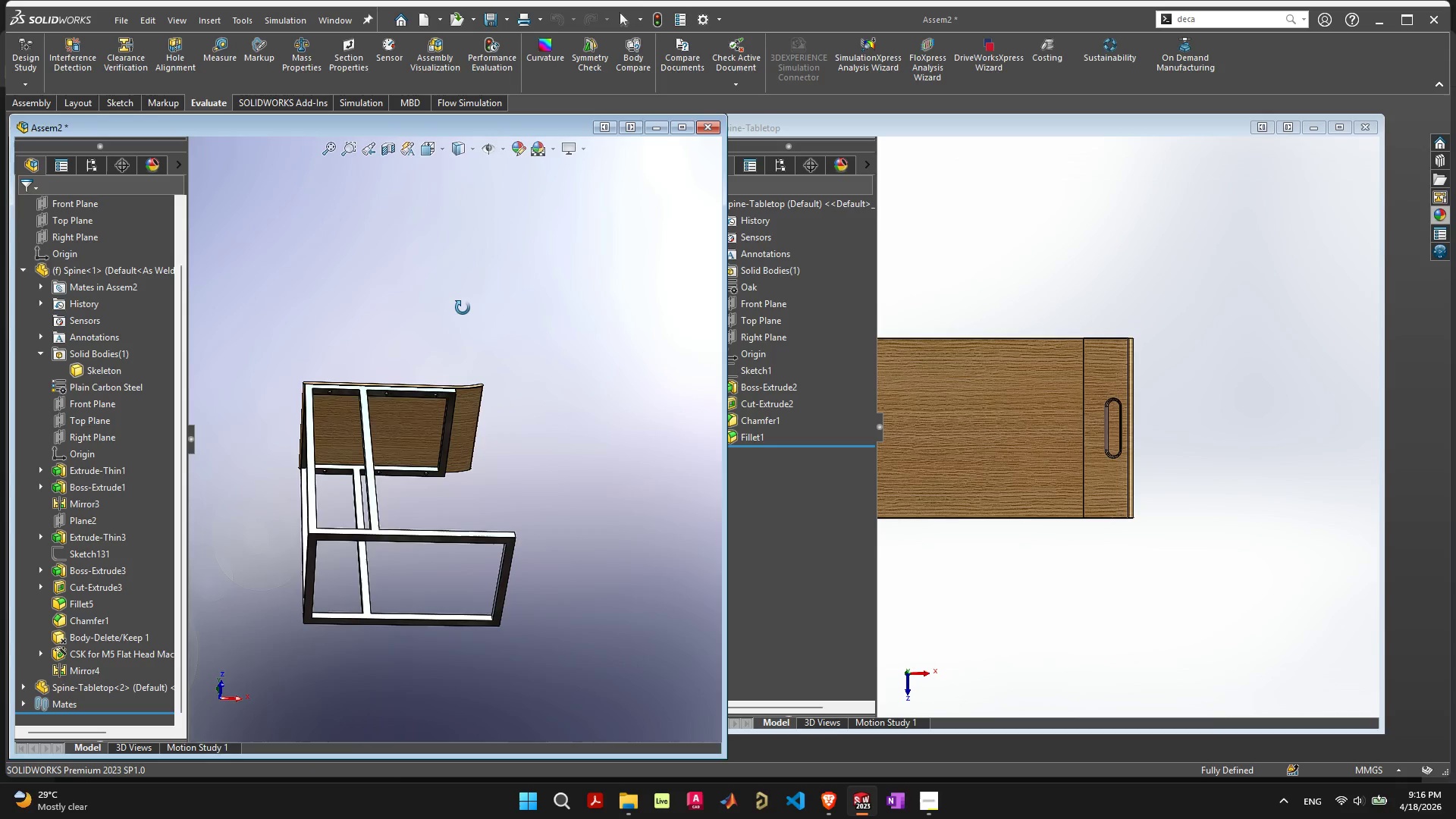 
scroll: coordinate [347, 389], scroll_direction: up, amount: 7.0
 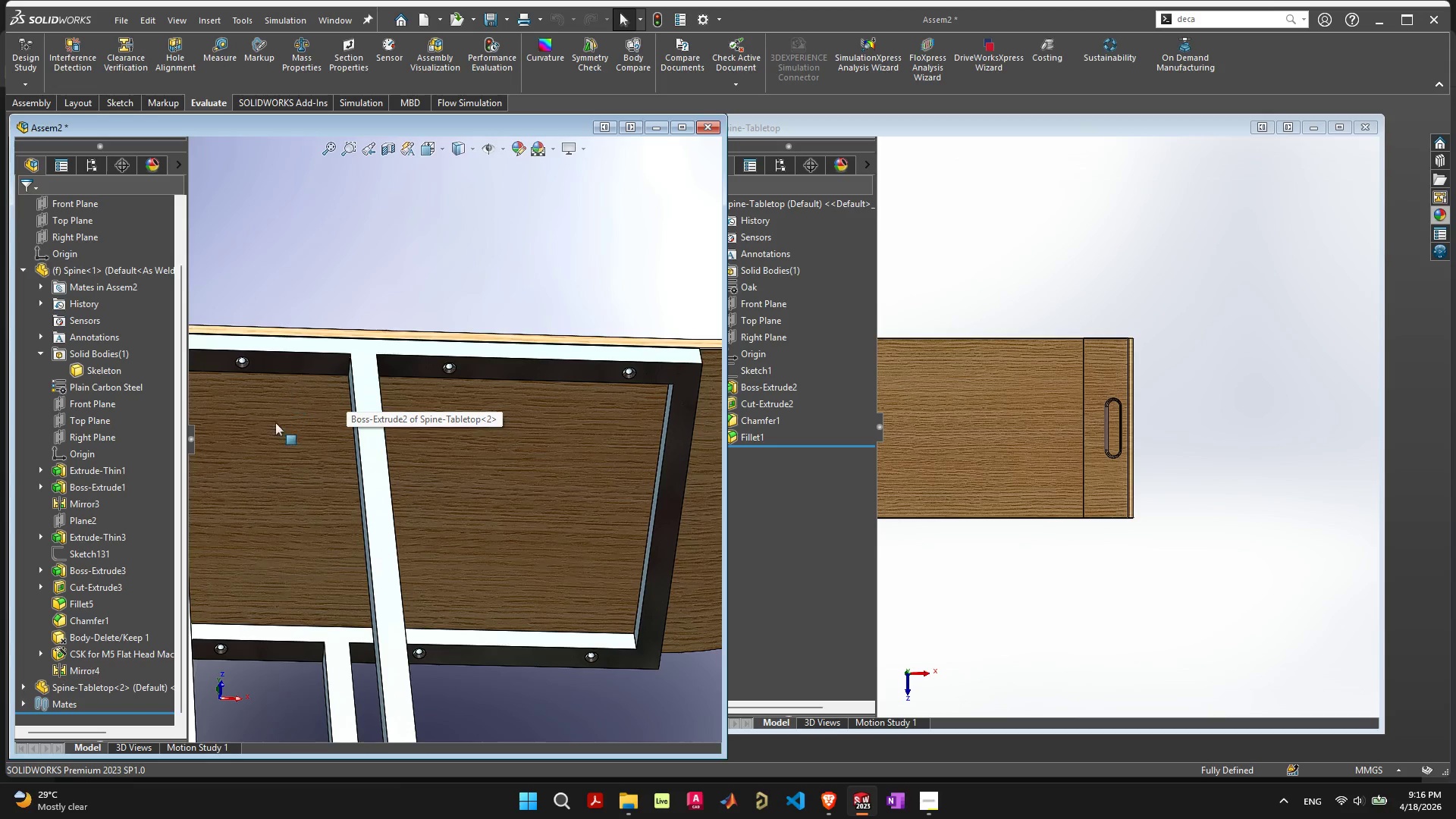 
left_click([275, 426])
 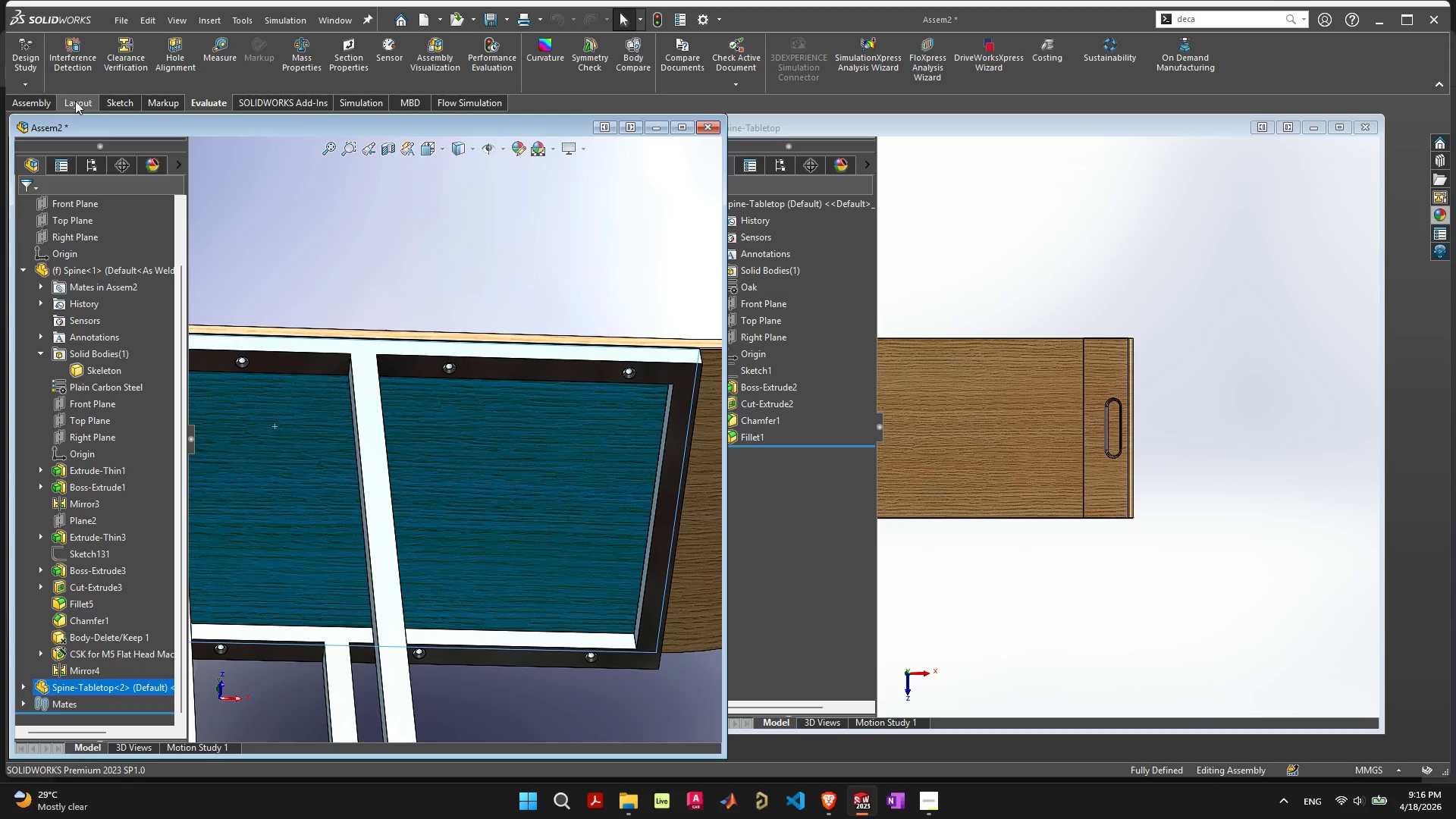 
left_click([33, 101])
 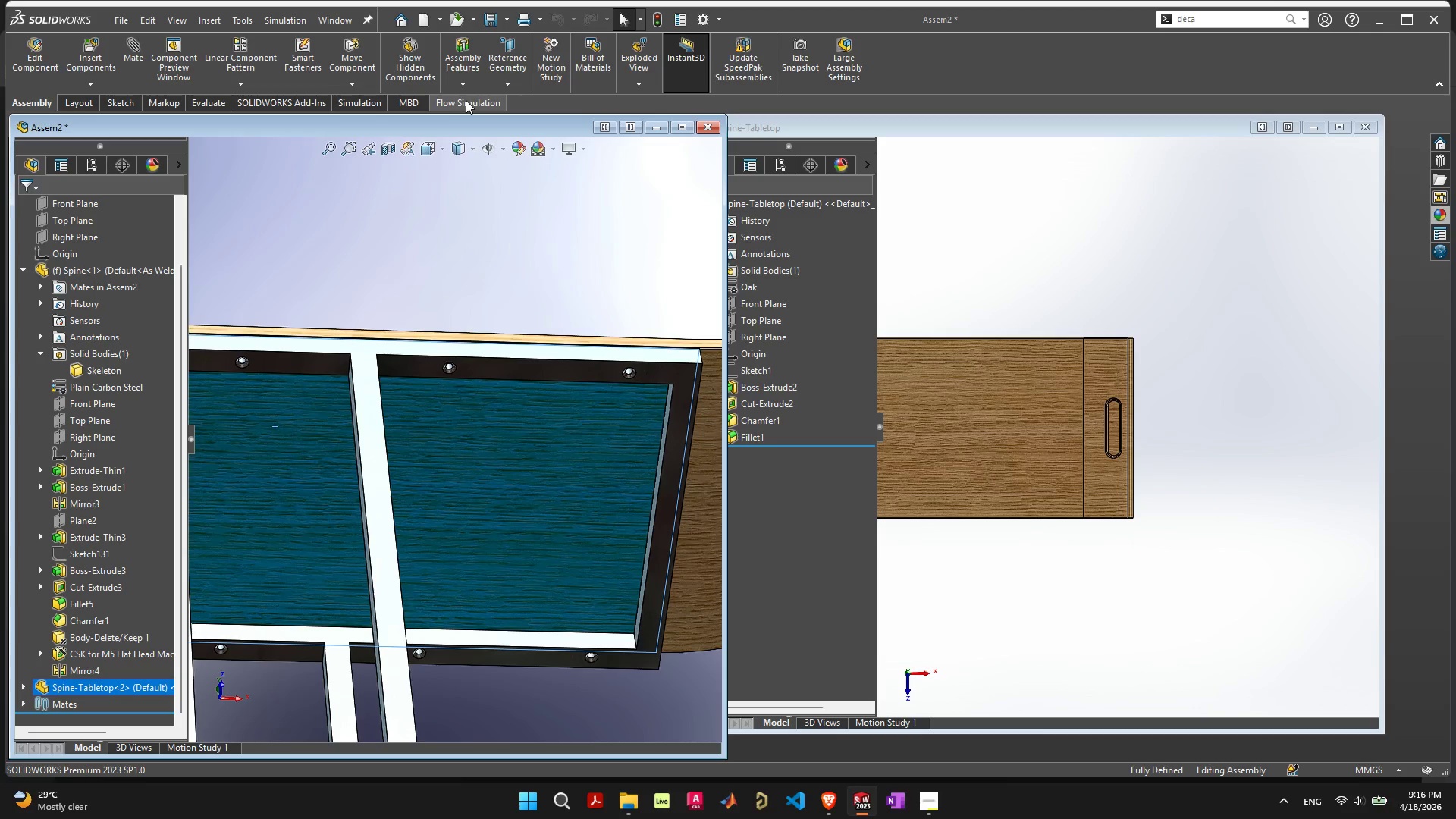 
left_click([460, 80])
 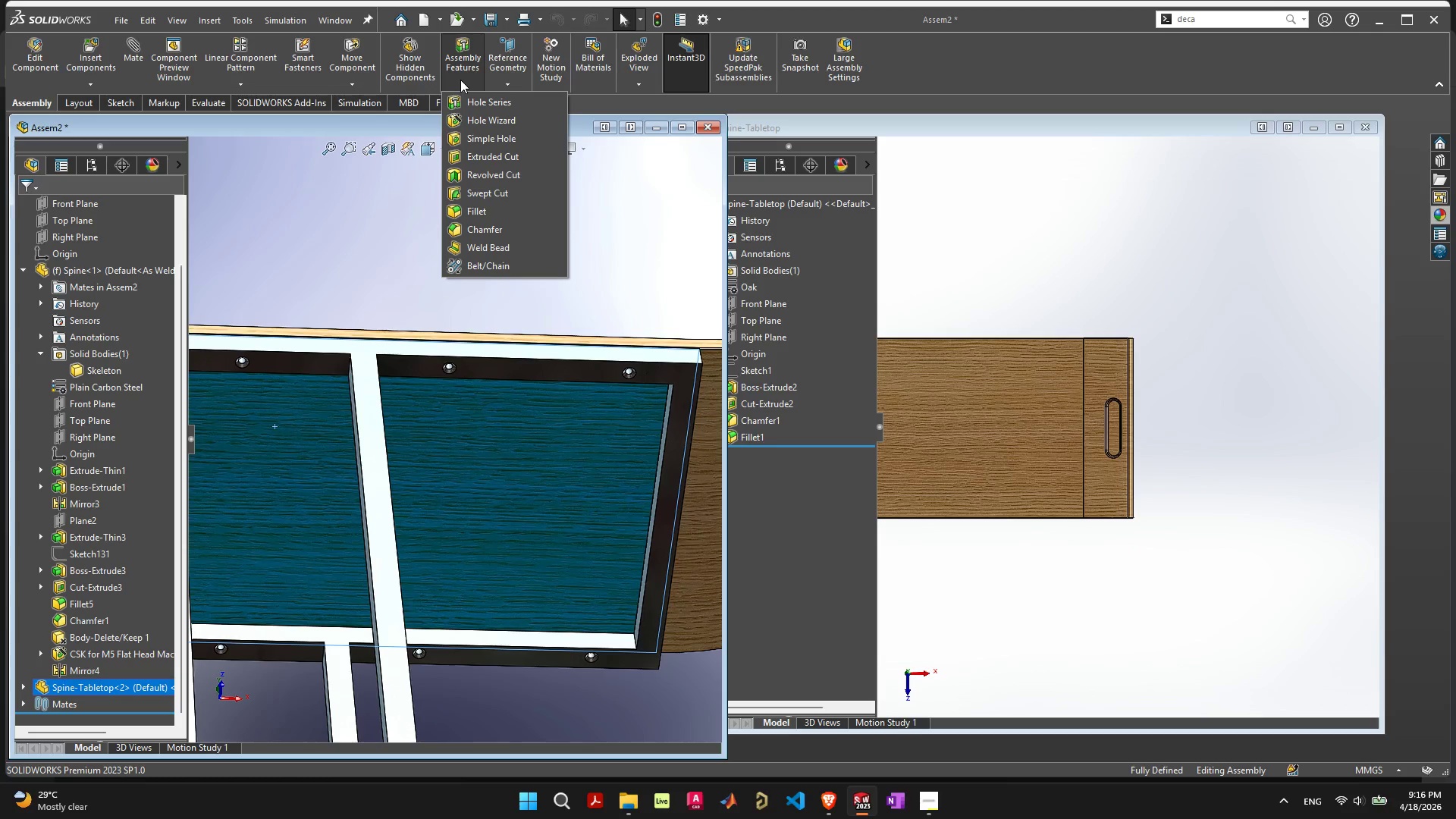 
left_click([479, 121])
 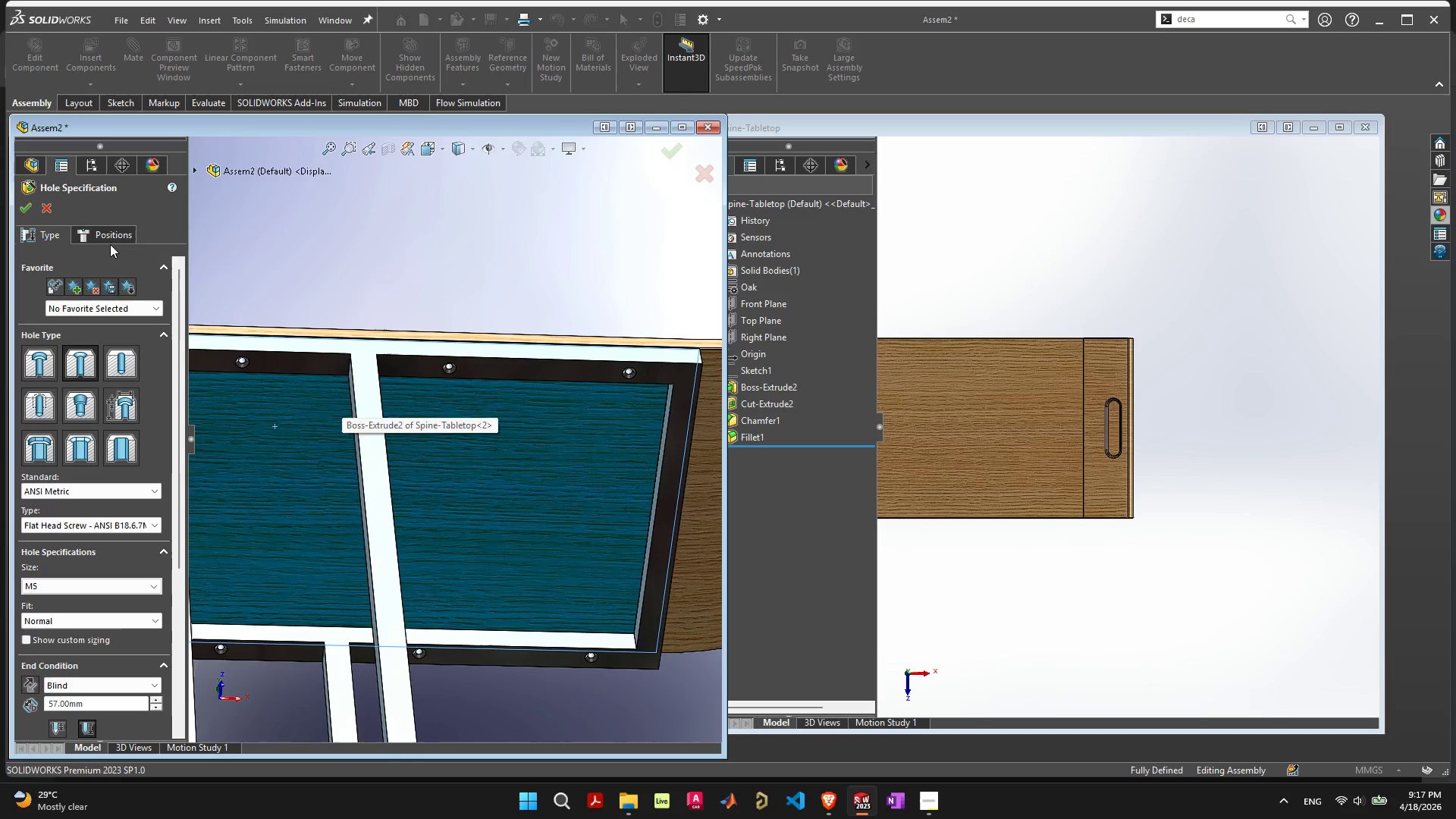 
wait(5.48)
 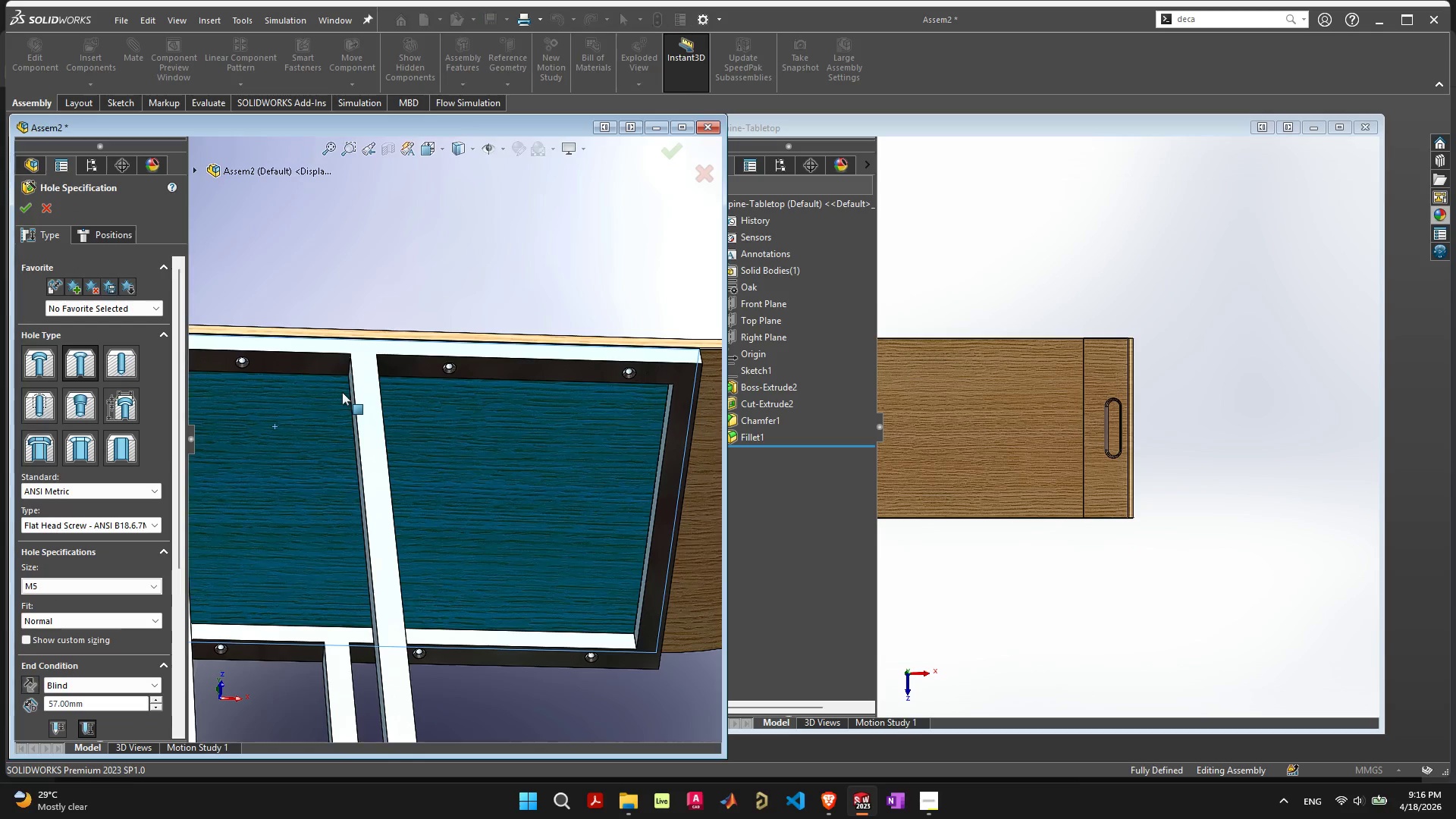 
left_click([110, 238])
 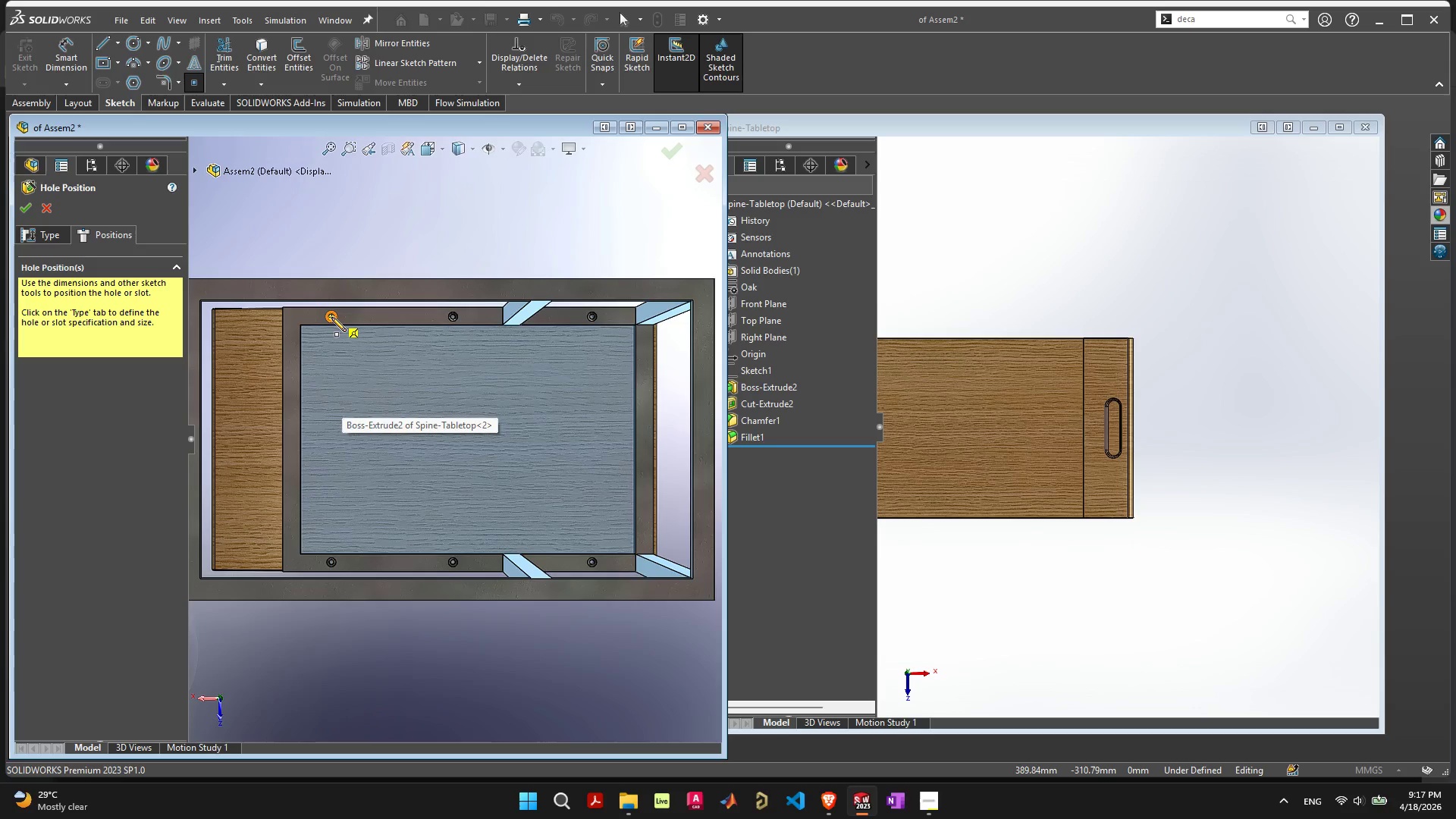 
scroll: coordinate [379, 356], scroll_direction: up, amount: 9.0
 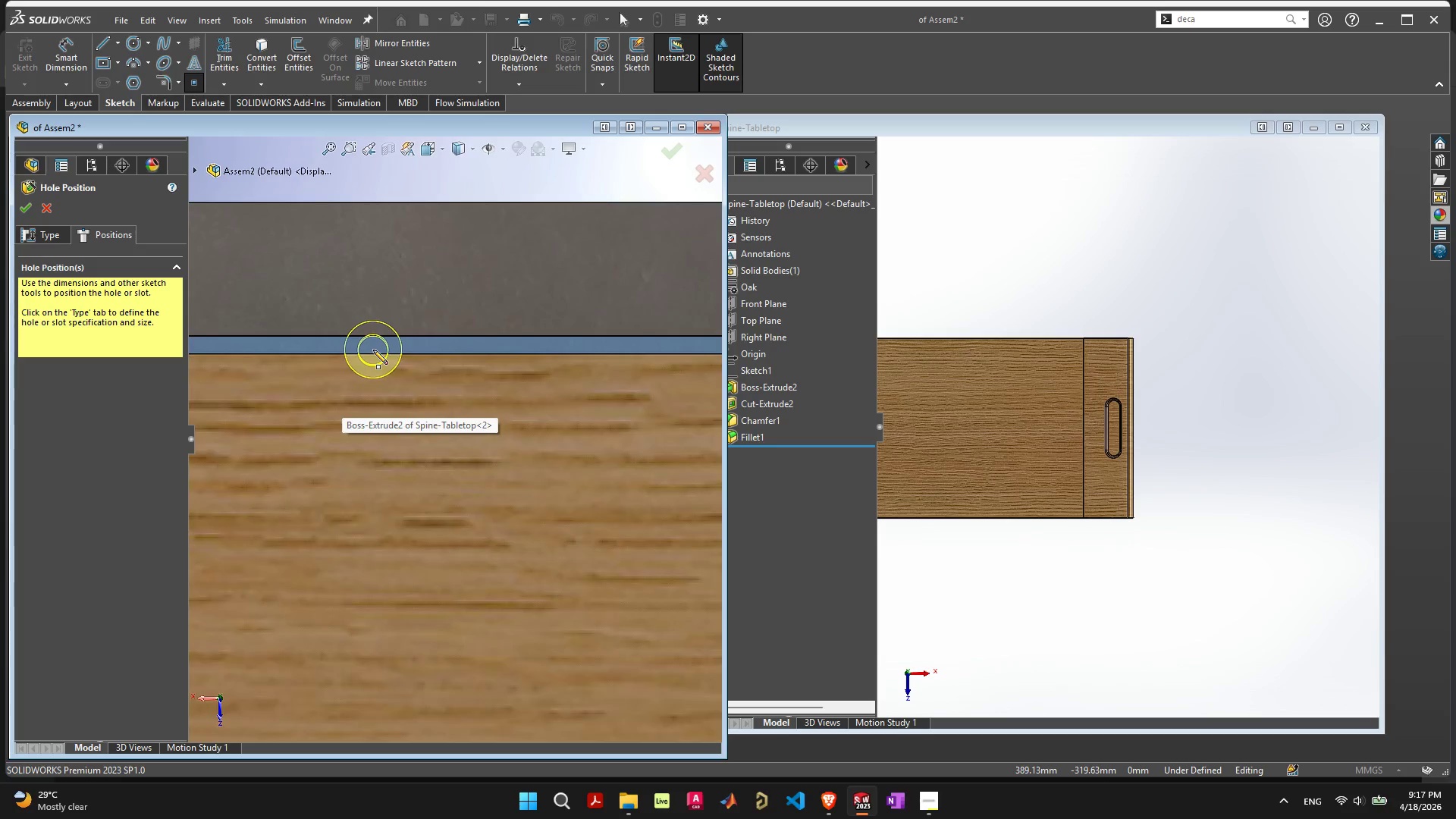 
scroll: coordinate [422, 460], scroll_direction: down, amount: 8.0
 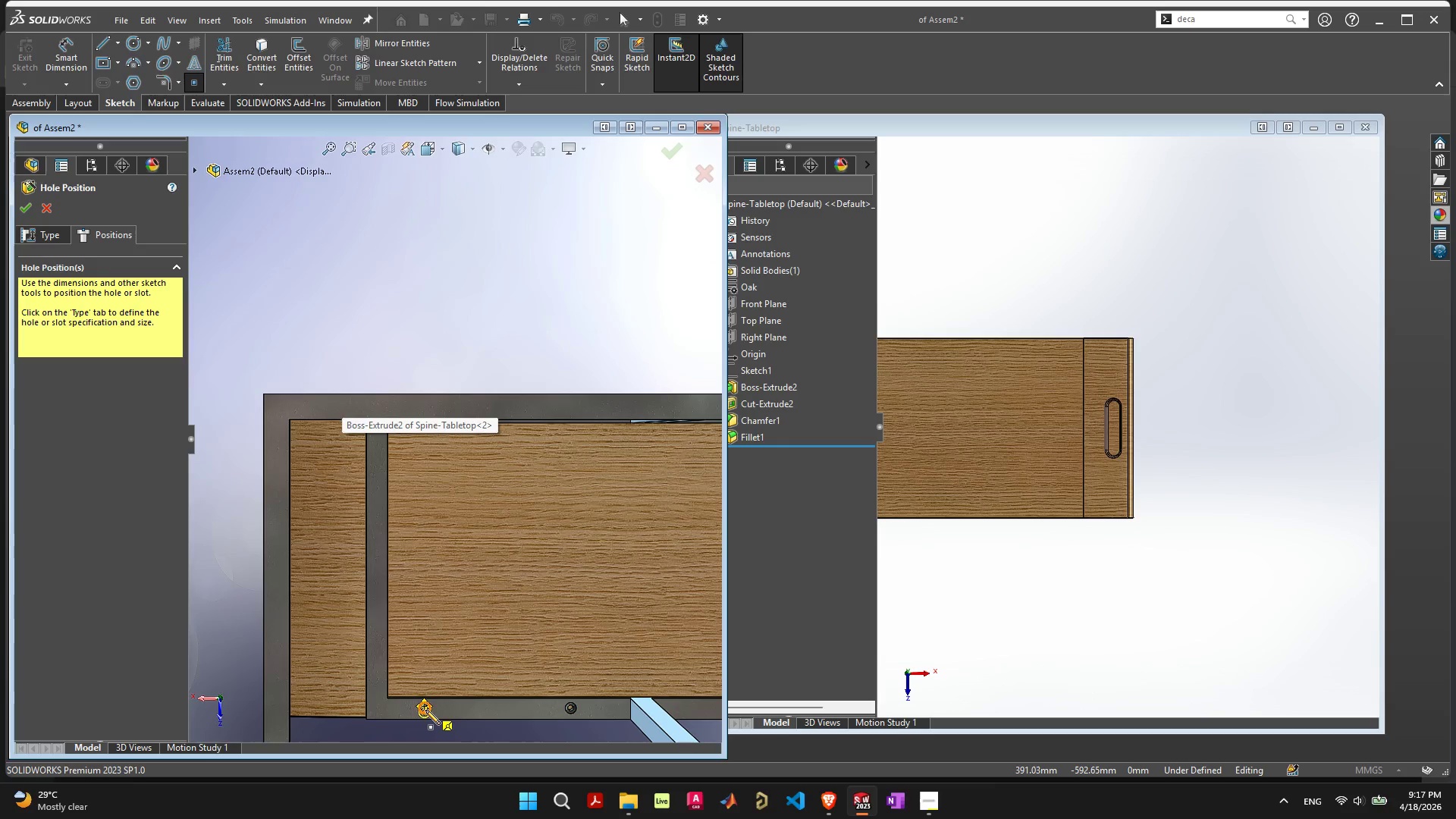 
scroll: coordinate [425, 710], scroll_direction: up, amount: 3.0
 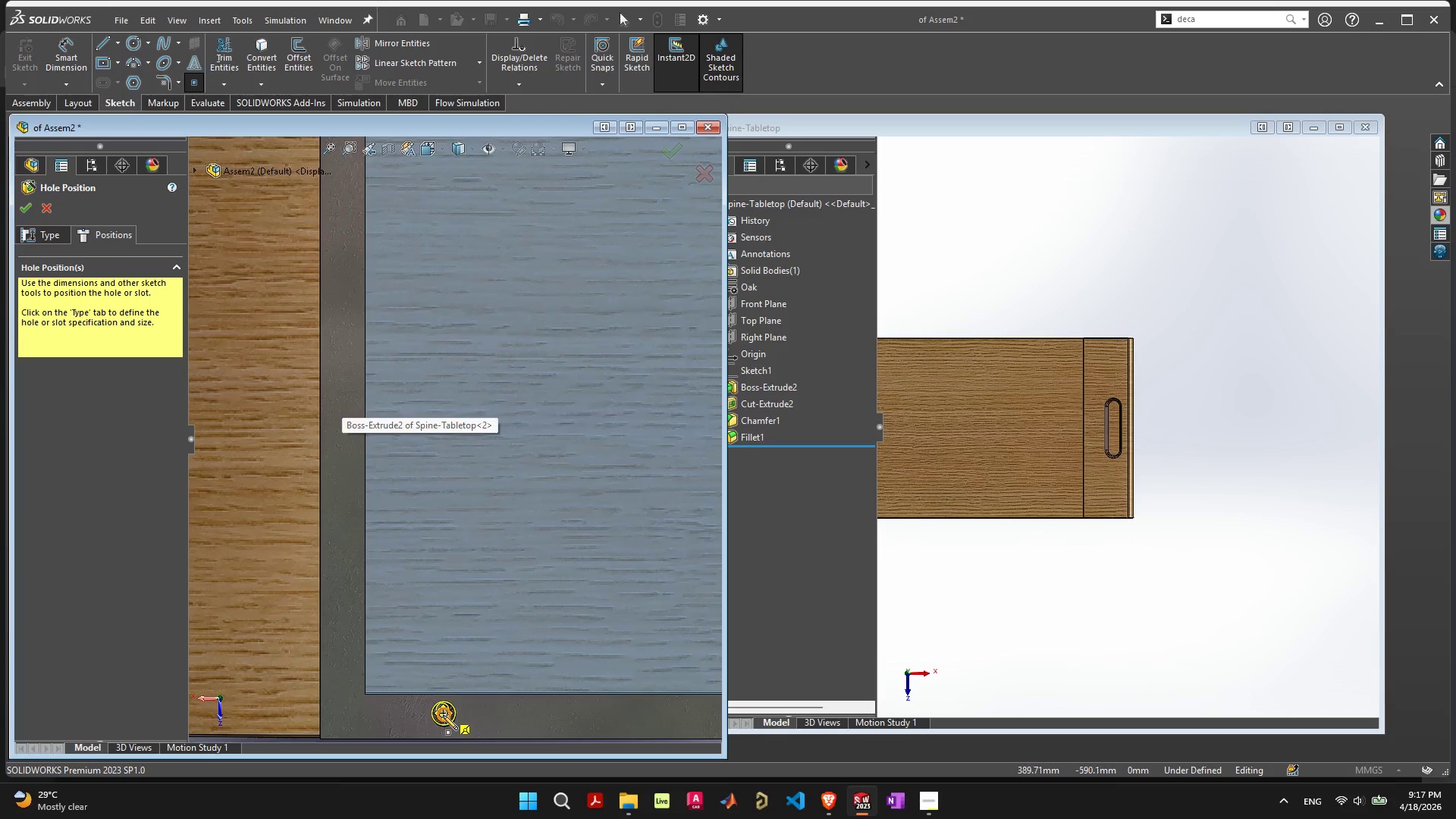 
wait(7.73)
 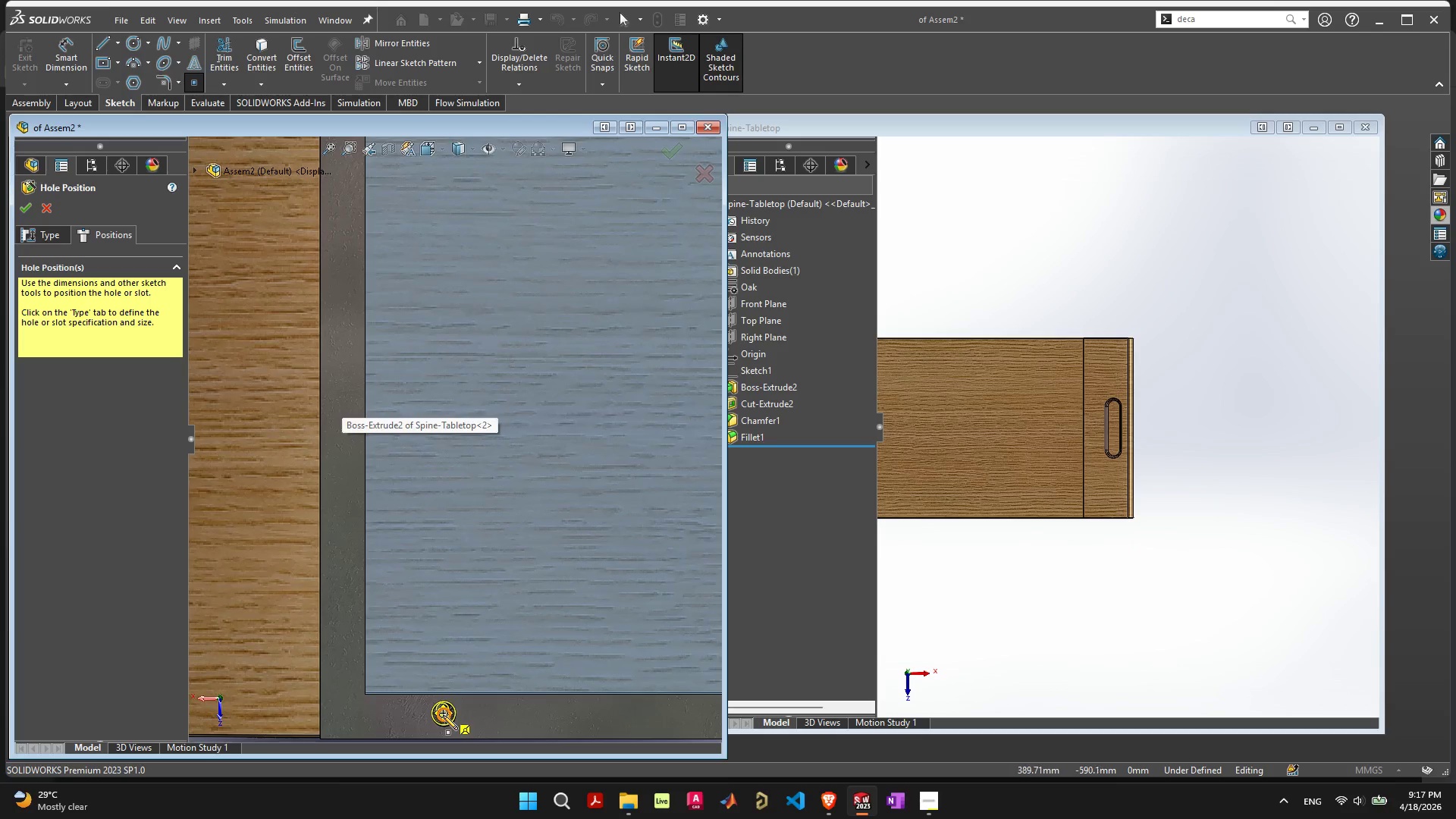 
left_click([442, 714])
 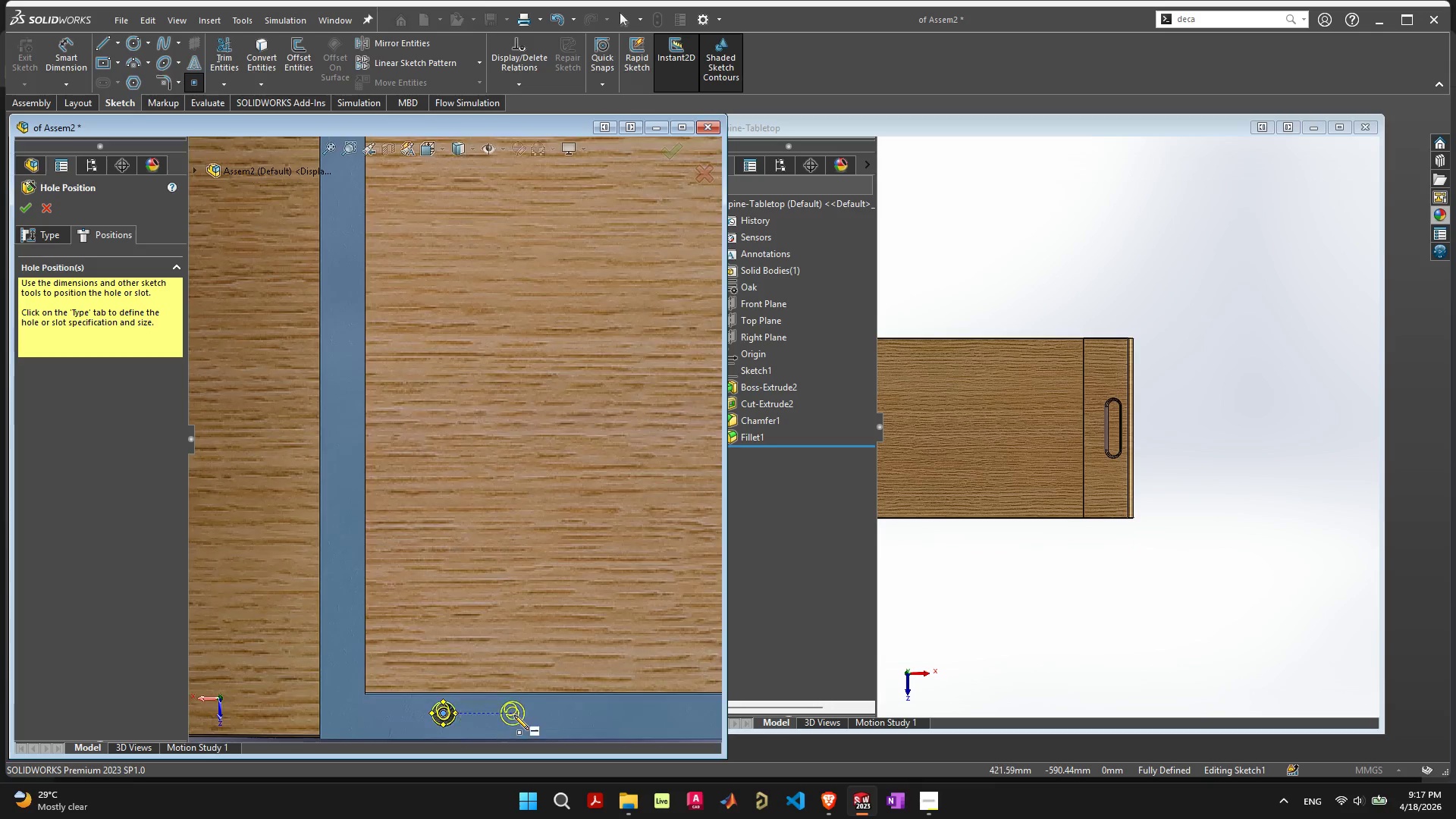 
scroll: coordinate [516, 715], scroll_direction: down, amount: 4.0
 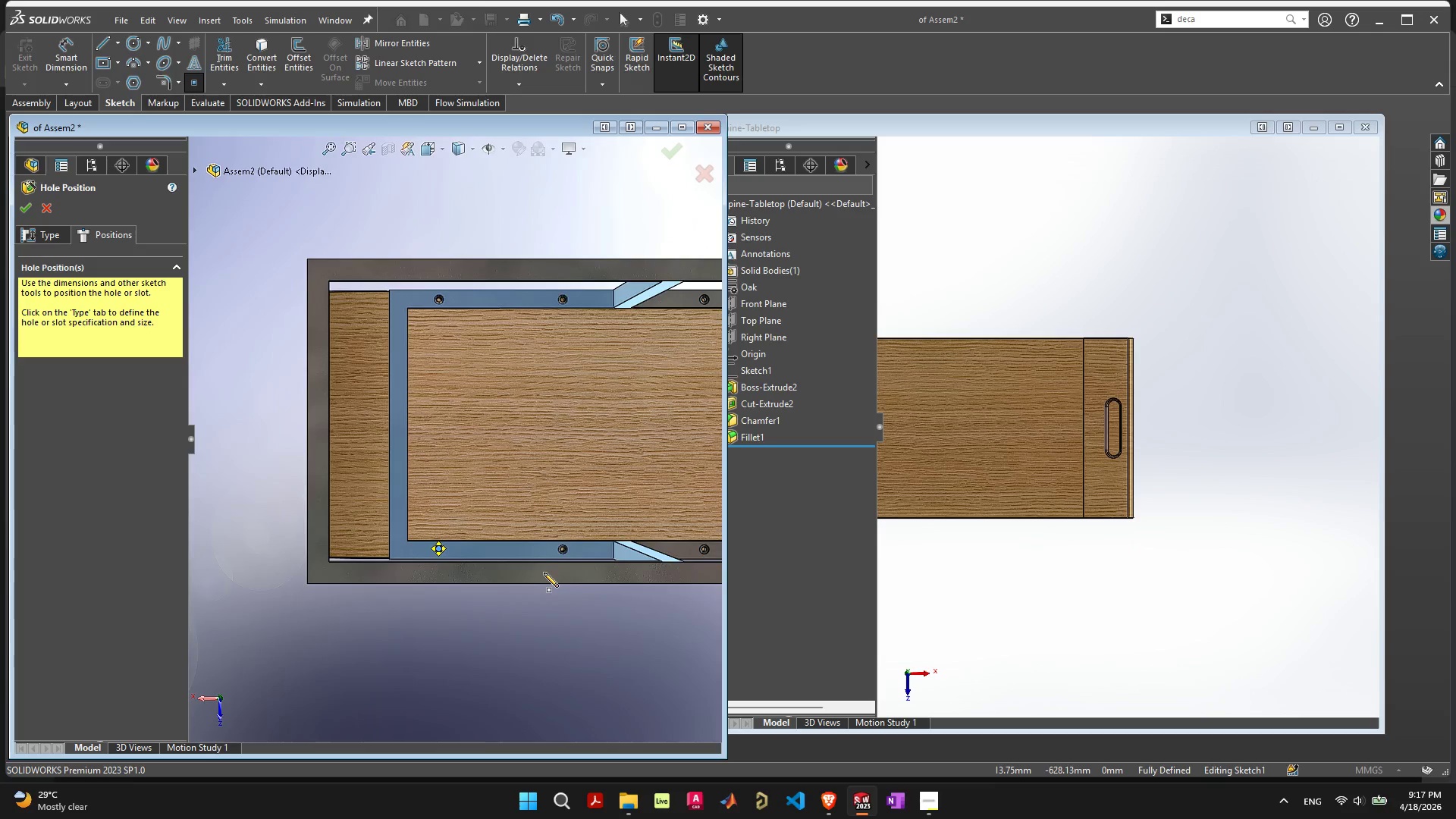 
scroll: coordinate [623, 566], scroll_direction: up, amount: 3.0
 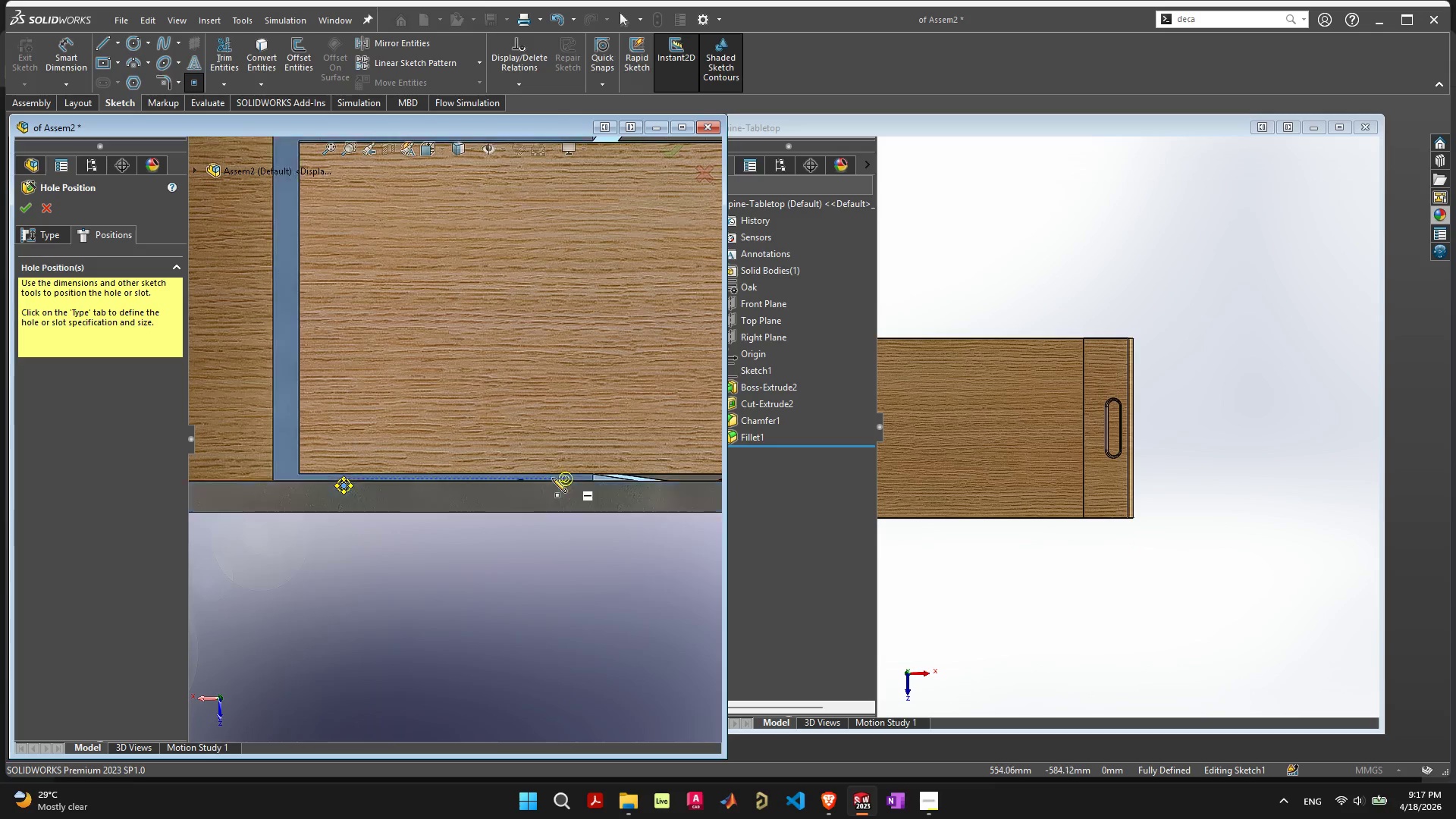 
scroll: coordinate [546, 477], scroll_direction: down, amount: 3.0
 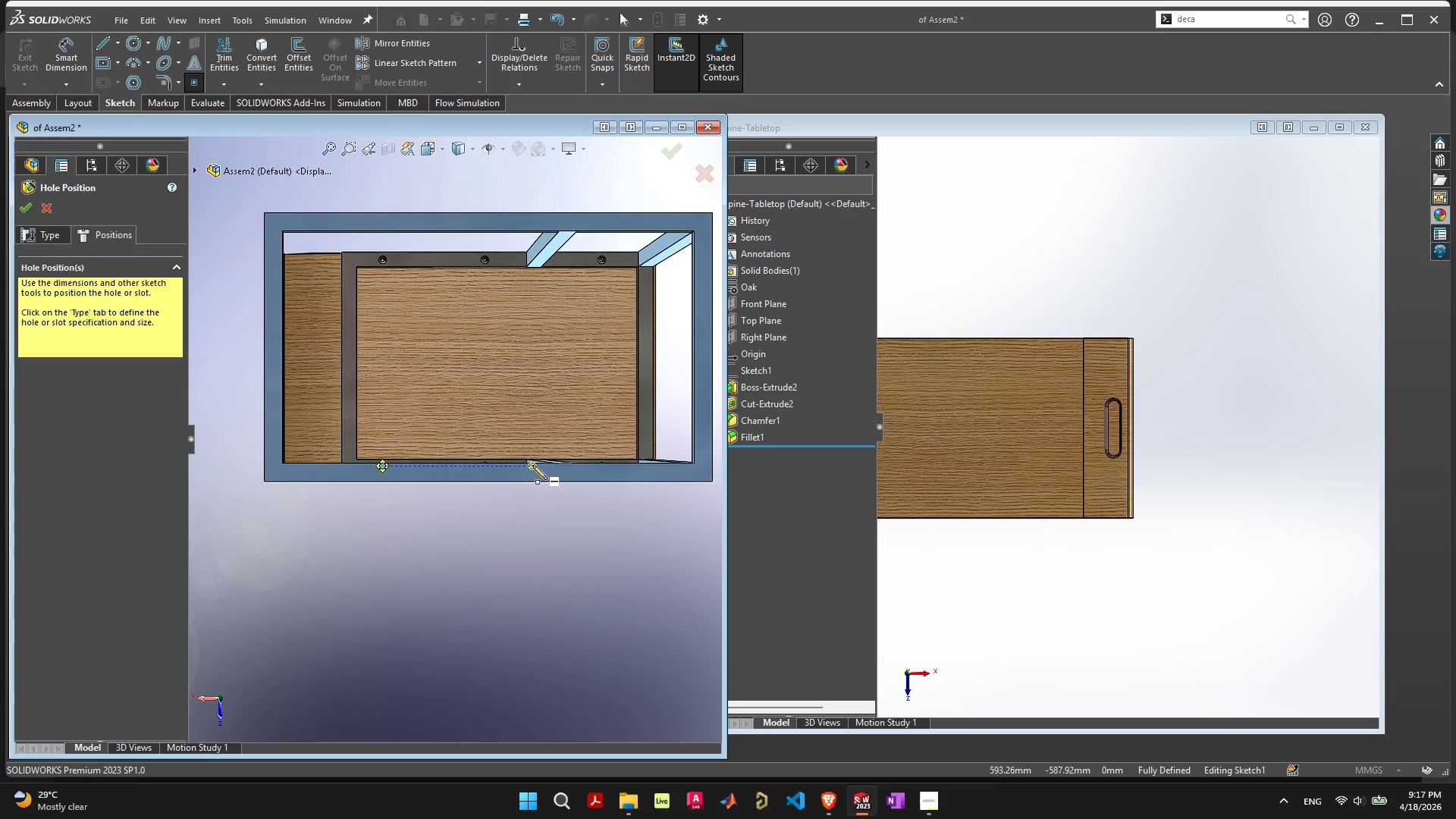 
scroll: coordinate [488, 474], scroll_direction: up, amount: 5.0
 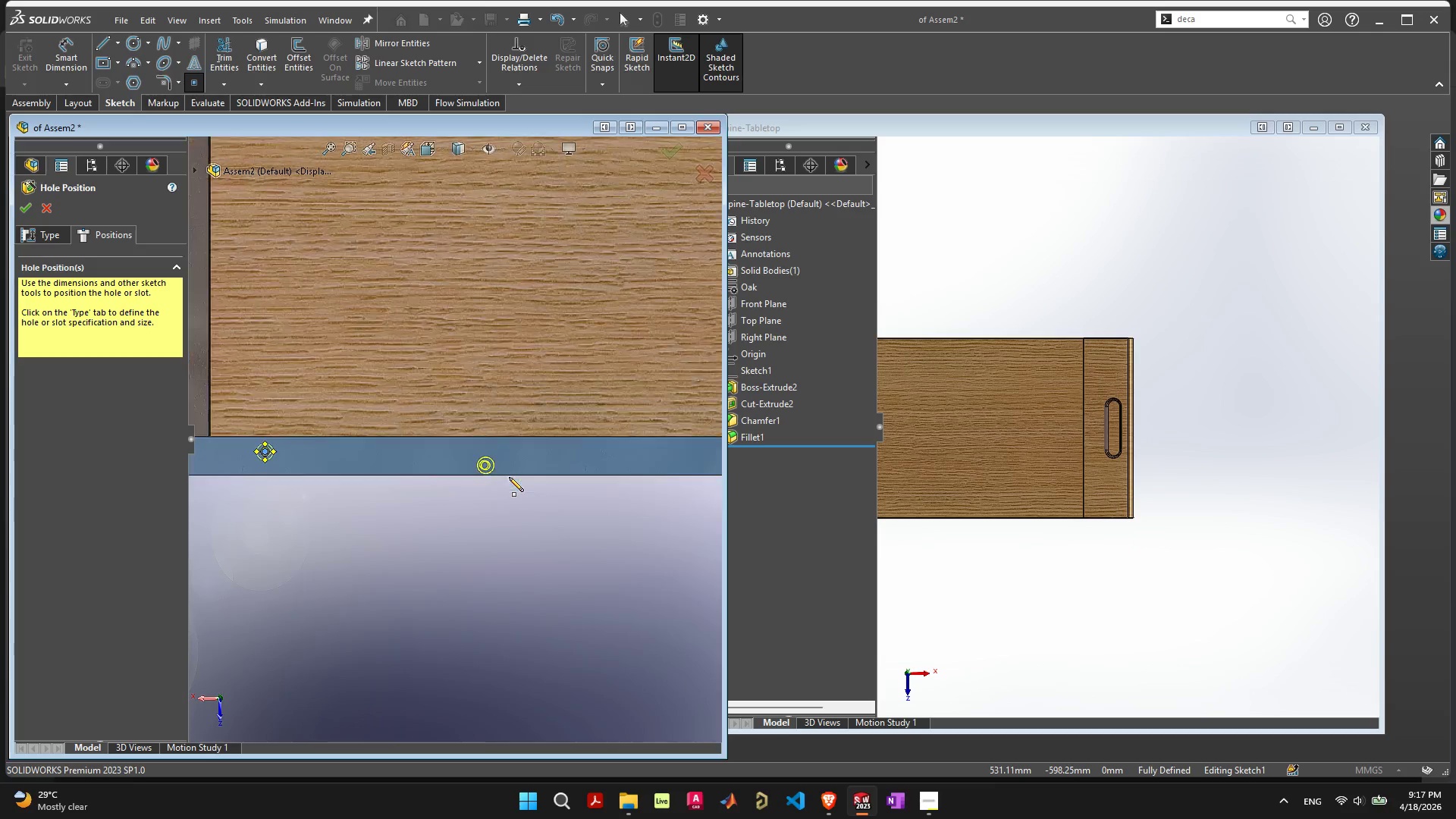 
scroll: coordinate [512, 240], scroll_direction: down, amount: 8.0
 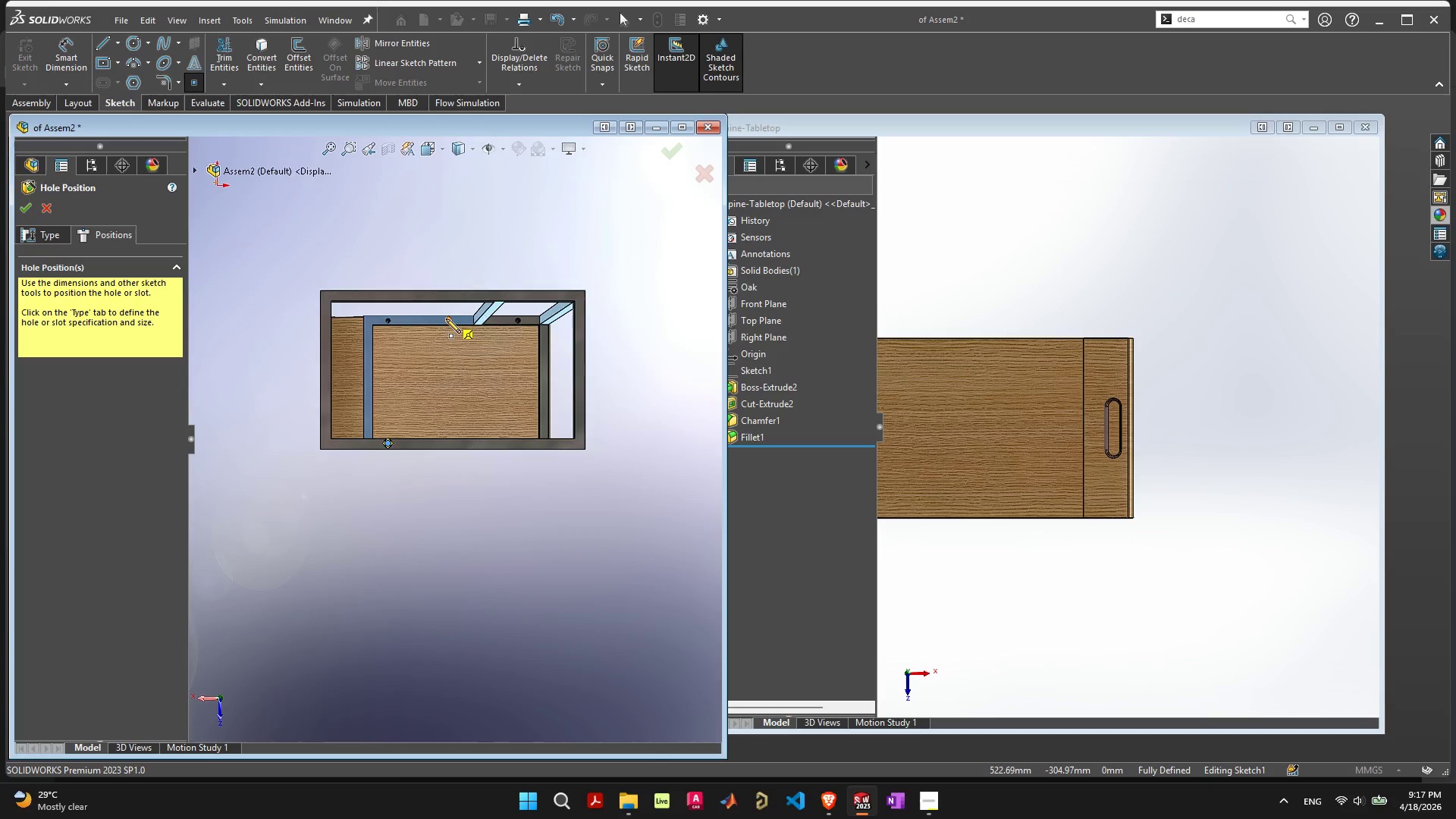 
scroll: coordinate [457, 324], scroll_direction: up, amount: 5.0
 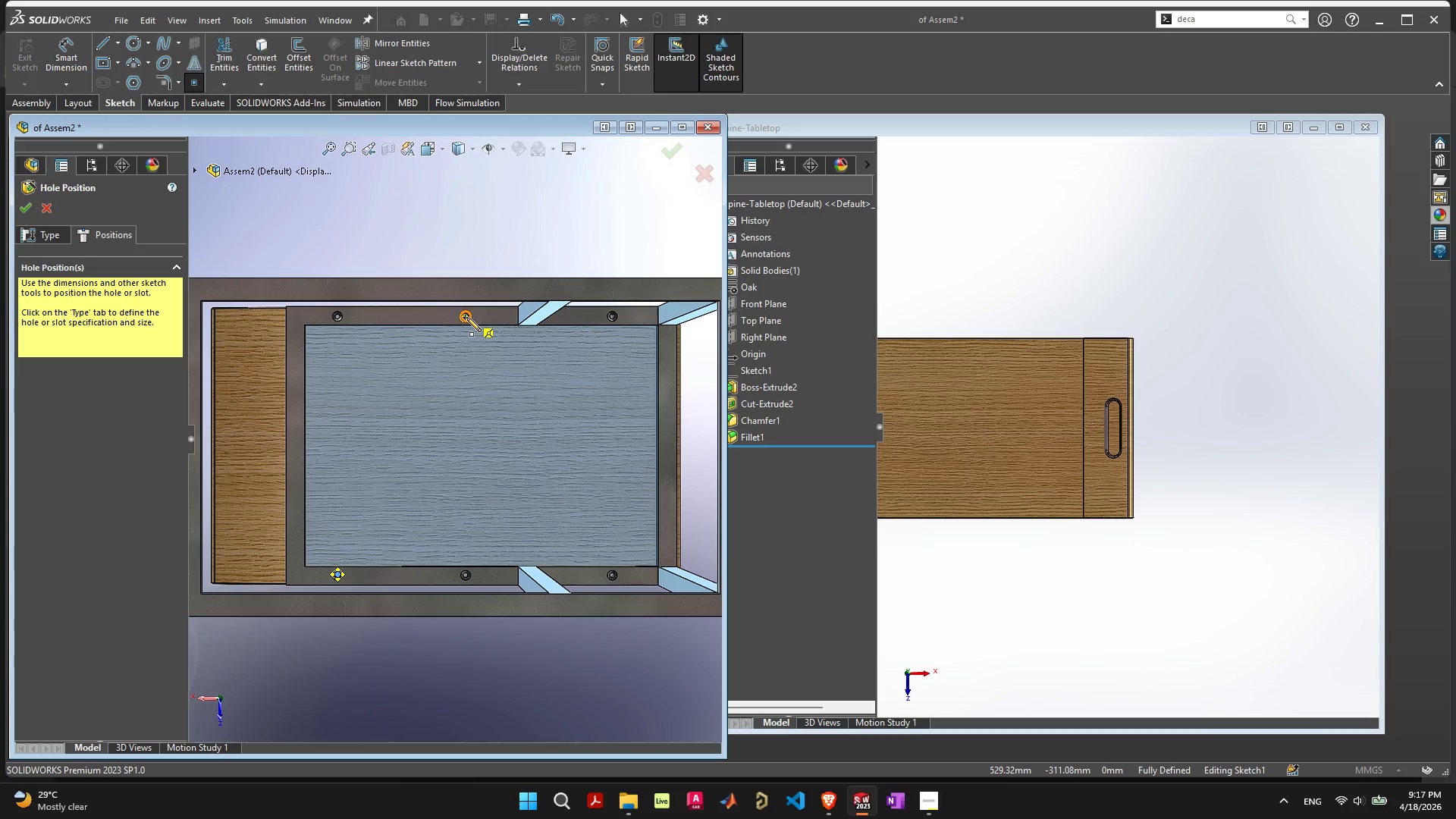 
left_click([466, 317])
 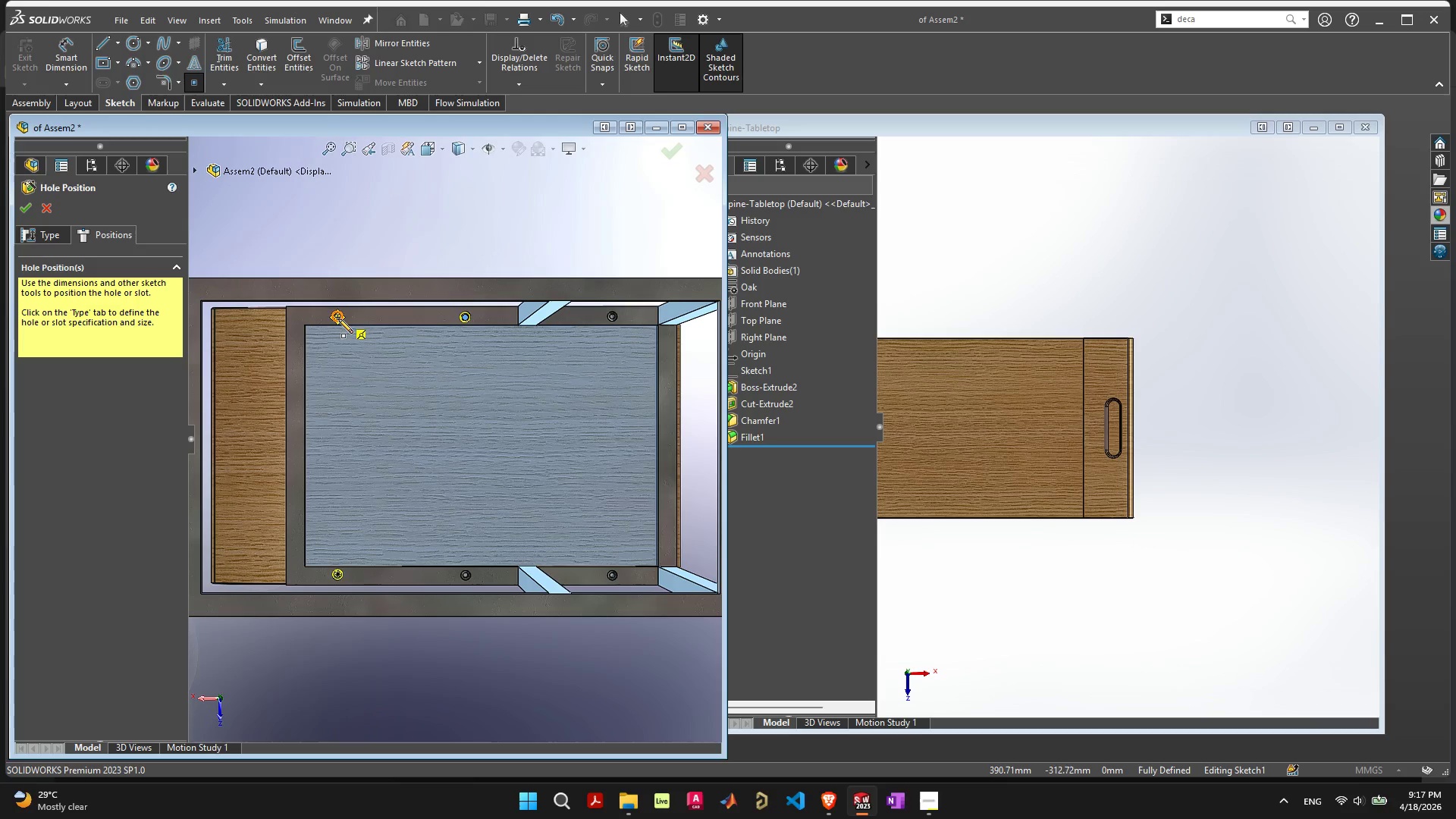 
left_click([337, 318])
 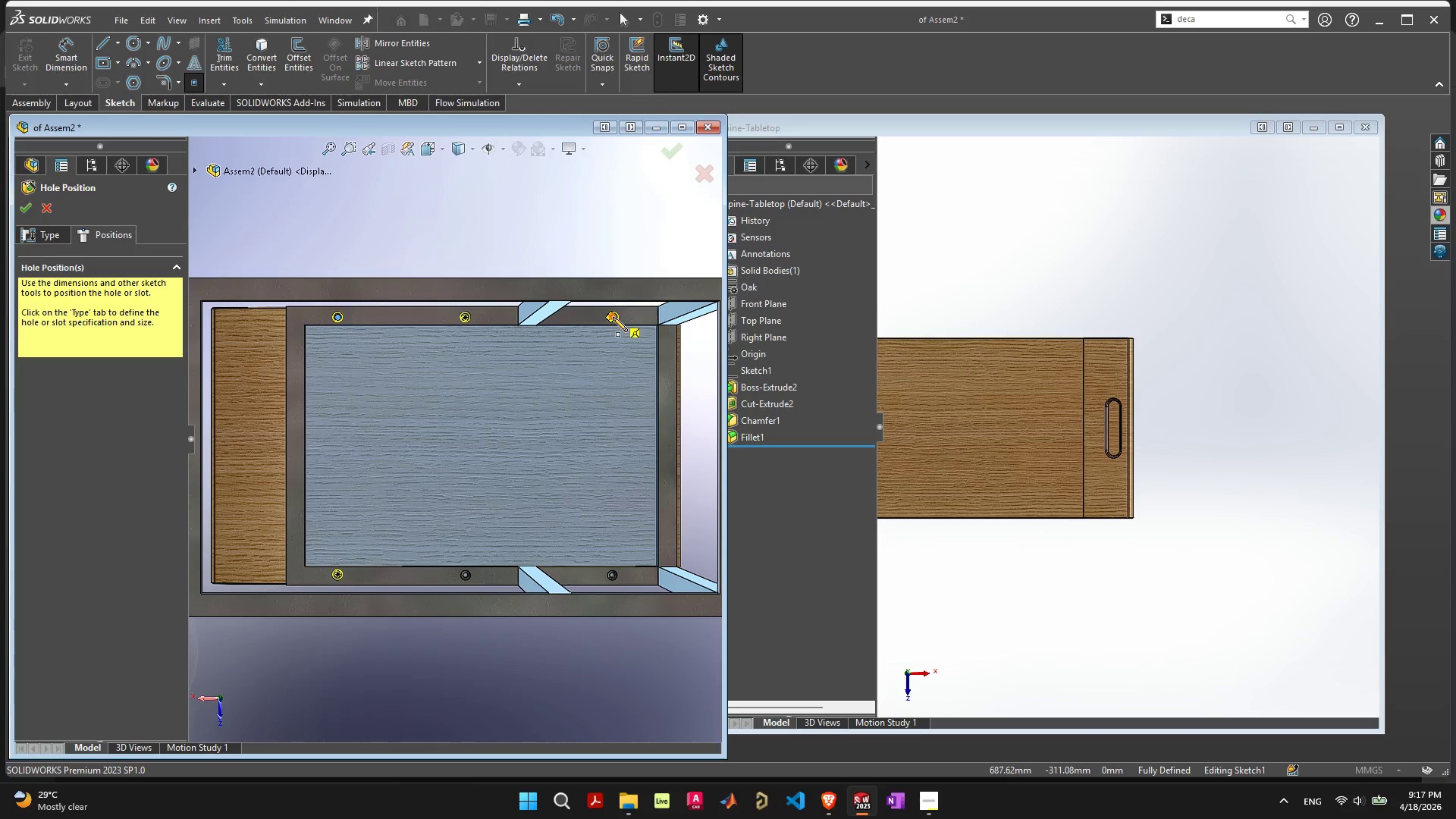 
scroll: coordinate [620, 318], scroll_direction: up, amount: 4.0
 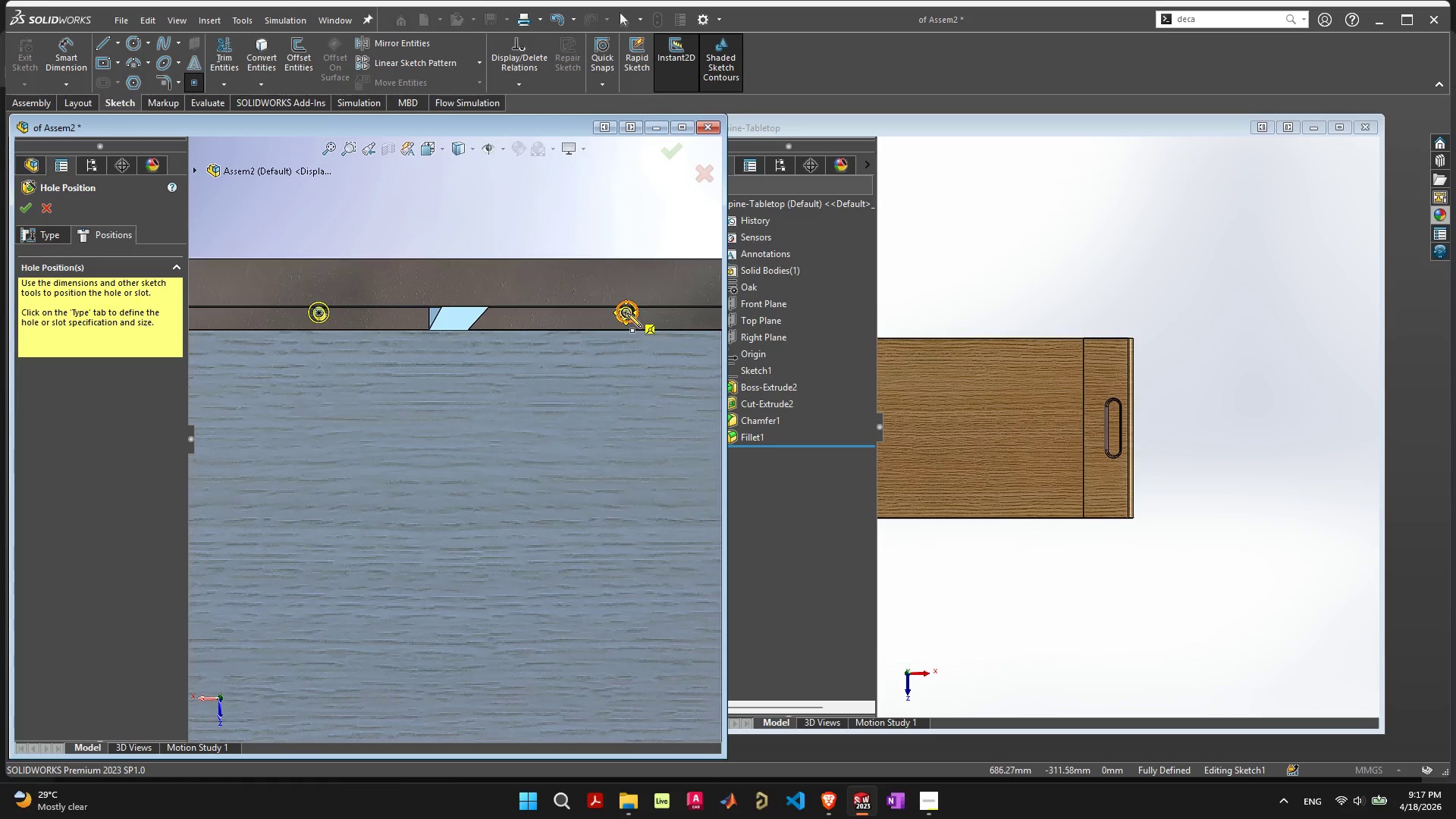 
left_click([626, 313])
 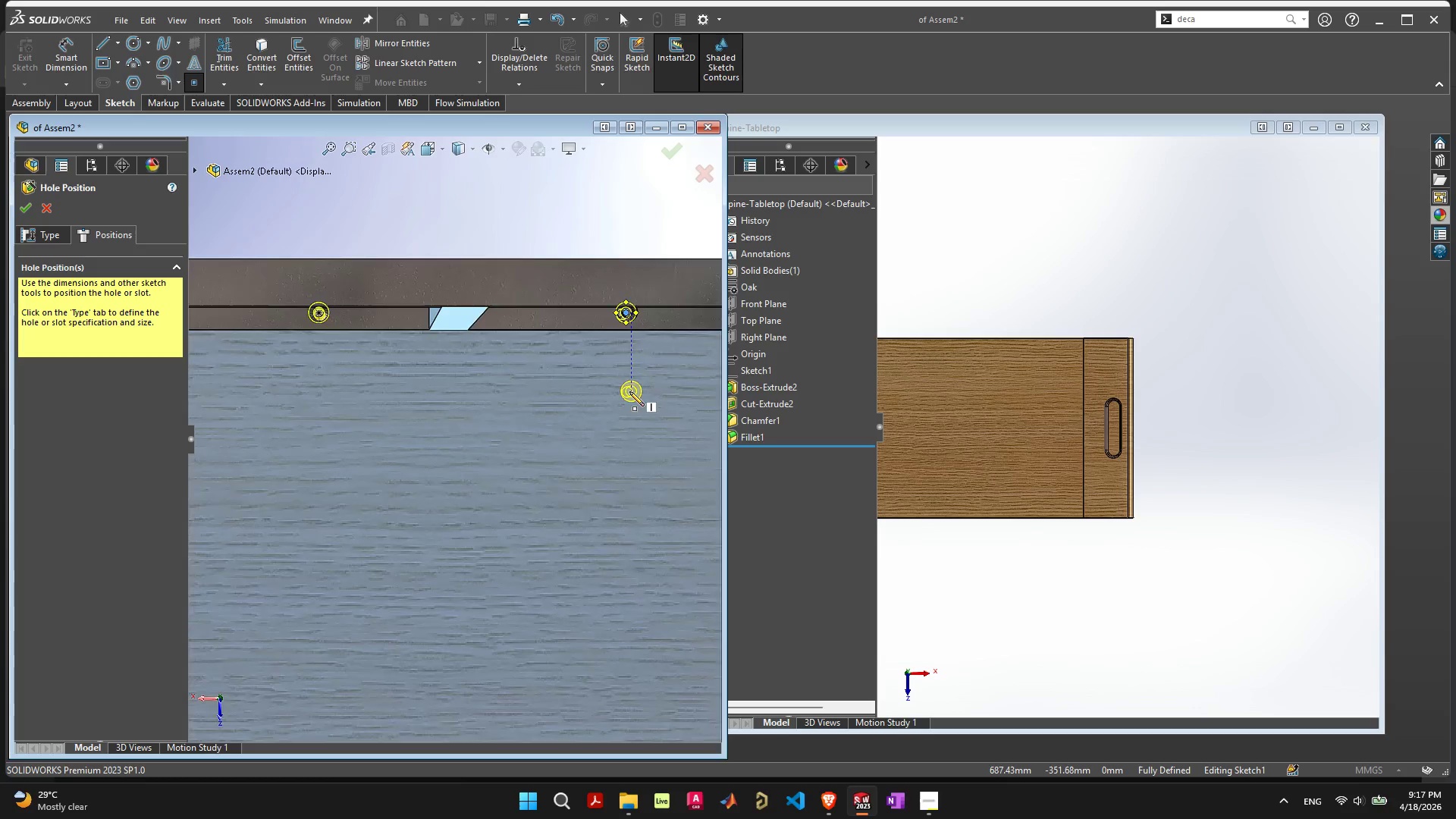 
scroll: coordinate [629, 391], scroll_direction: down, amount: 5.0
 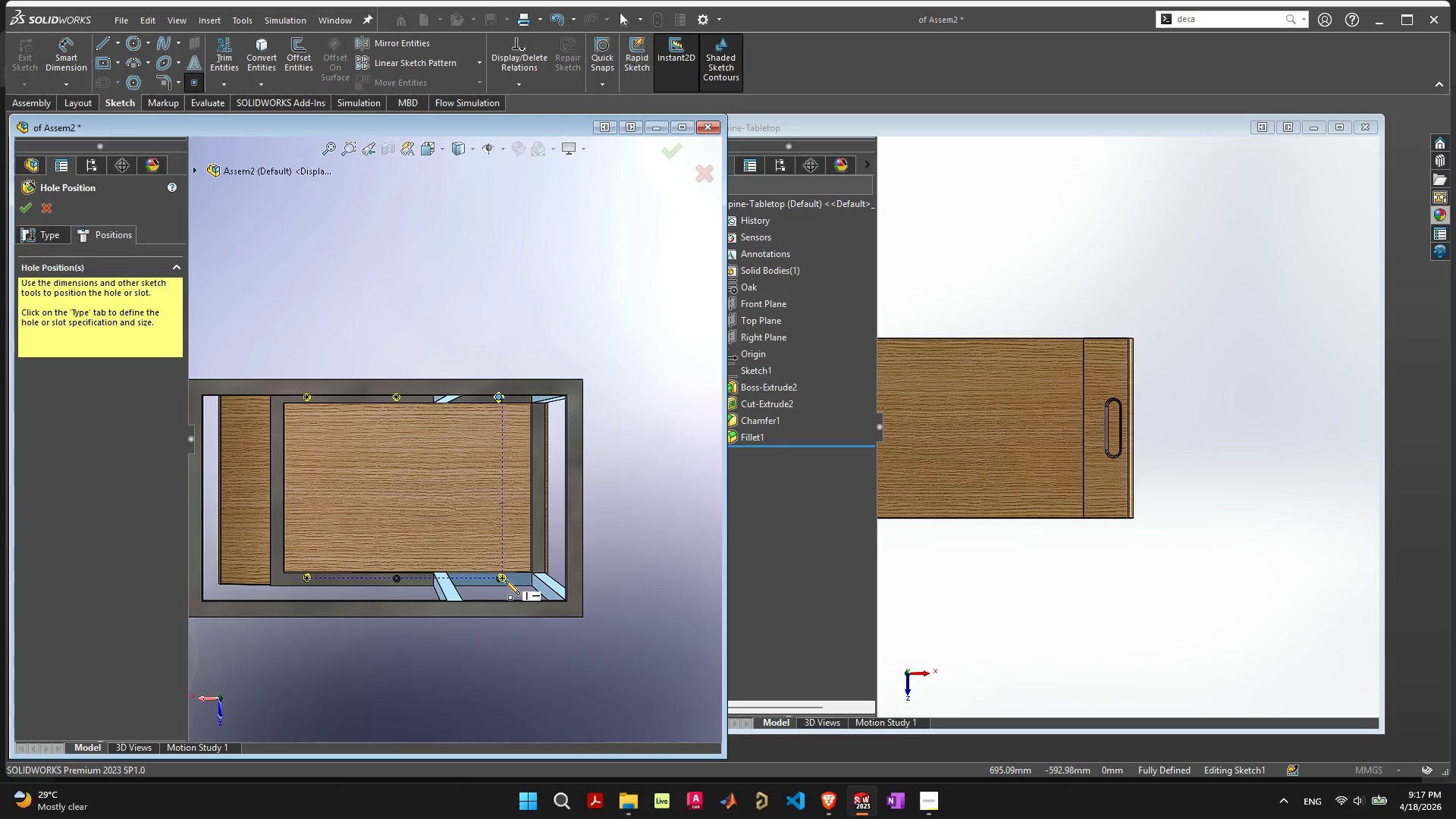 
scroll: coordinate [505, 580], scroll_direction: up, amount: 4.0
 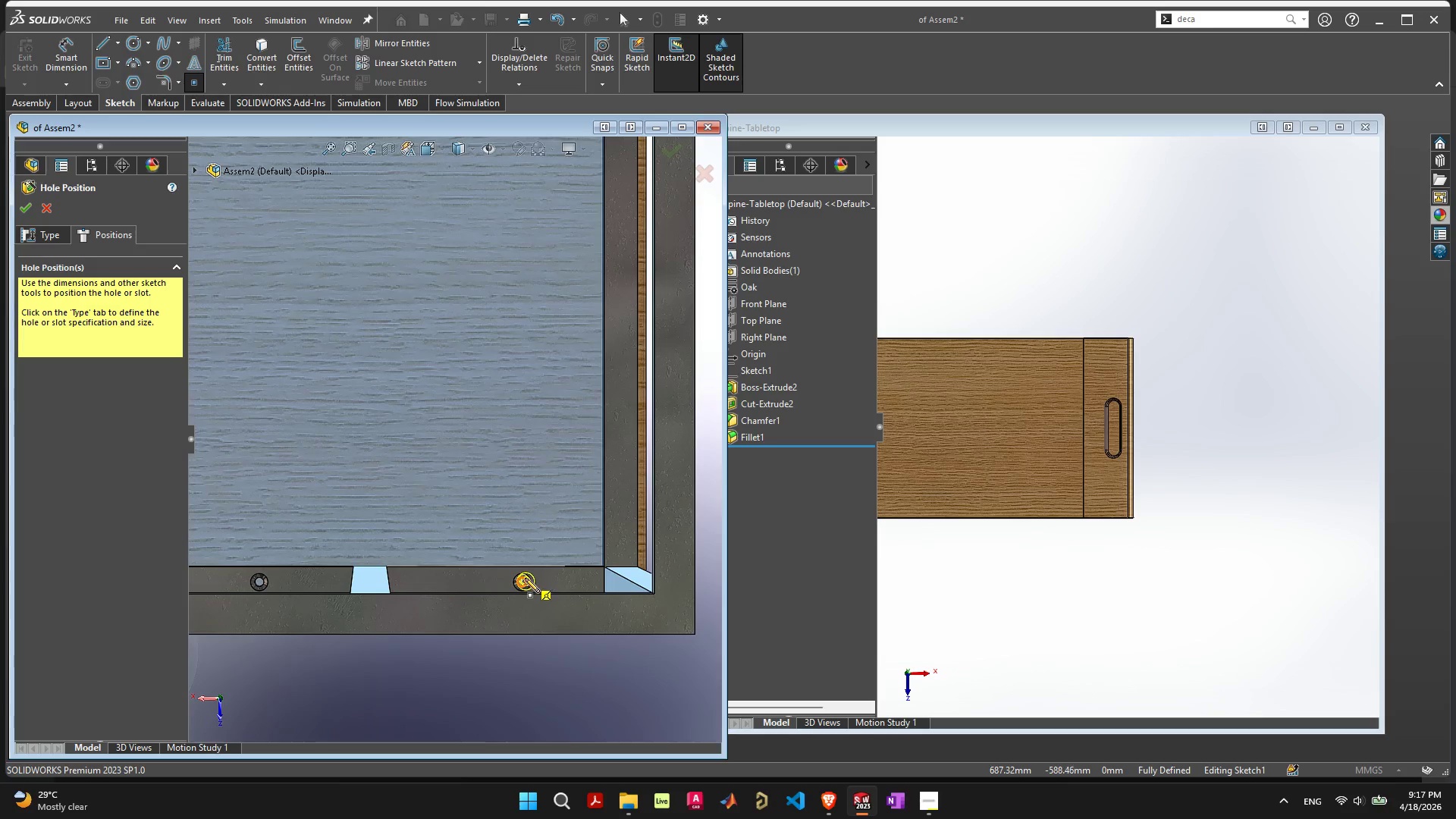 
mouse_move([529, 582])
 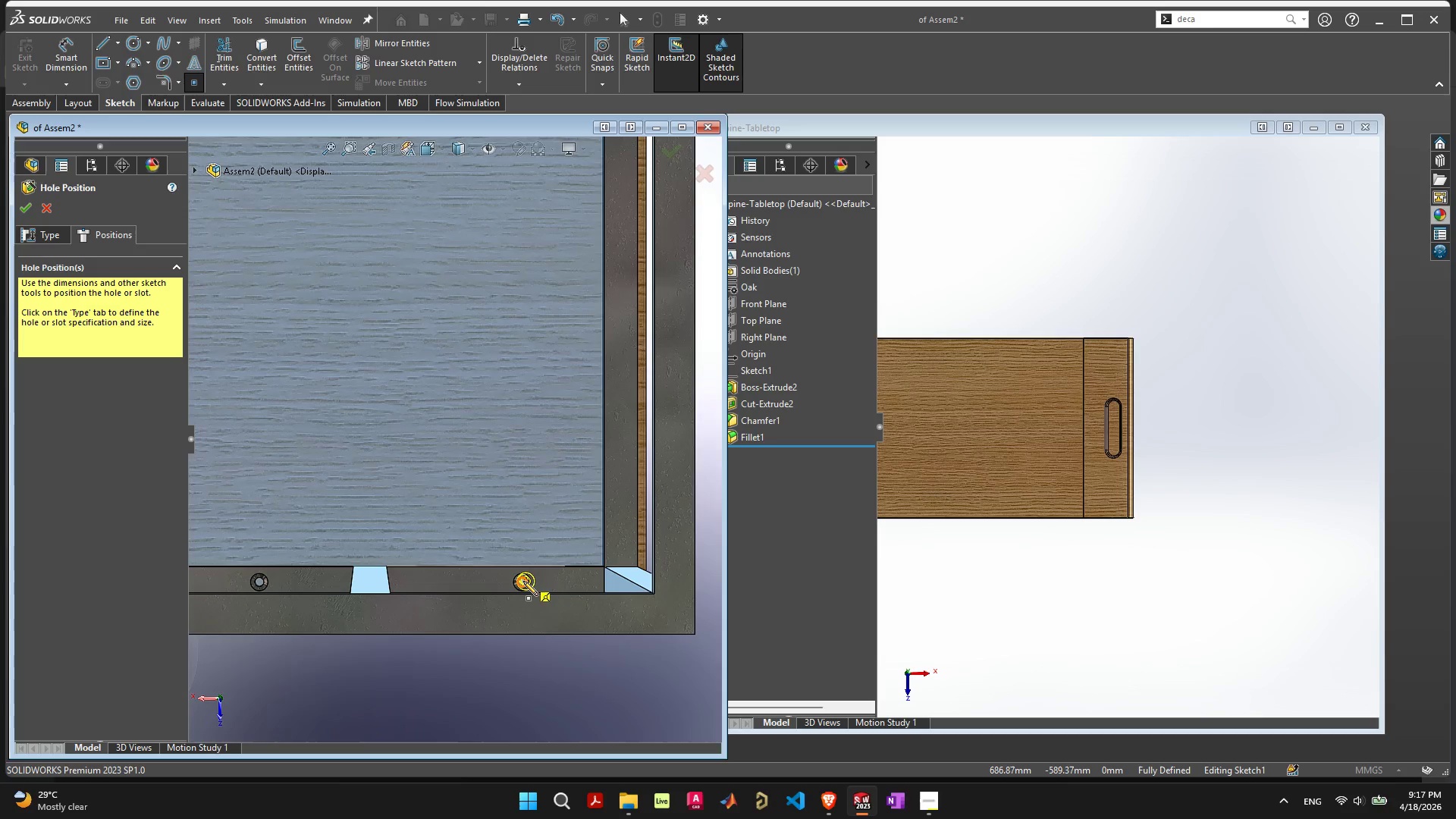 
left_click([523, 581])
 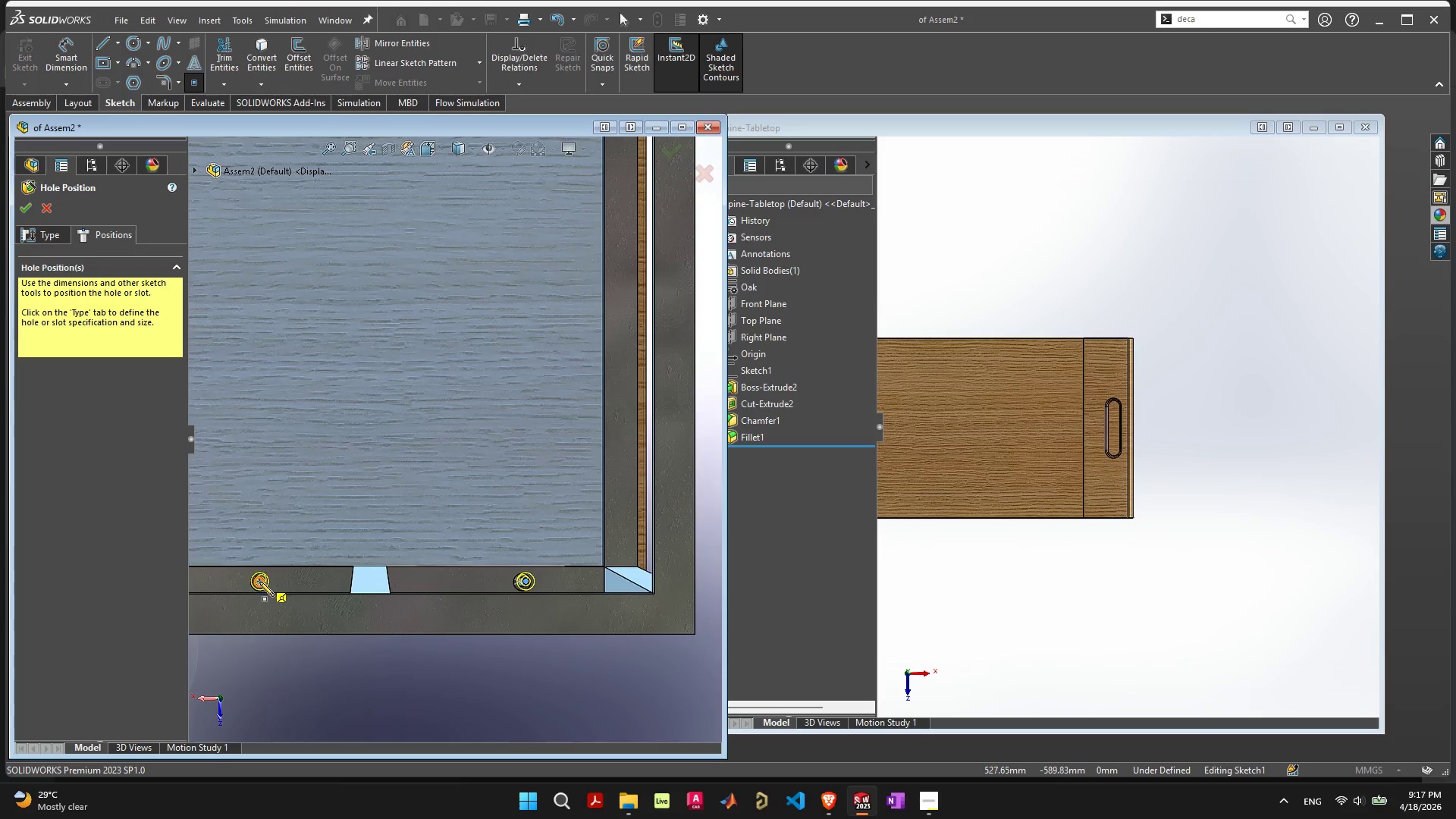 
left_click([259, 582])
 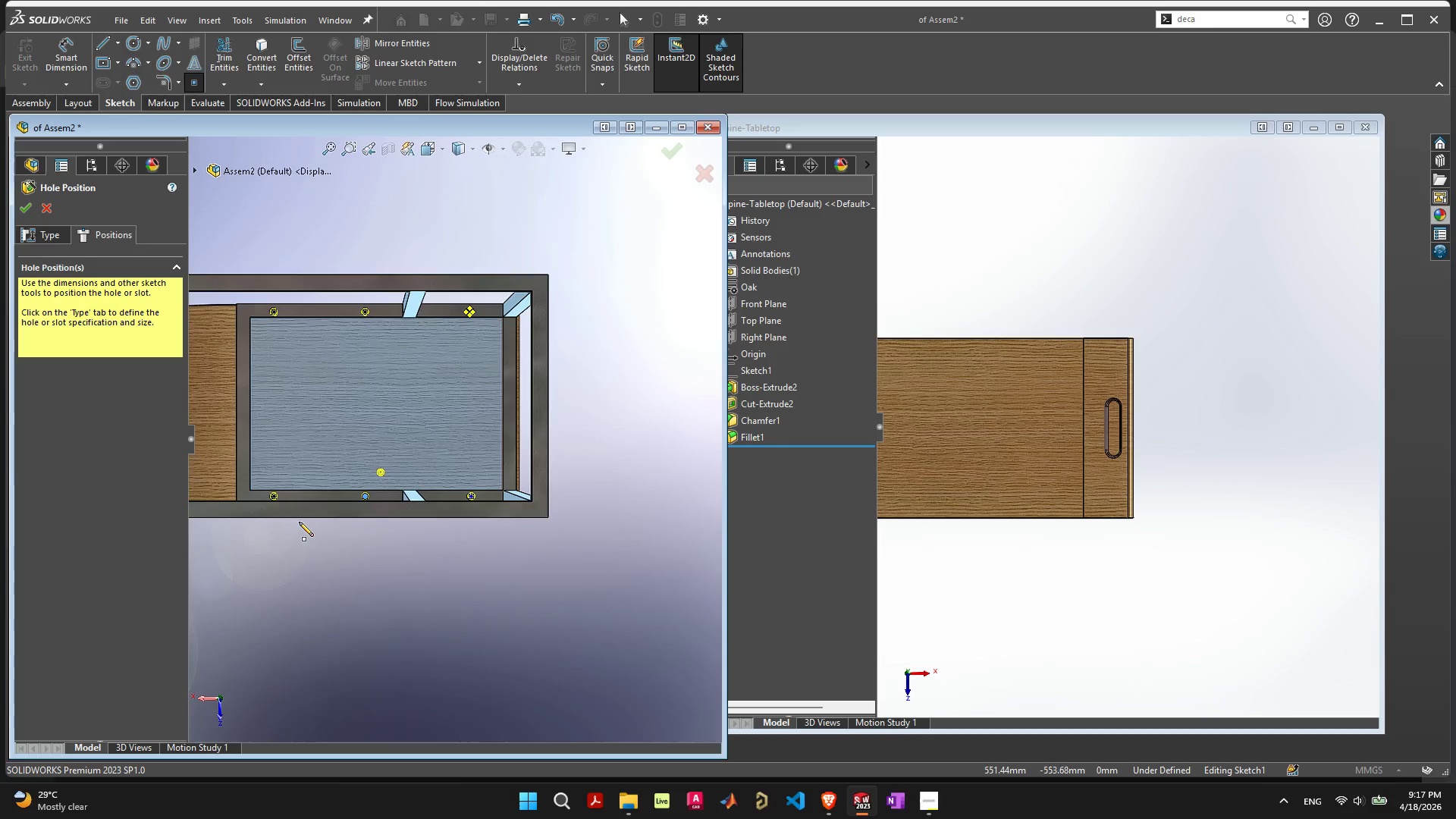 
scroll: coordinate [299, 522], scroll_direction: down, amount: 5.0
 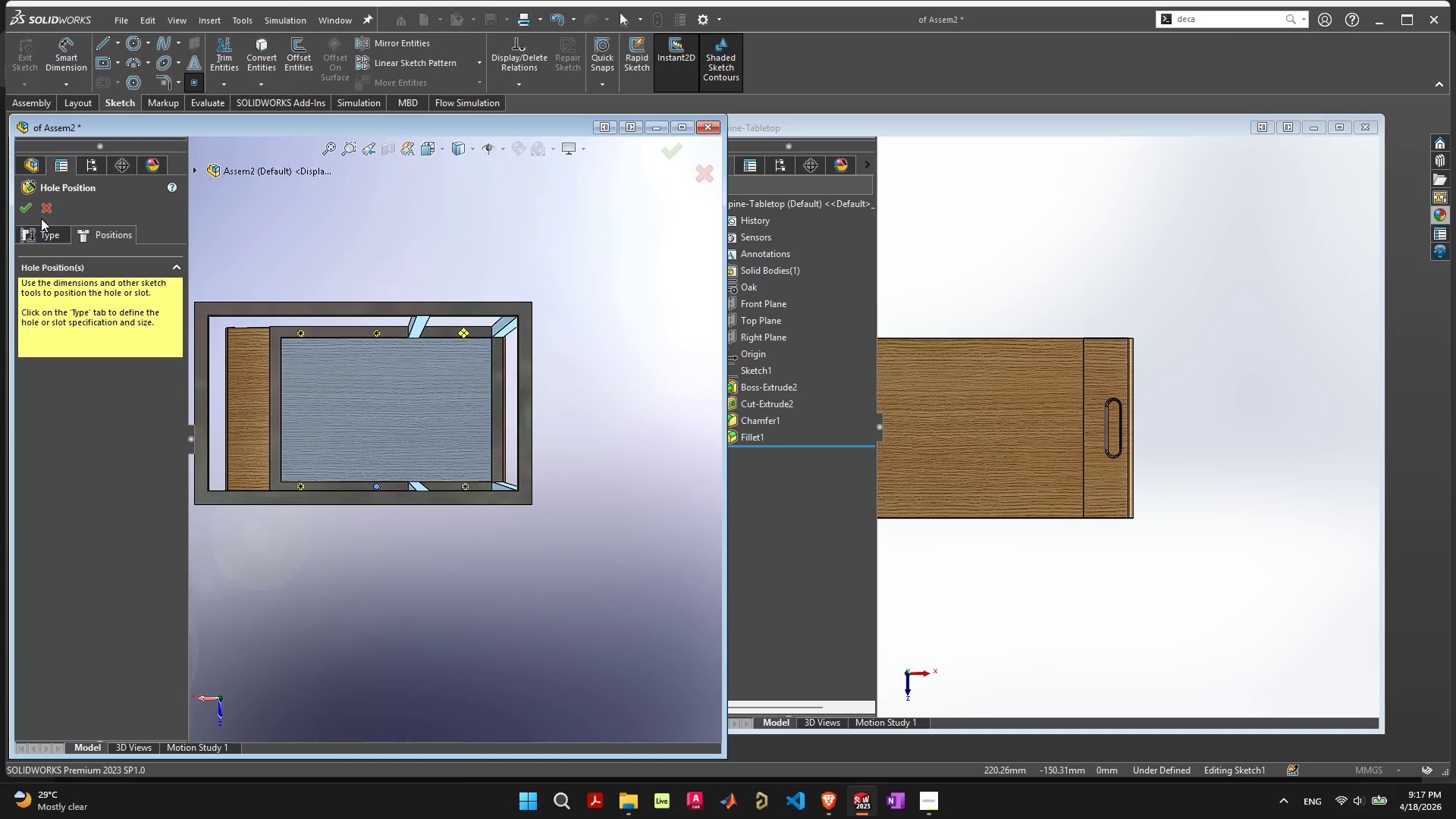 
left_click([33, 215])
 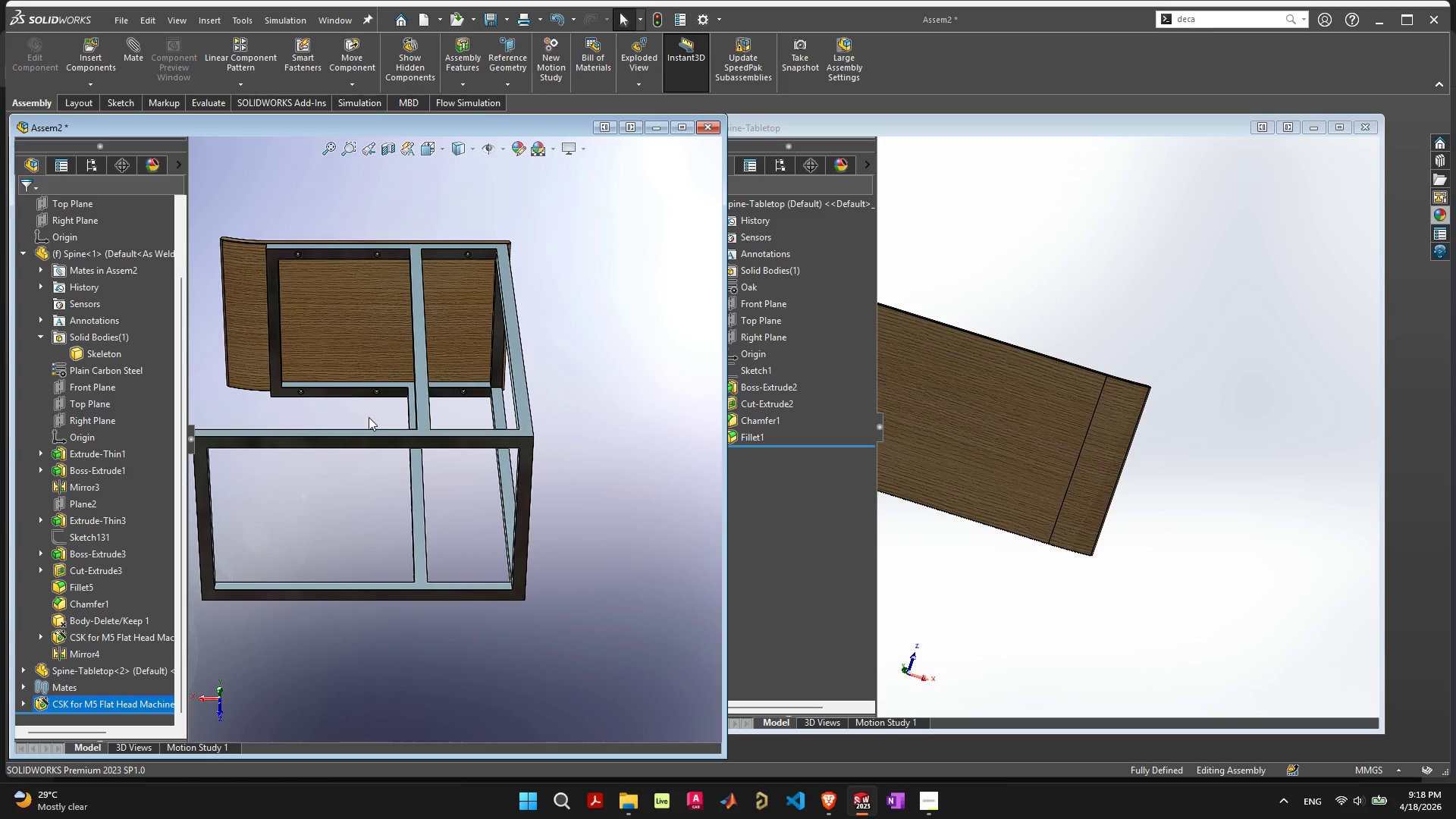 
wait(17.45)
 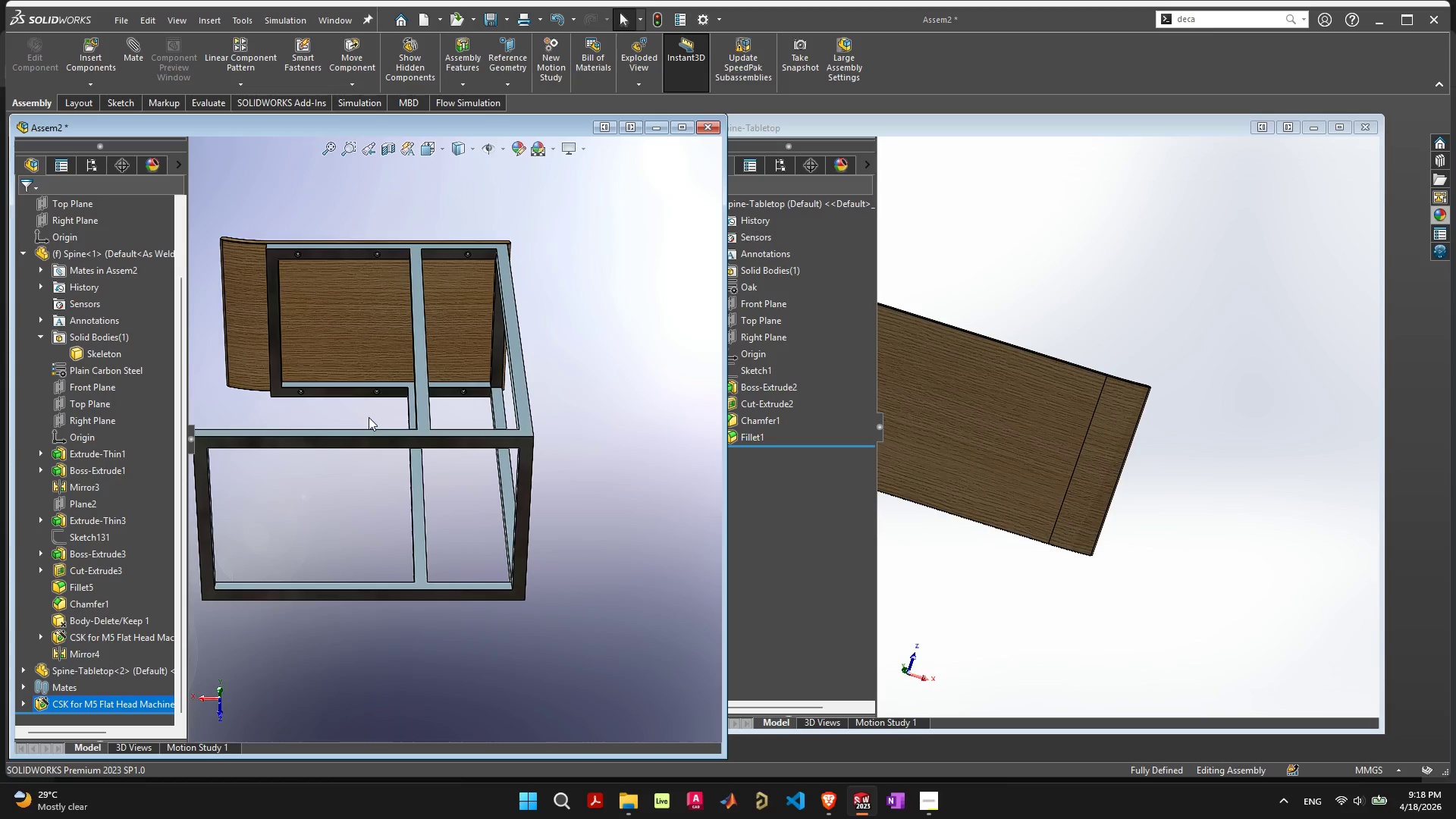 
scroll: coordinate [369, 420], scroll_direction: down, amount: 2.0
 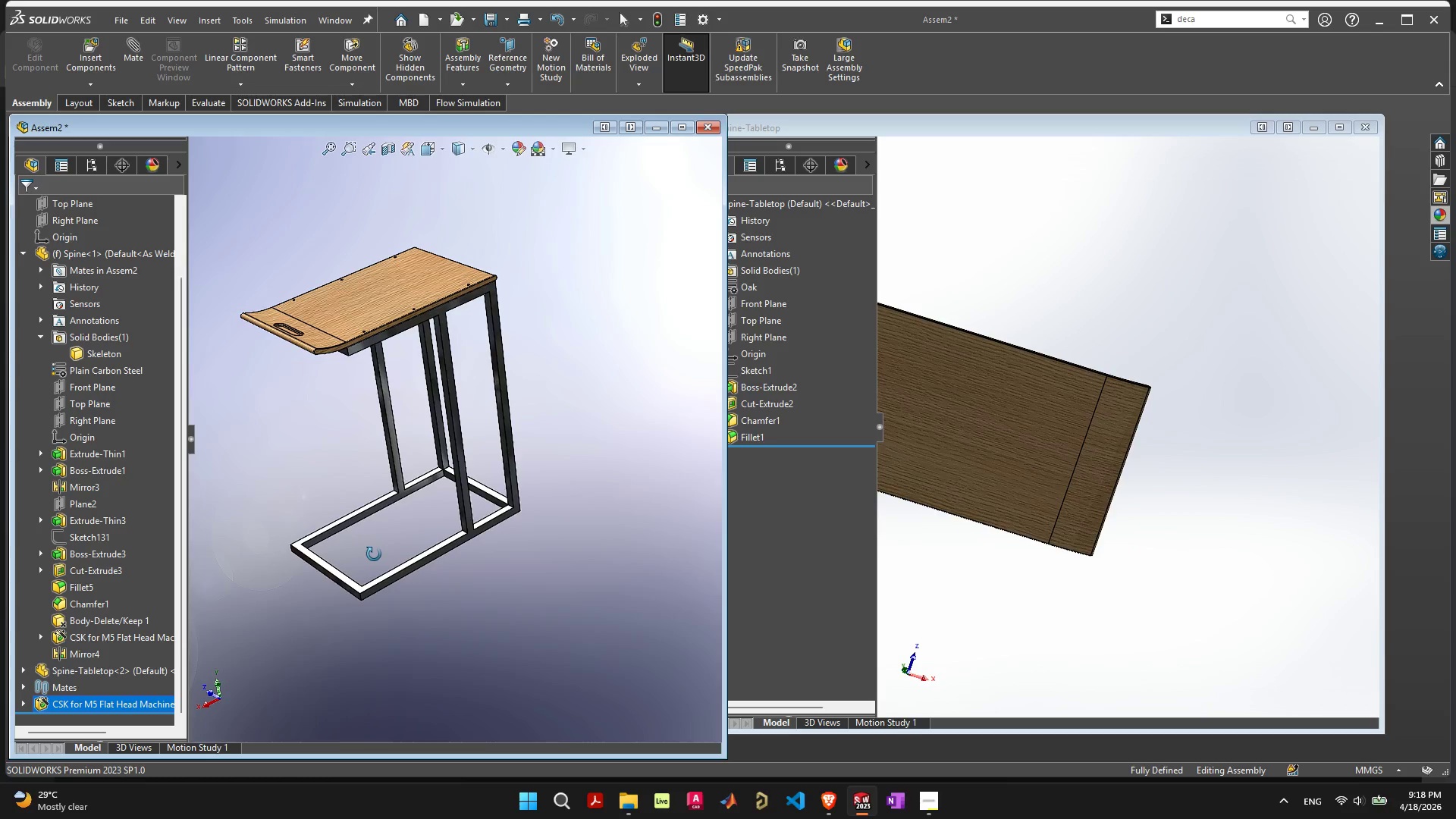 
wait(5.57)
 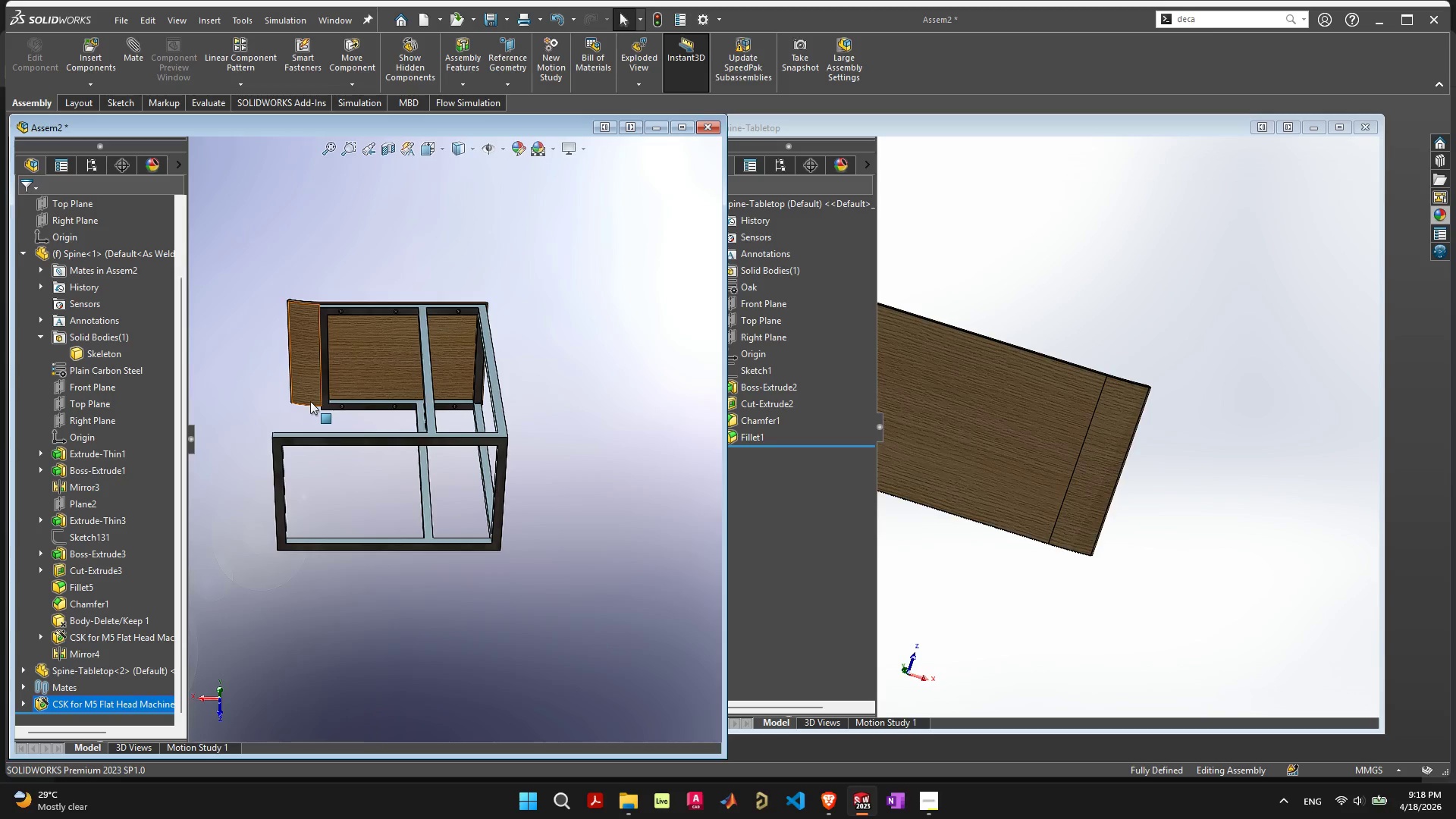 
scroll: coordinate [392, 435], scroll_direction: up, amount: 7.0
 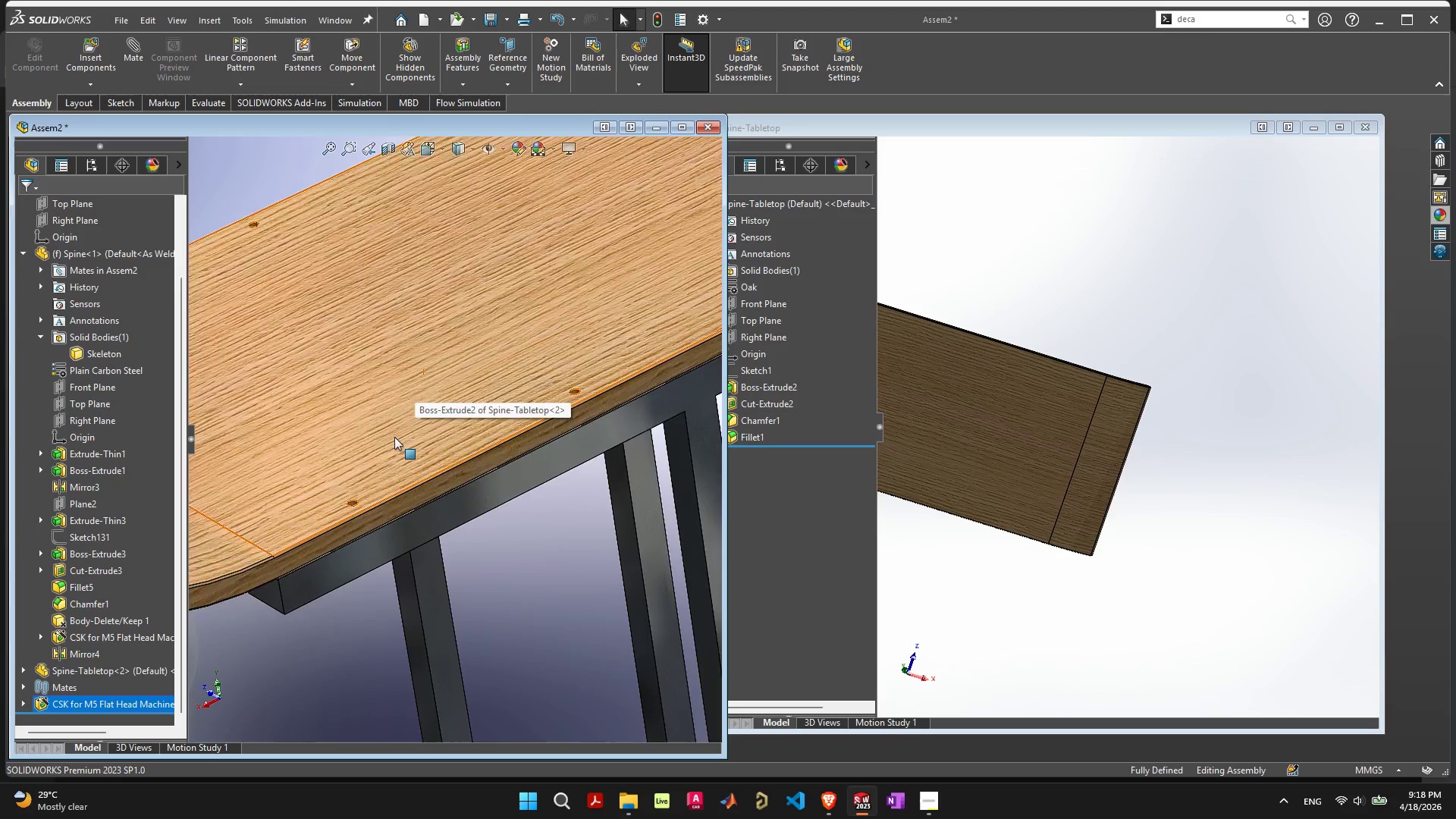 
scroll: coordinate [472, 470], scroll_direction: down, amount: 3.0
 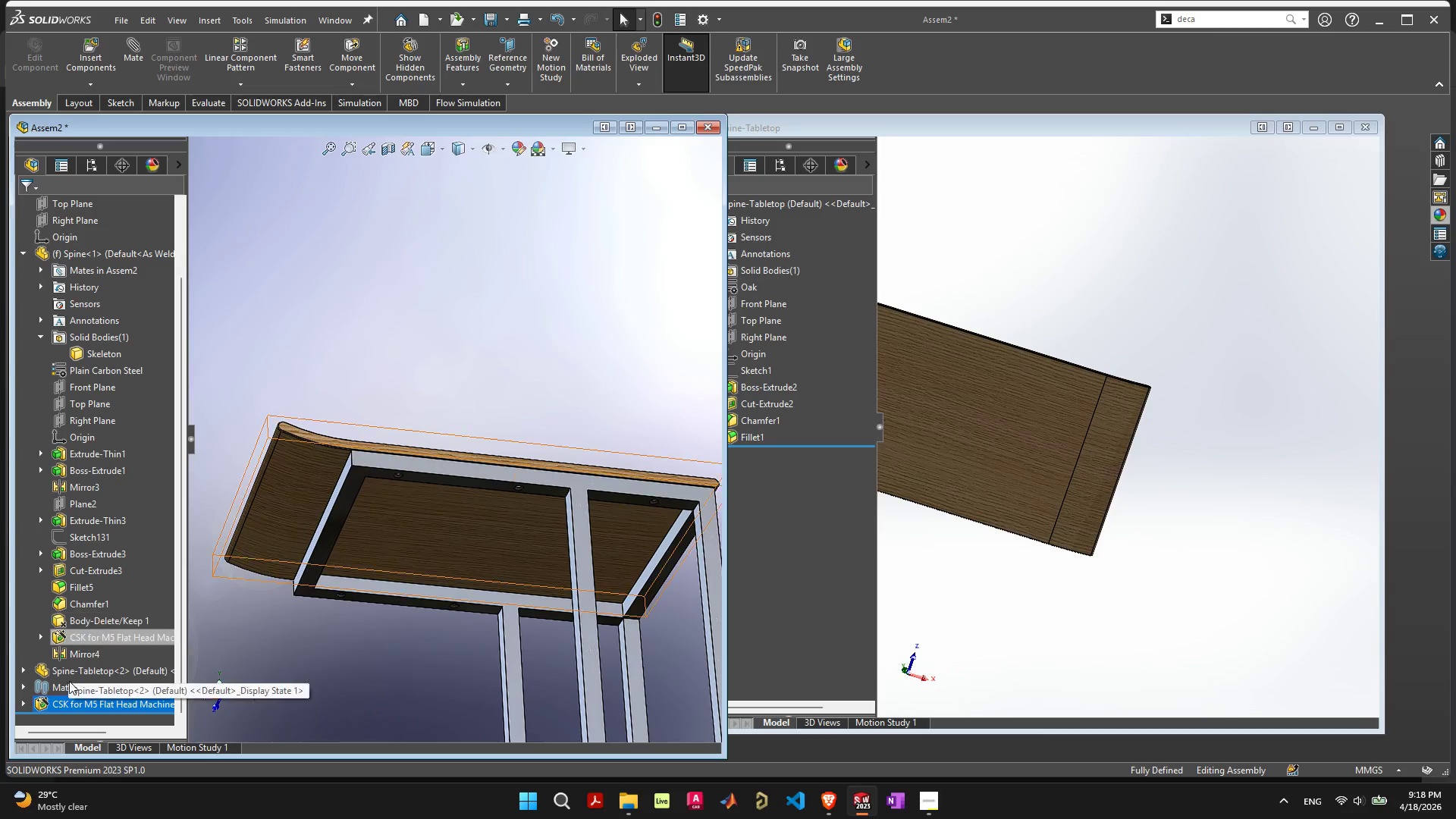 
left_click([75, 702])
 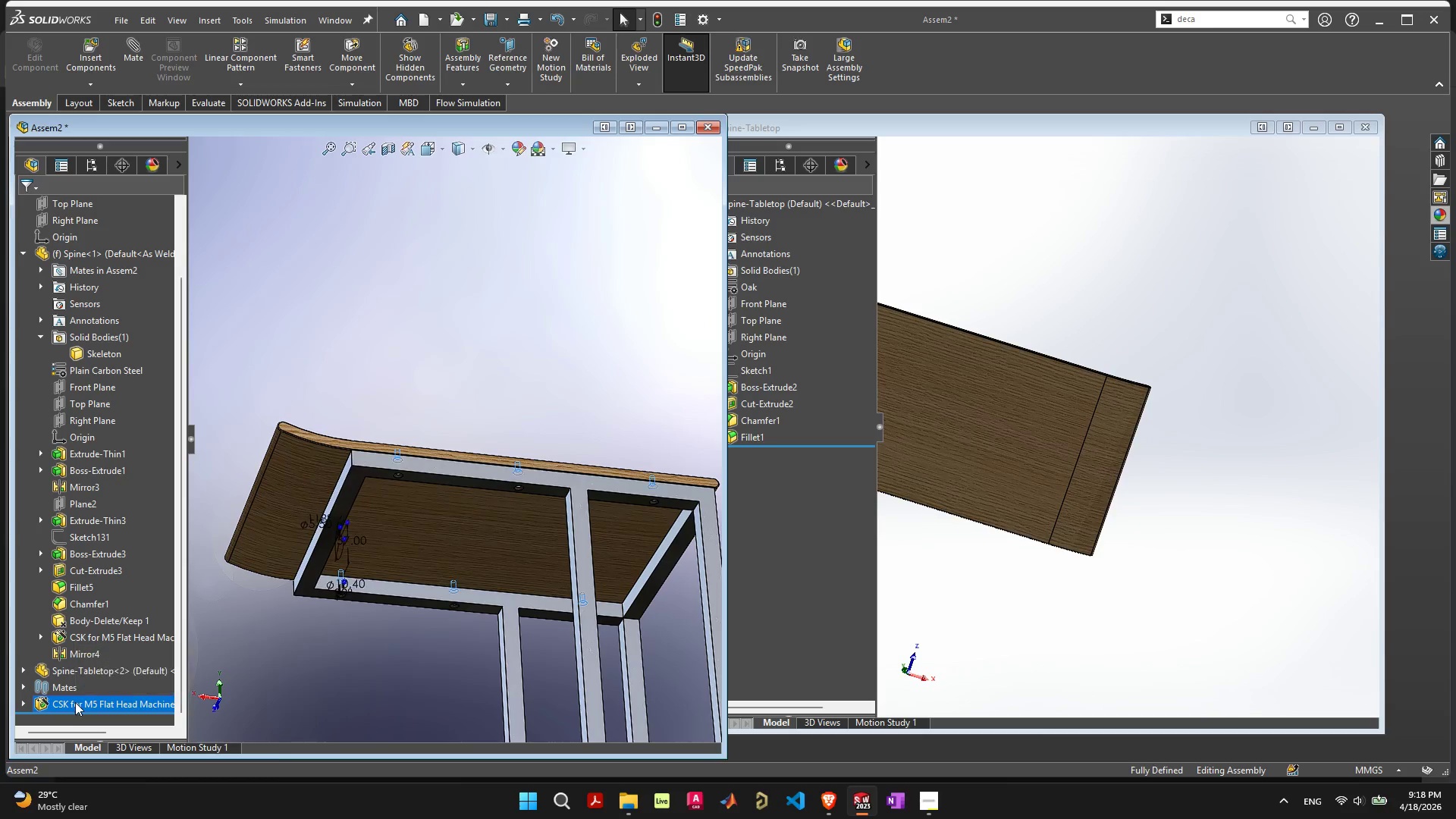 
right_click([75, 702])
 